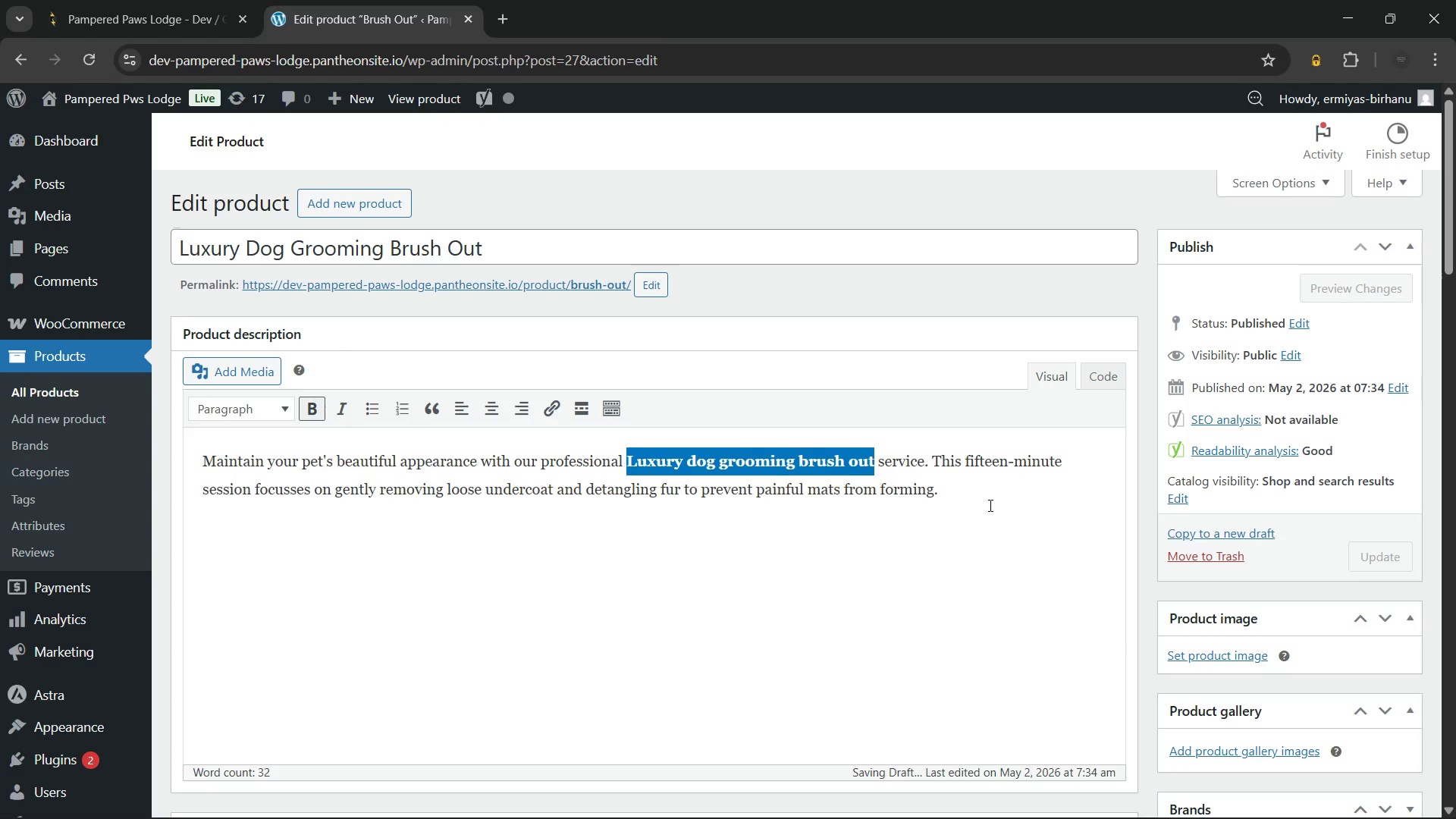 
left_click([984, 497])
 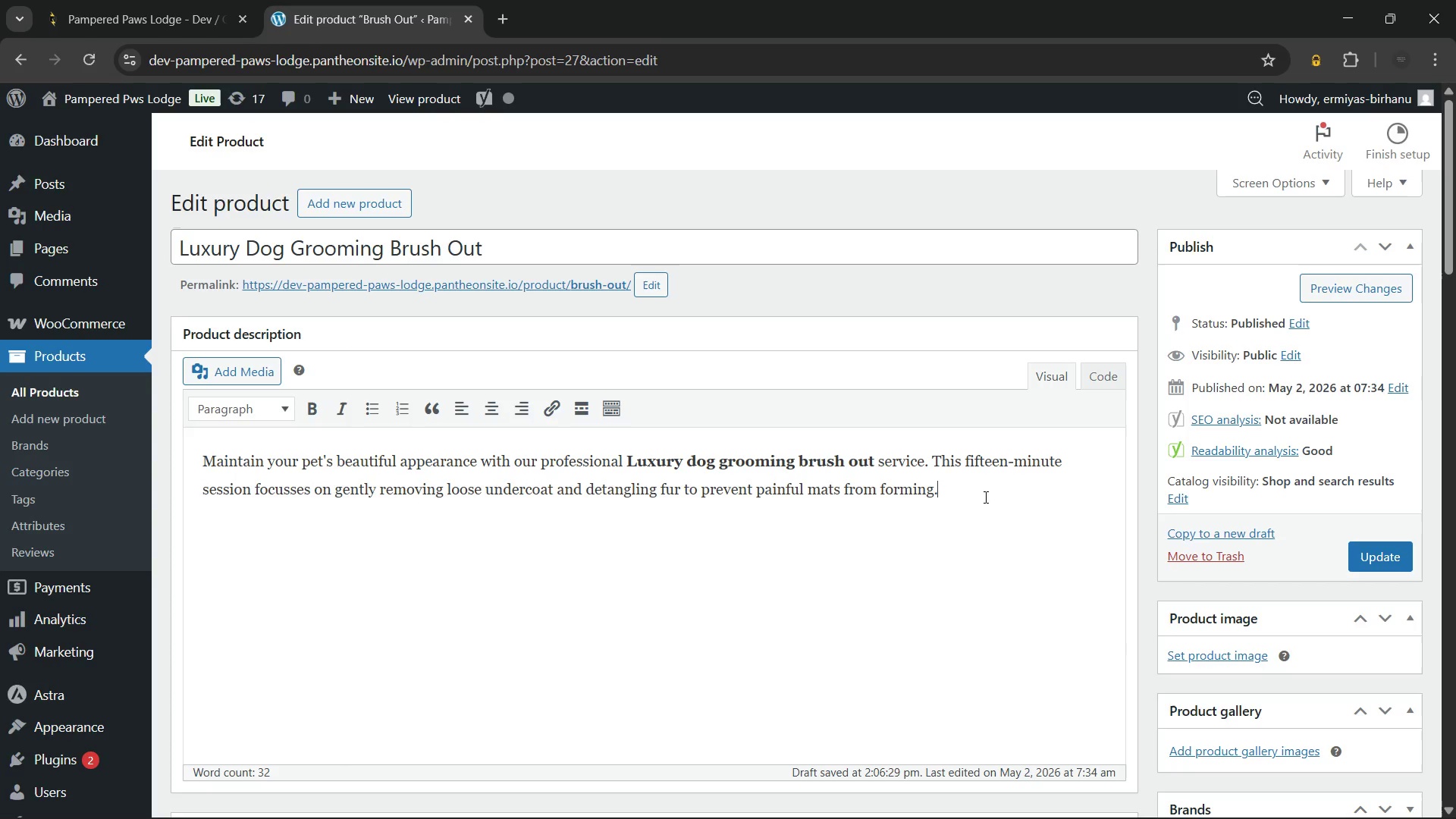 
type( Becuase)
key(Backspace)
key(Backspace)
key(Backspace)
key(Backspace)
type(ause regular brushing stimulates natural skin oilsm)
key(Backspace)
type(, this treatment promotes a shiny, healthy coat and overall canine wellness. Additionally, the rhythmic motion of the brush)
 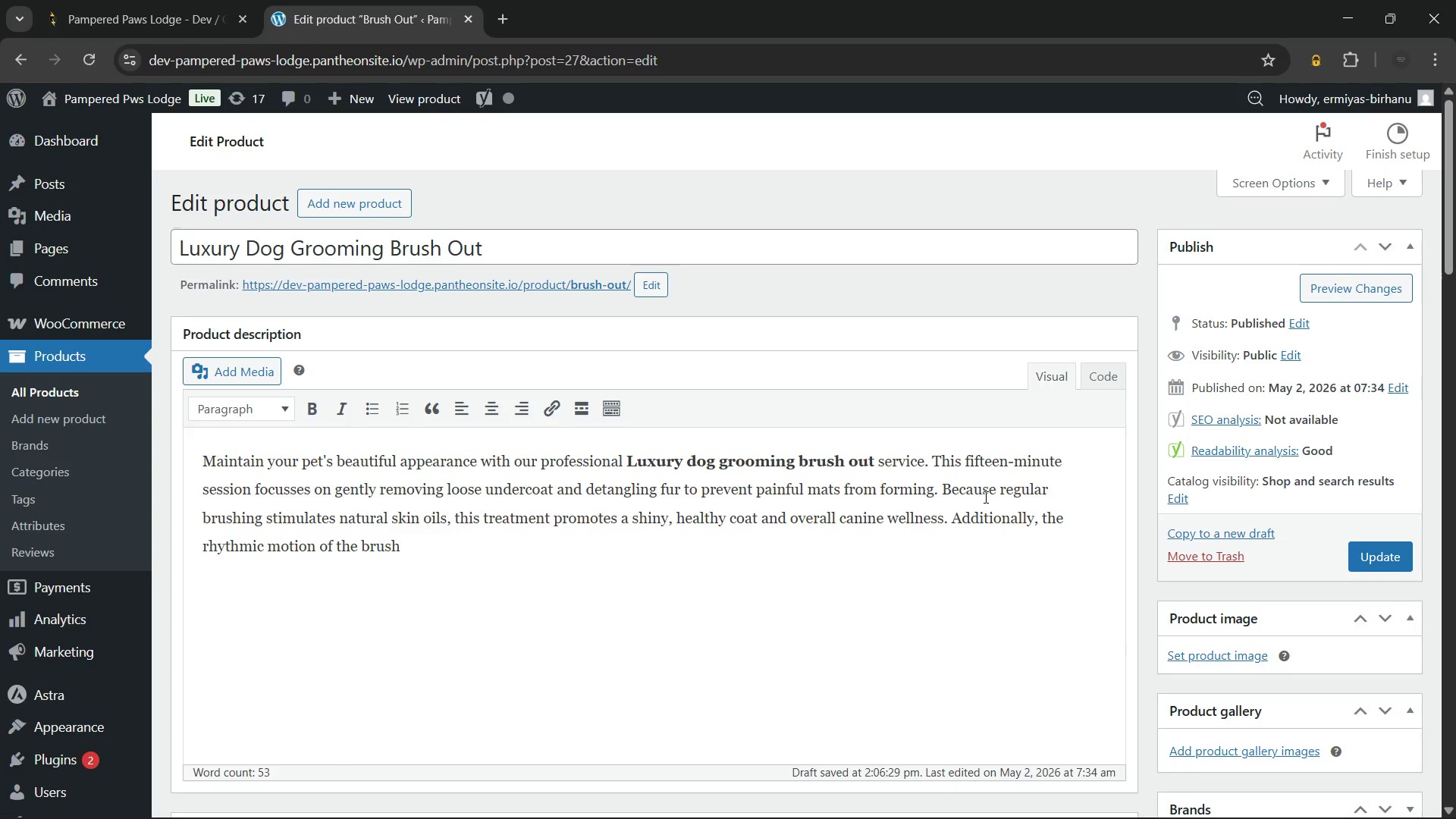 
wait(5.06)
 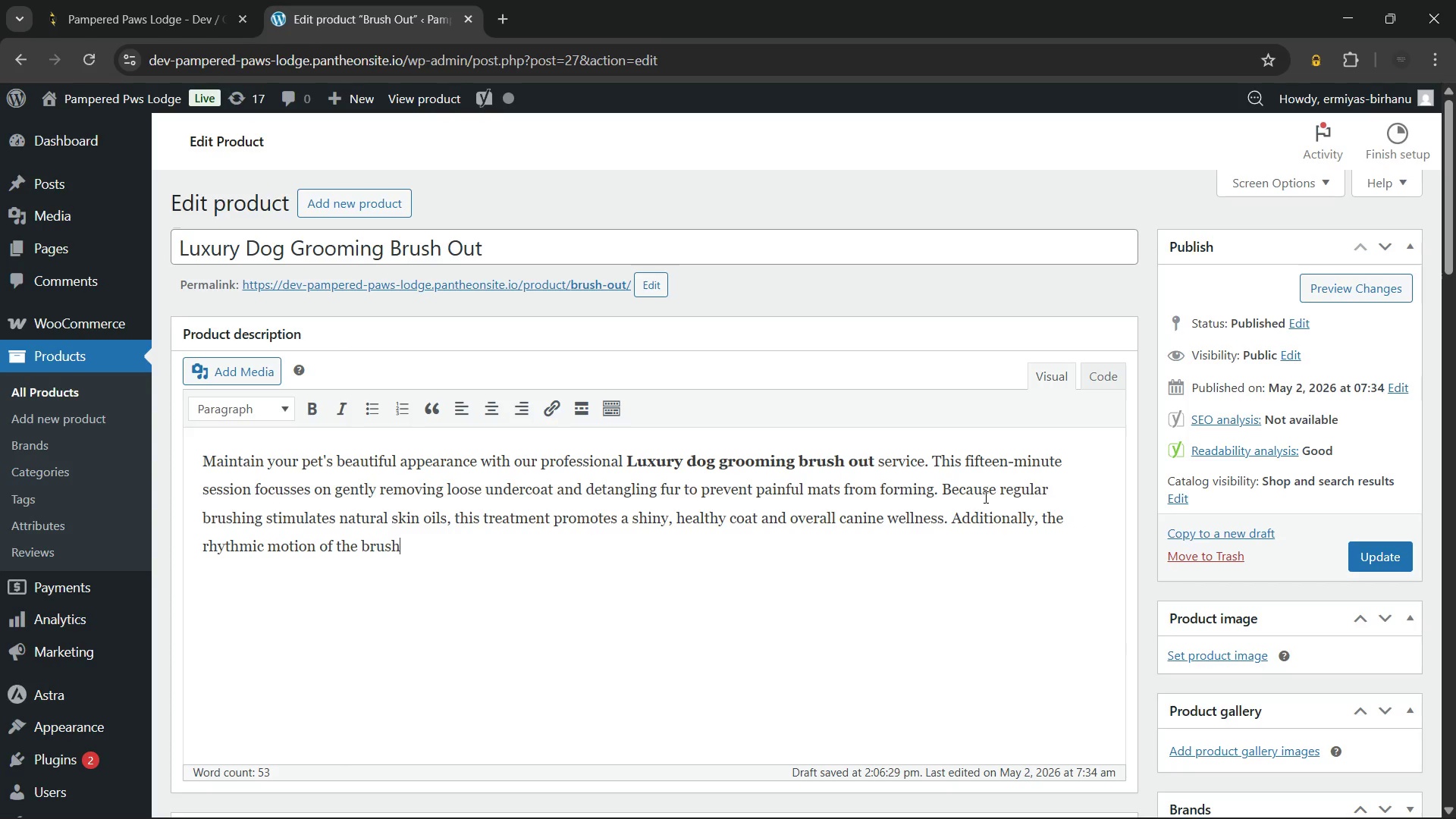 
type( provides)
 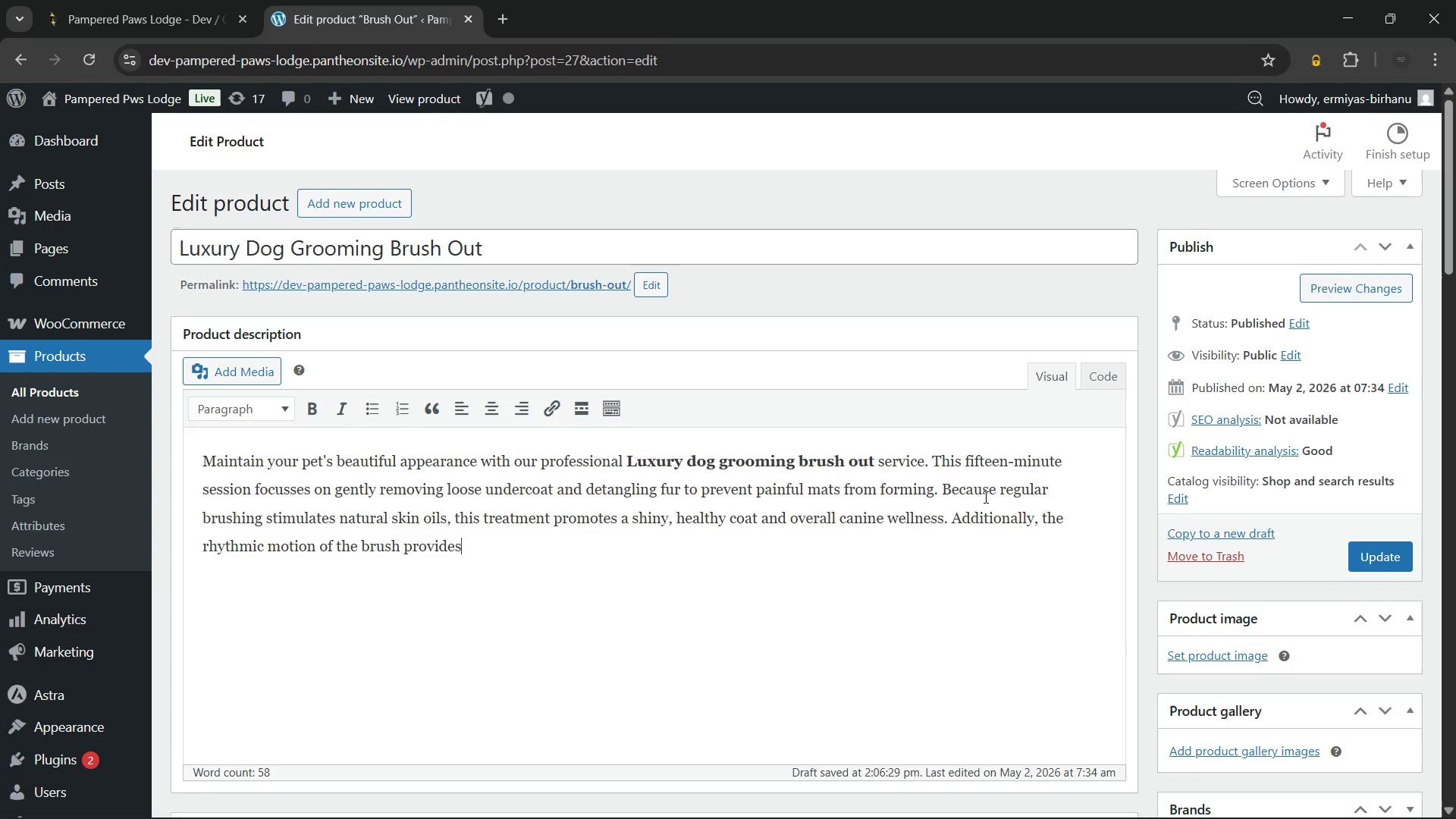 
type( a soothing, calming experience for dogs who enjoy one-on-one attention. Consequently, your pet will look their absolute best while feelig)
key(Backspace)
type(ng refreshed and significantly more comfortable during their active)
 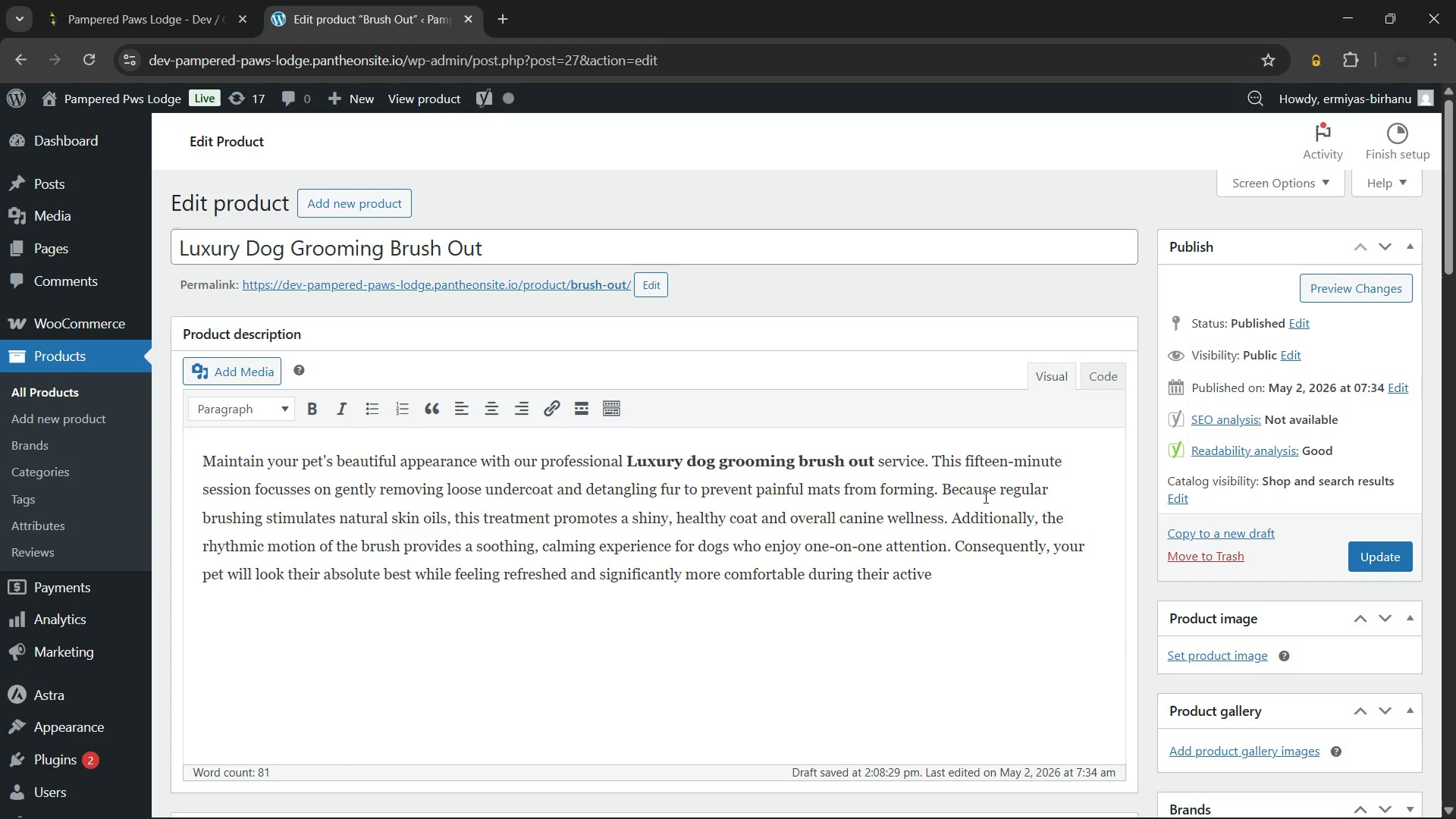 
type( lodge staycation.)
 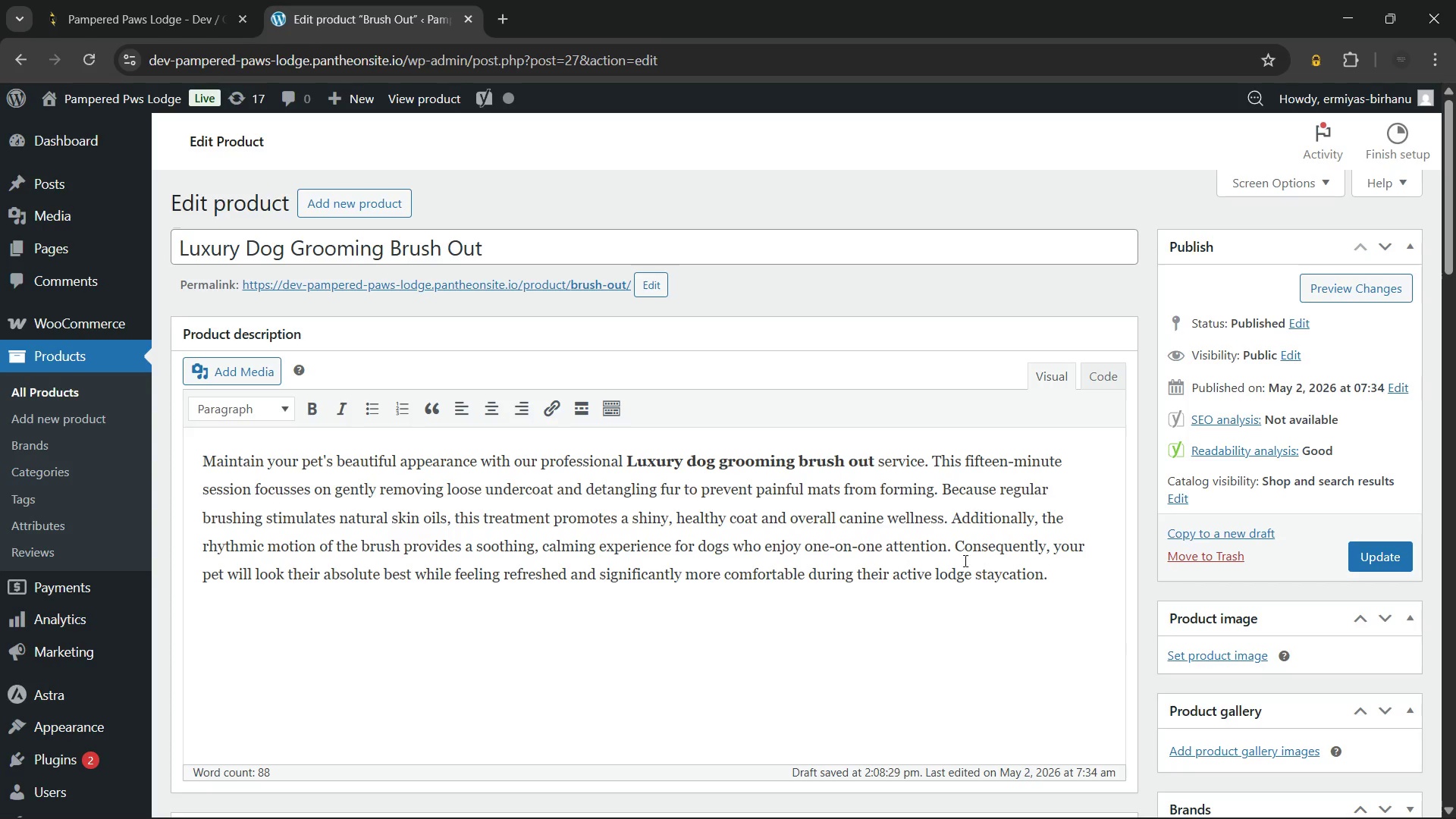 
wait(5.01)
 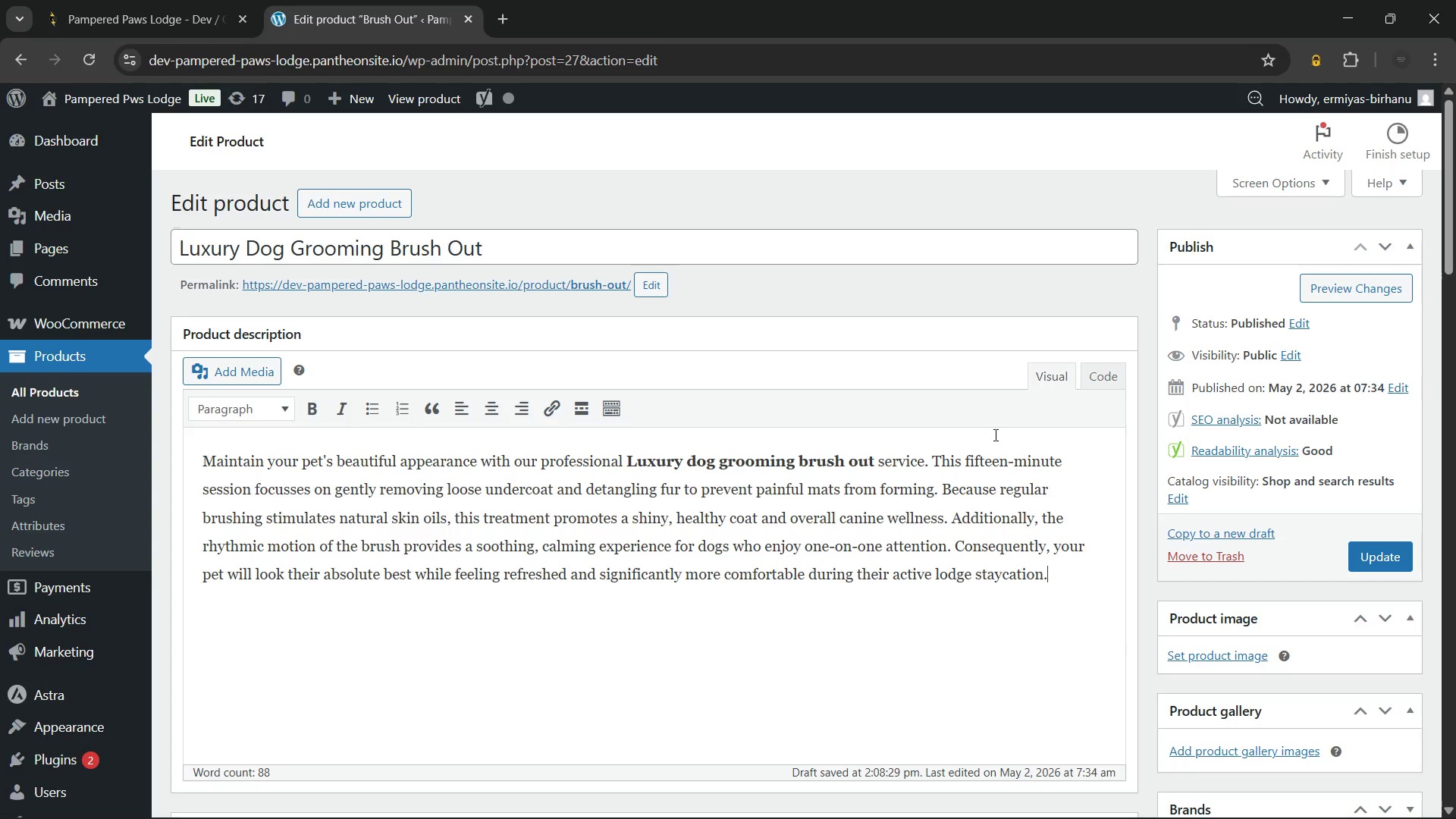 
left_click([952, 519])
 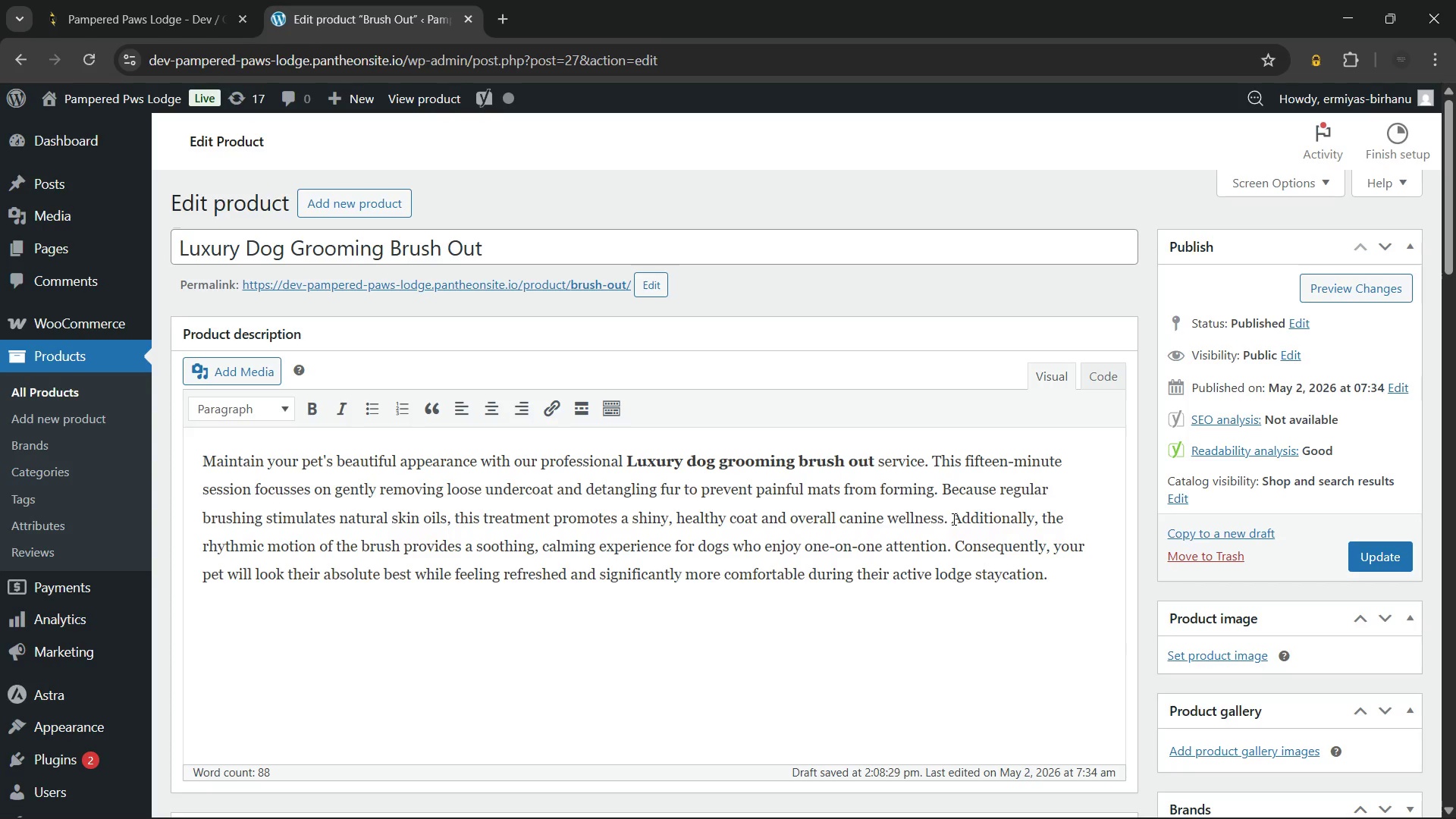 
key(Enter)
 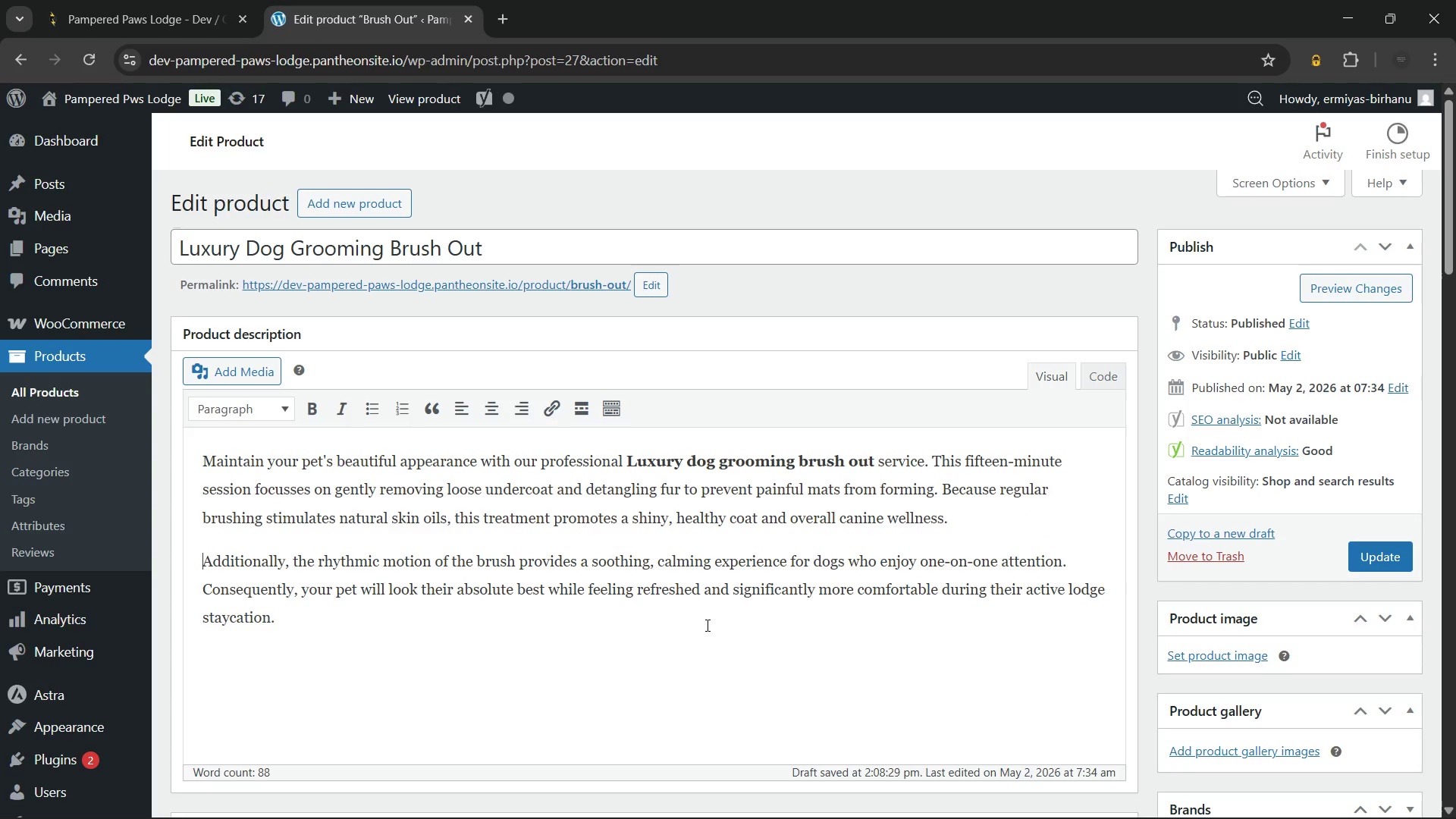 
left_click([687, 623])
 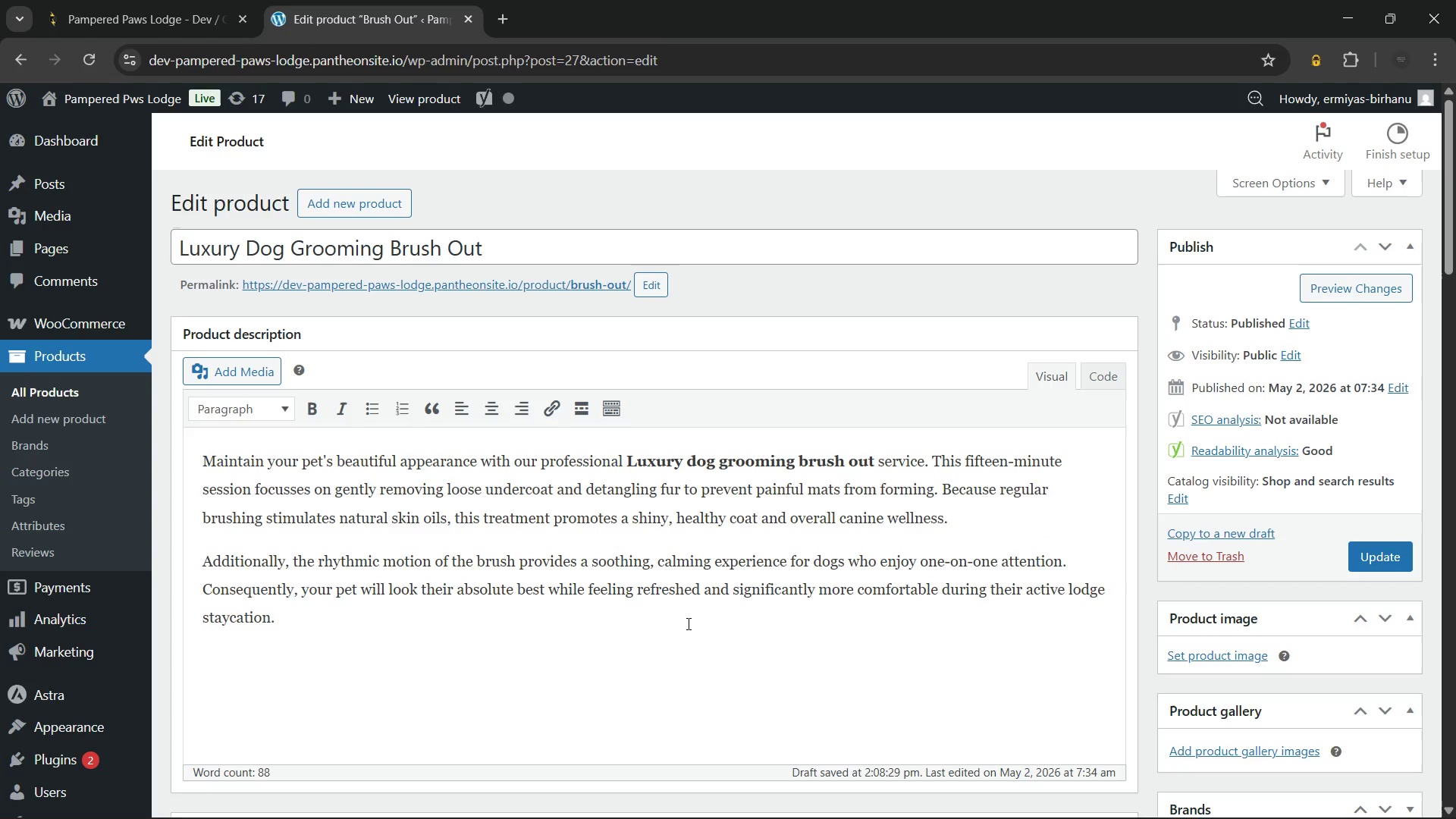 
key(Enter)
 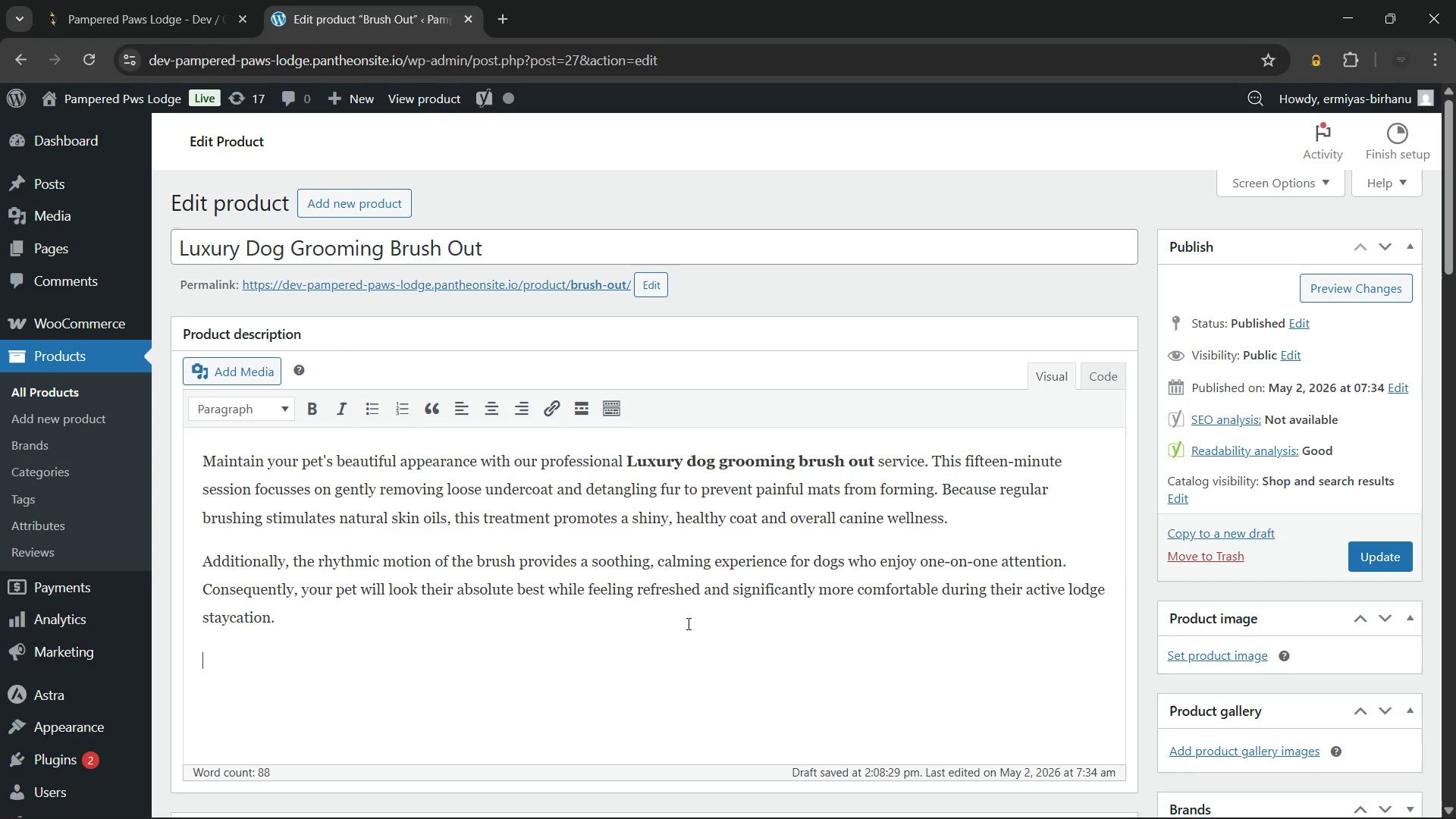 
wait(68.91)
 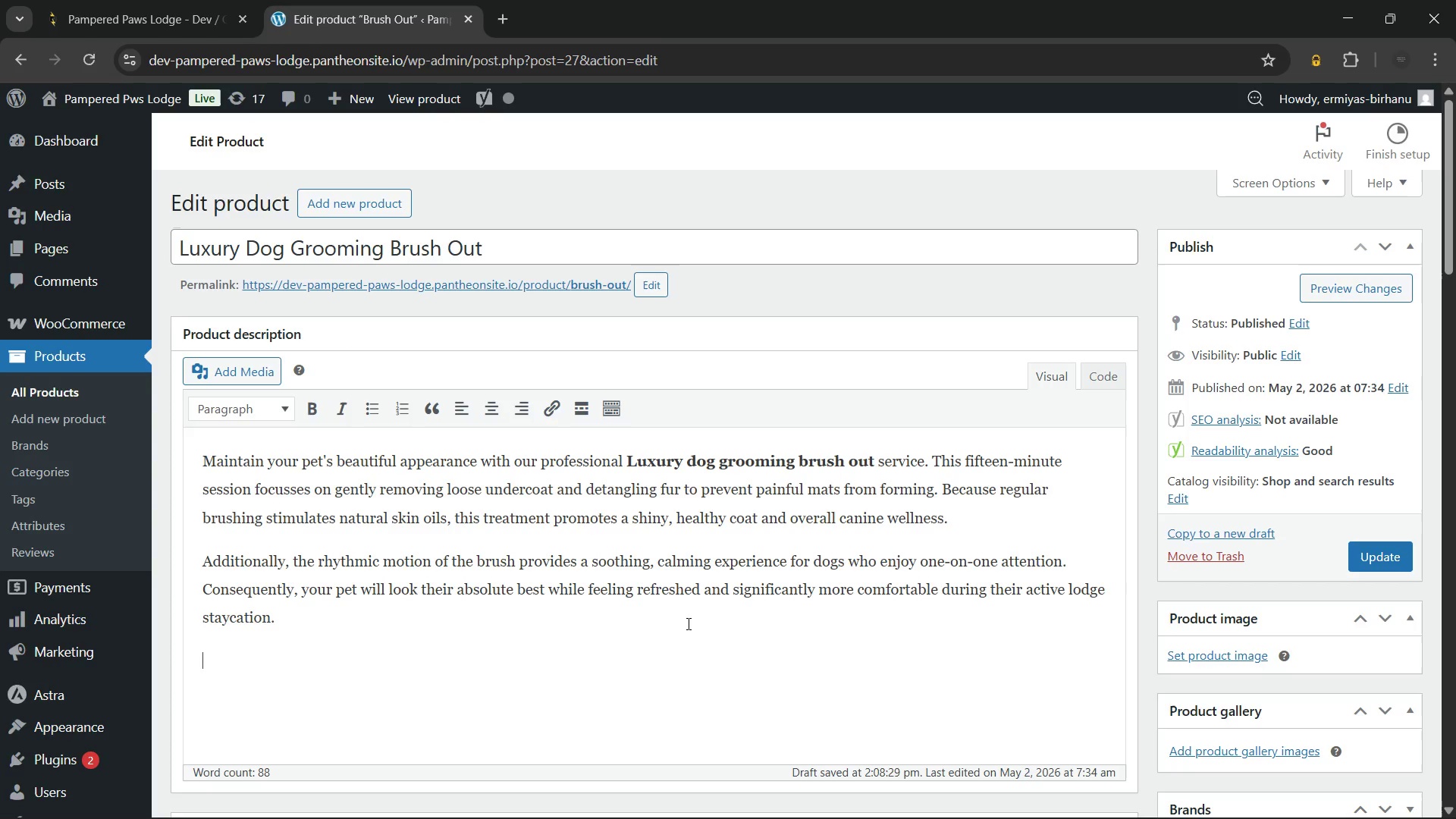 
type(Why )
key(Backspace)
key(Backspace)
key(Backspace)
key(Backspace)
 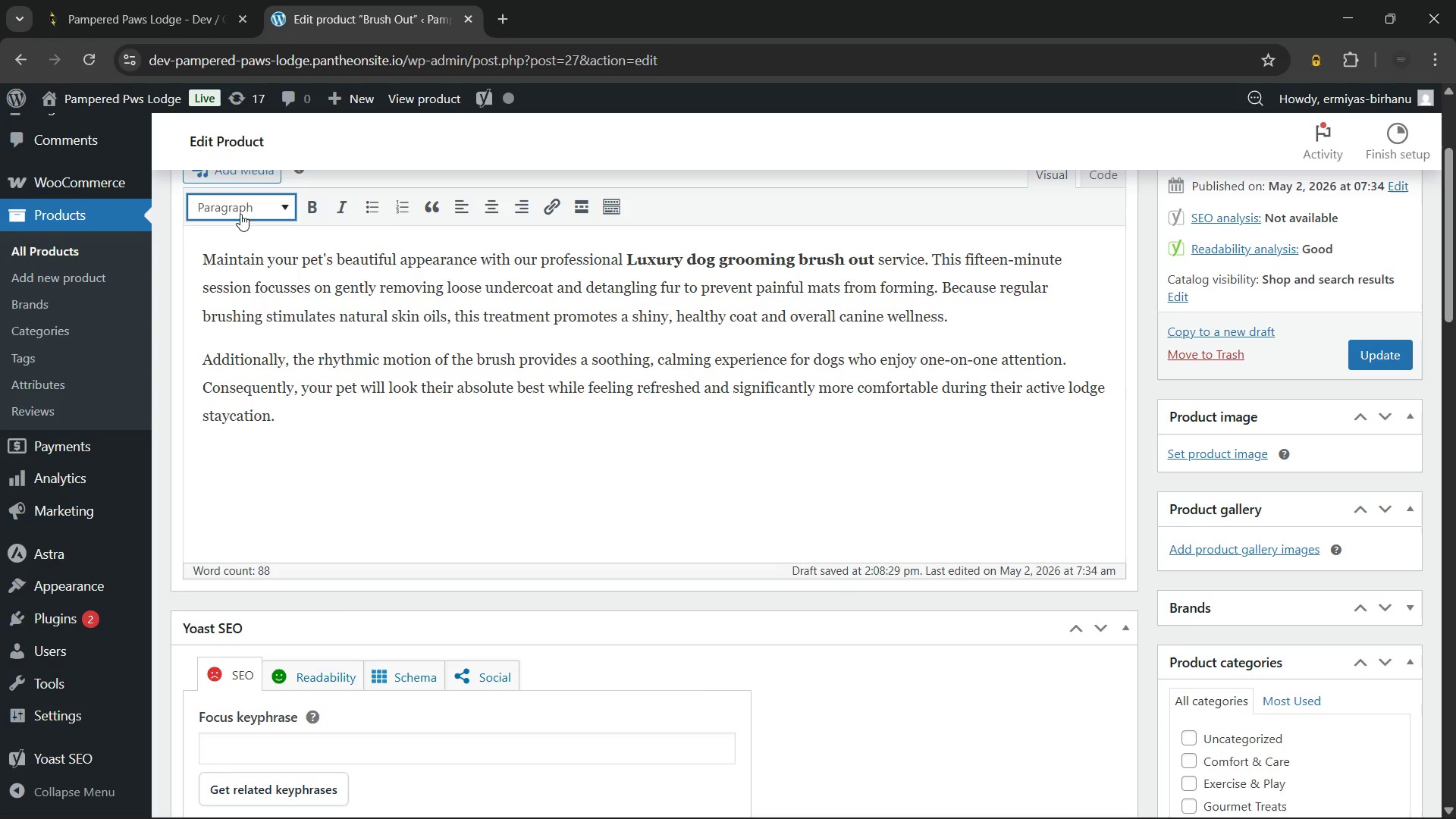 
left_click([237, 208])
 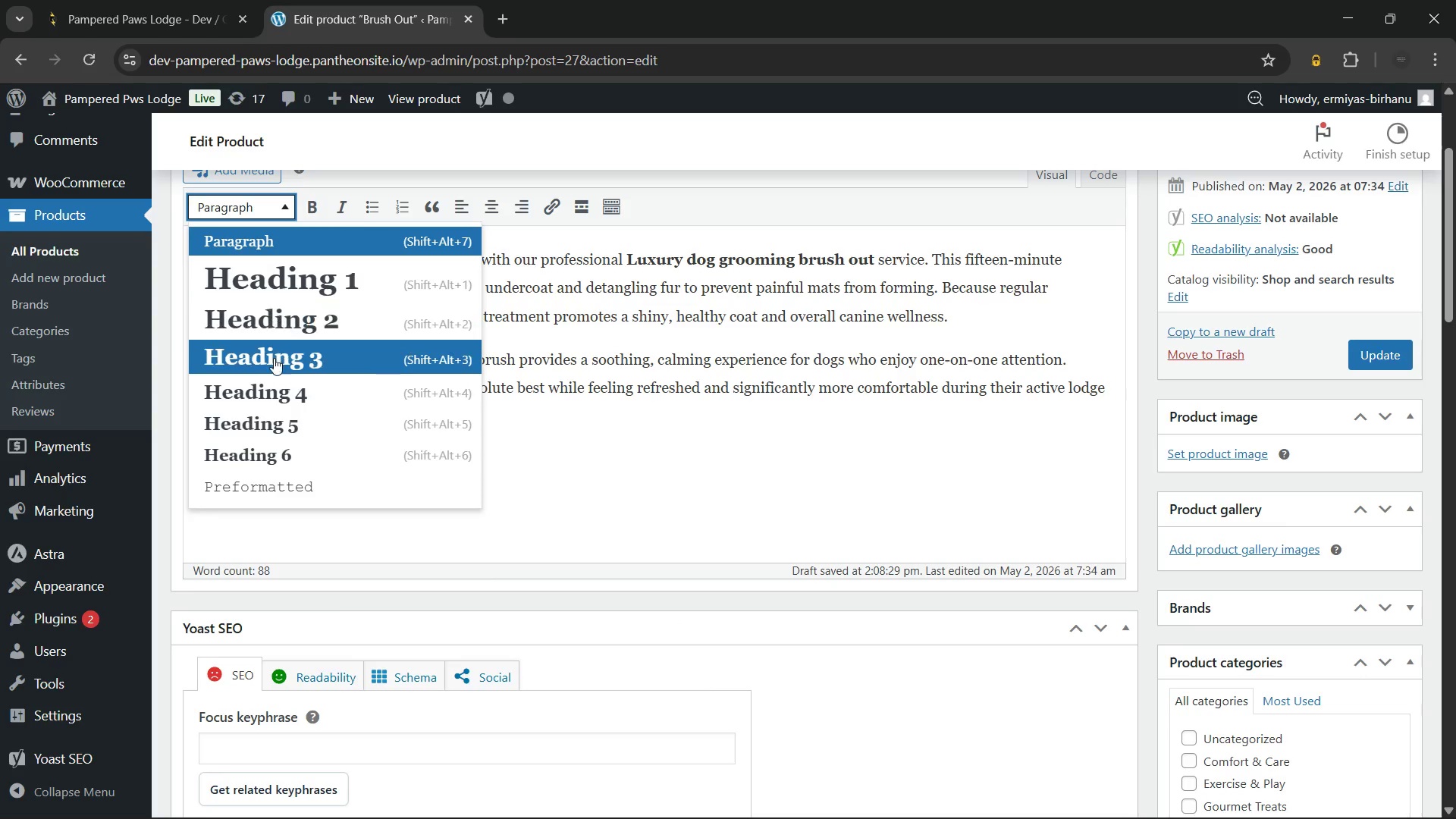 
left_click([274, 359])
 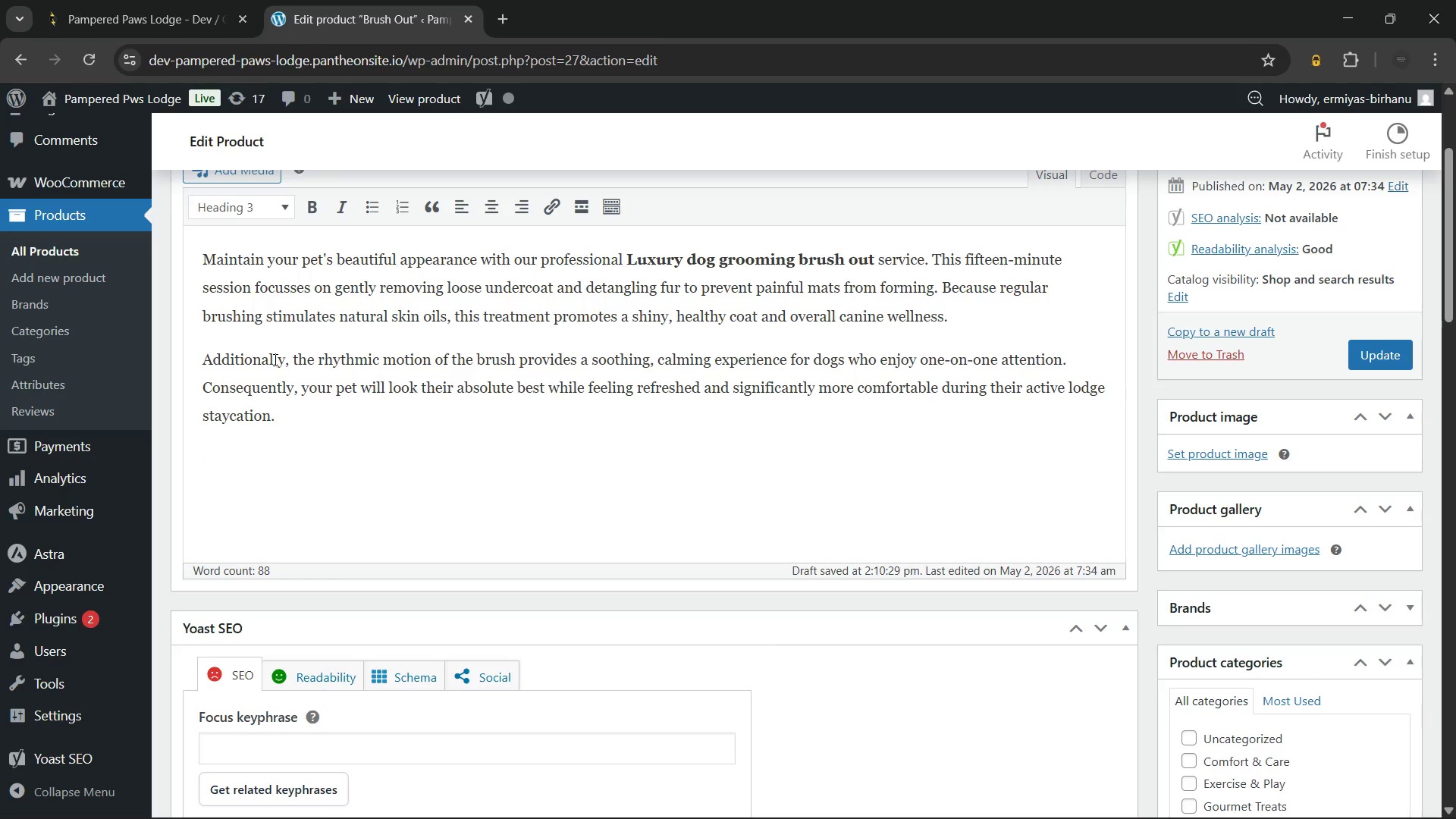 
wait(14.72)
 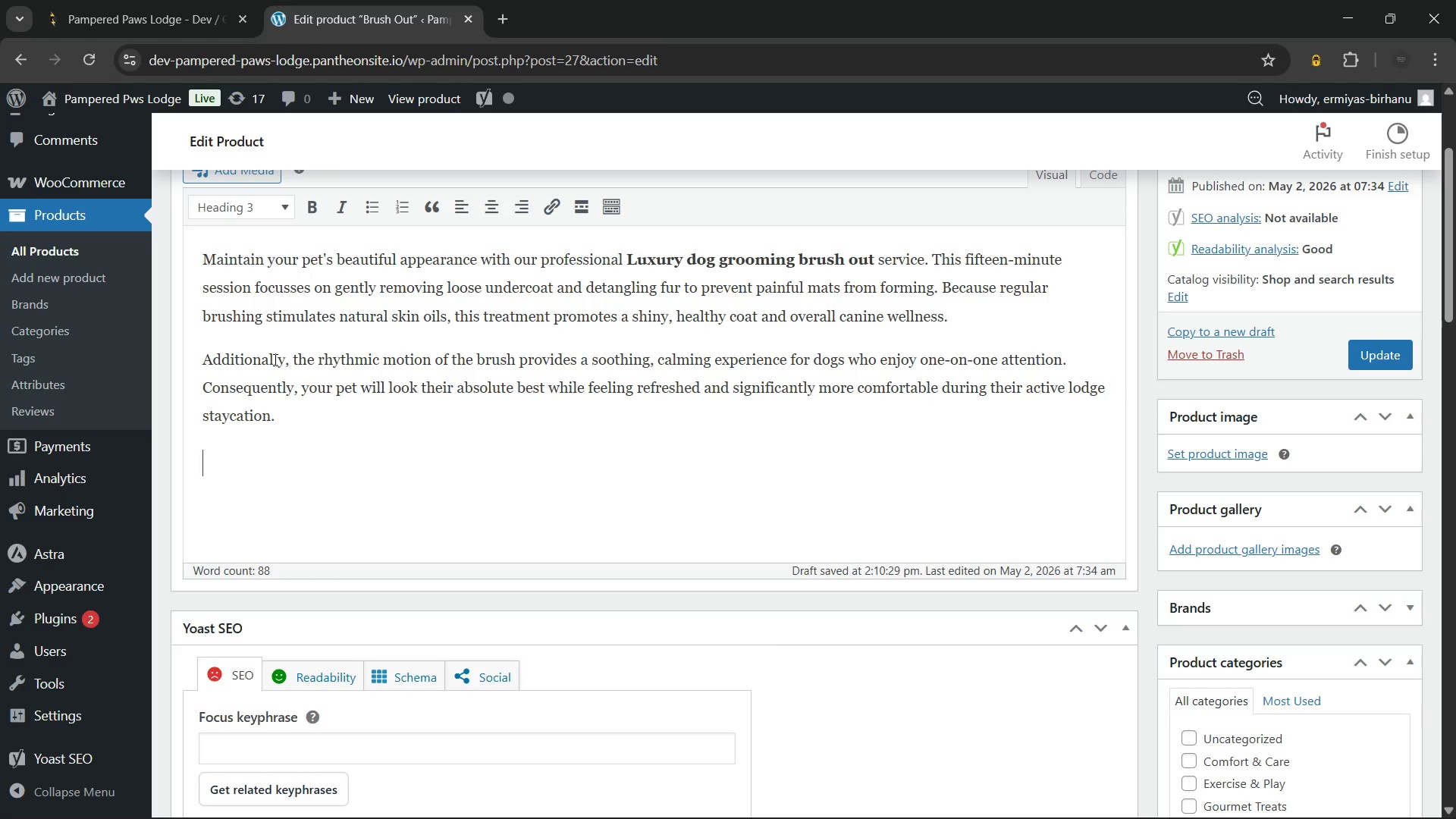 
type(Why Choose)
 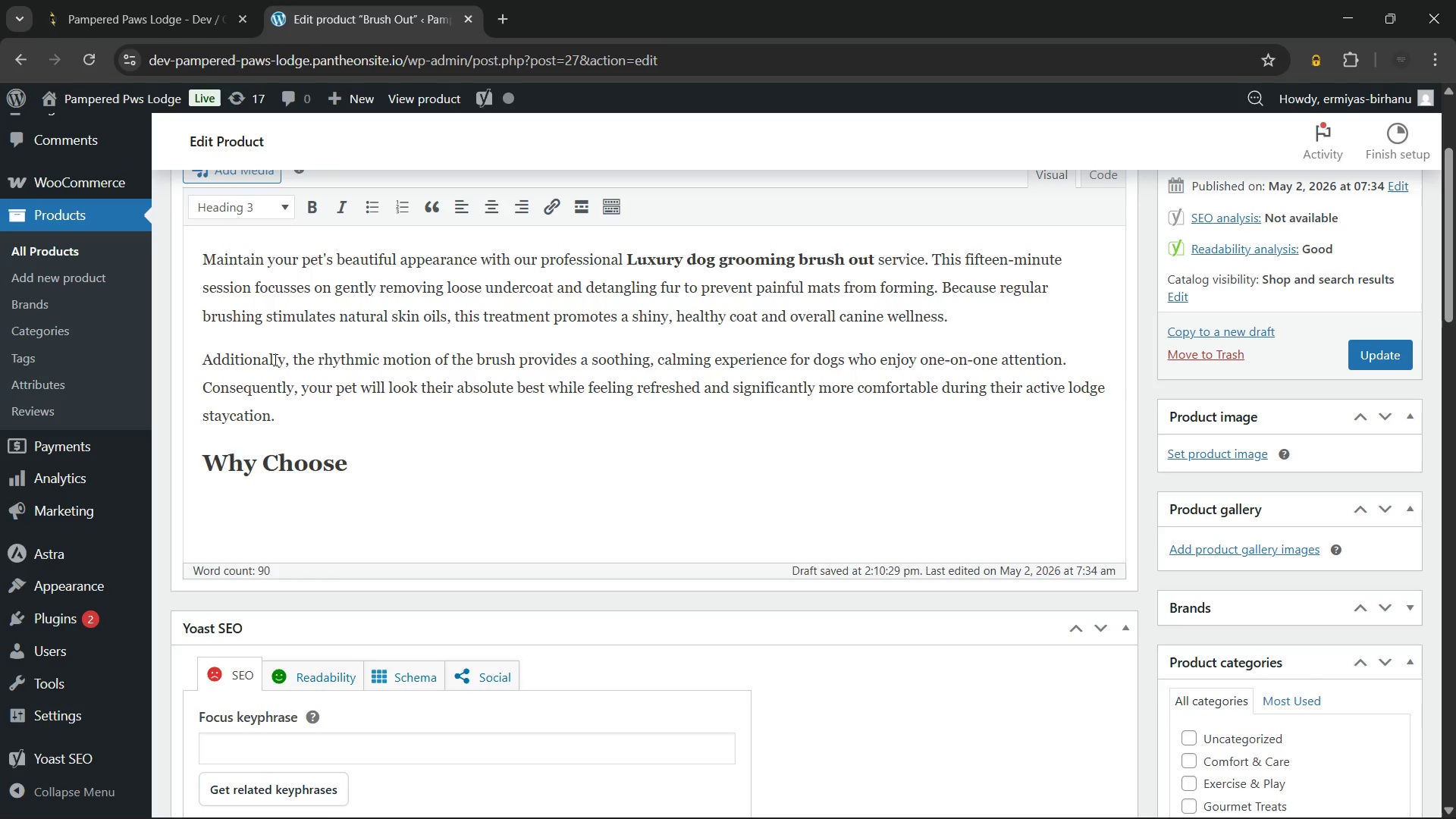 
wait(22.24)
 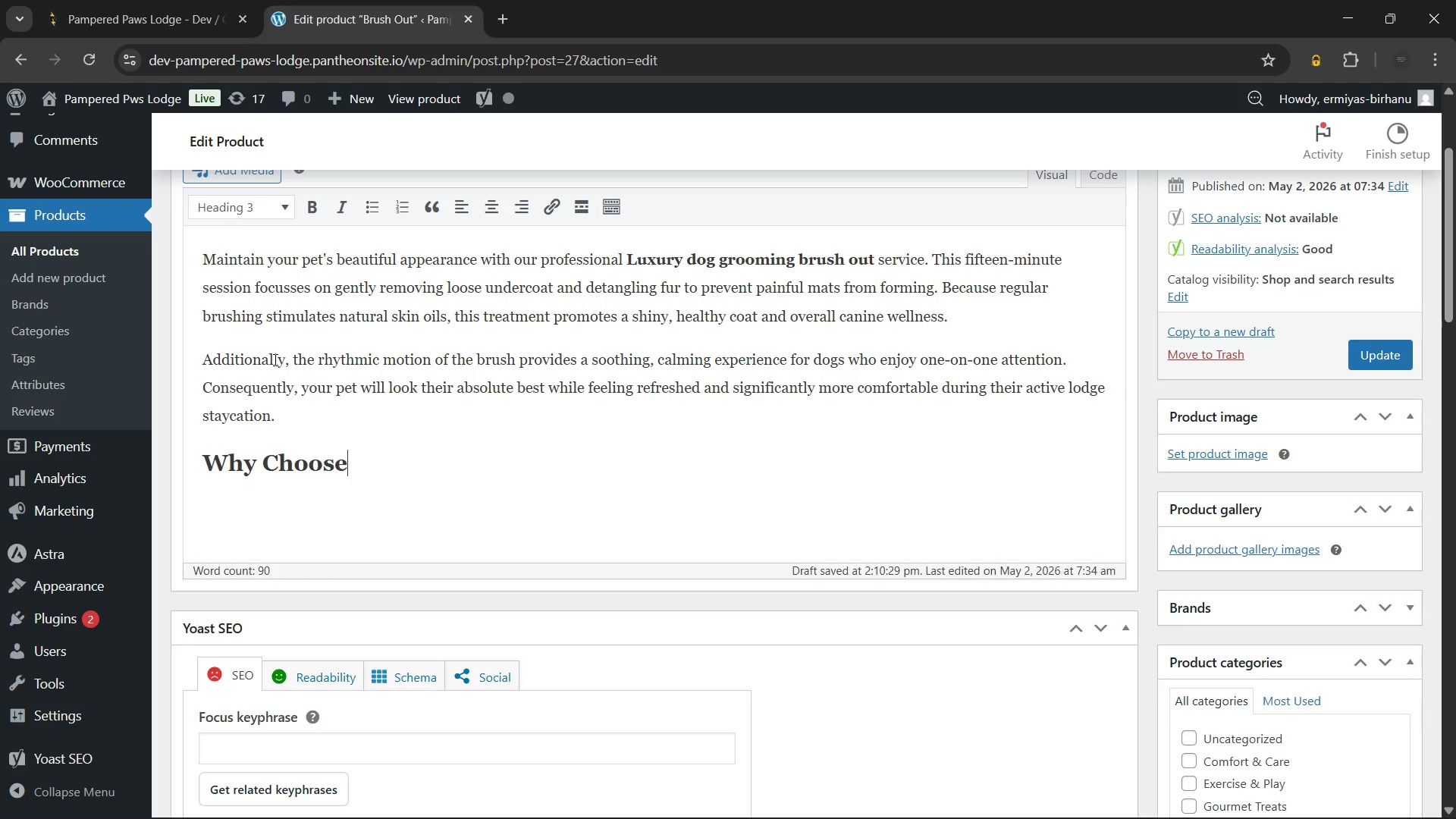 
key(Space)
 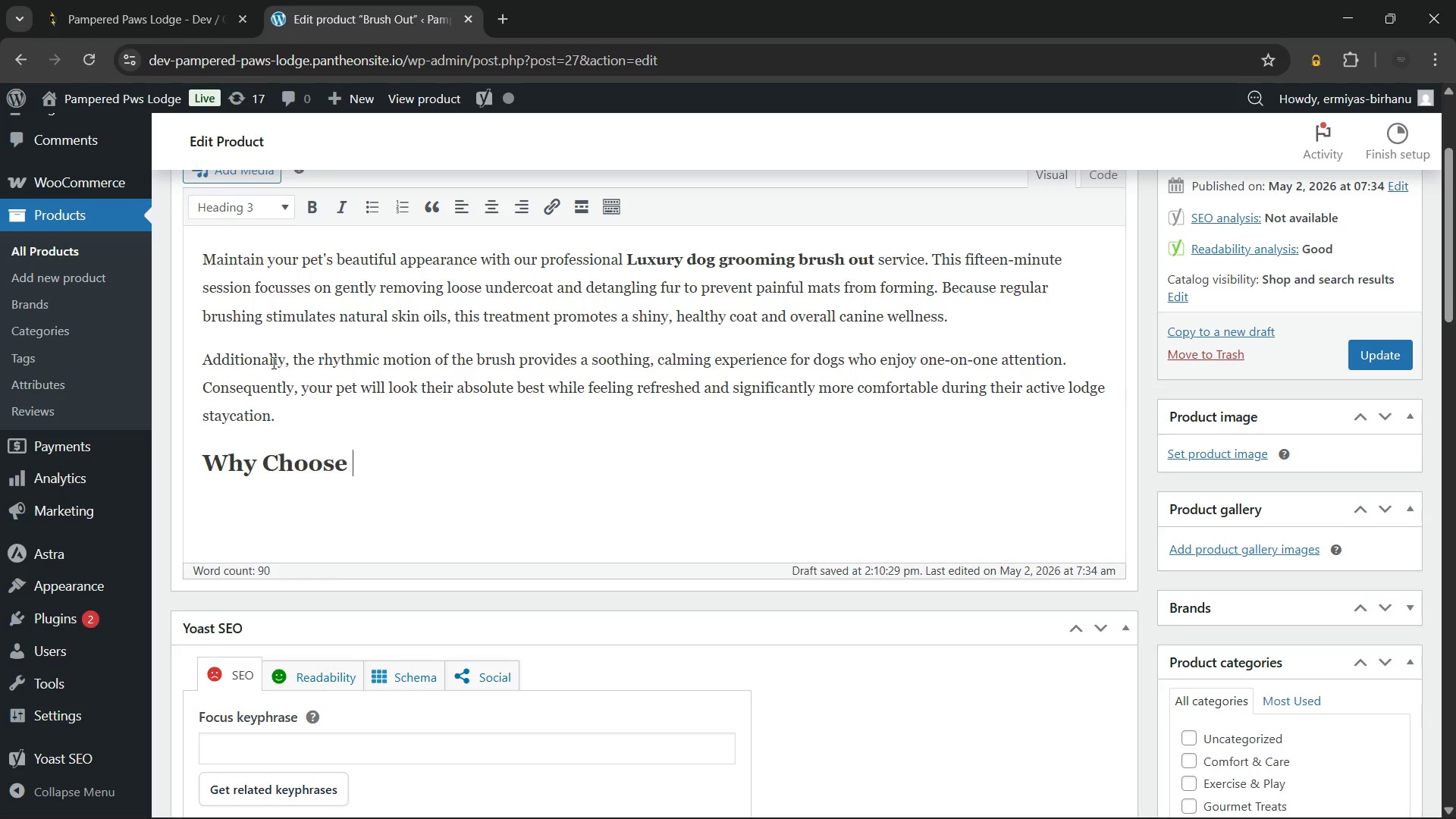 
wait(9.36)
 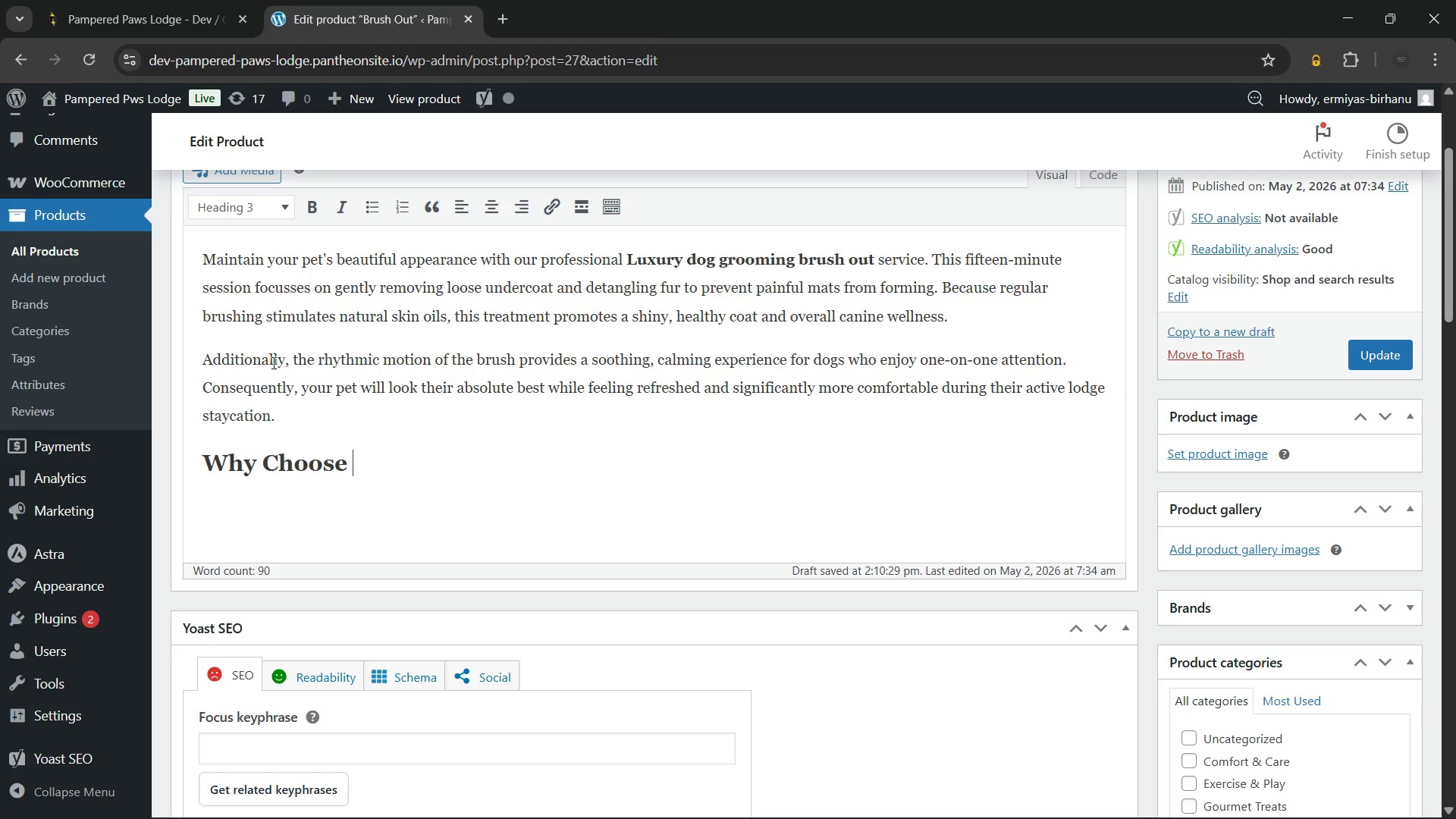 
type(Luxury)
 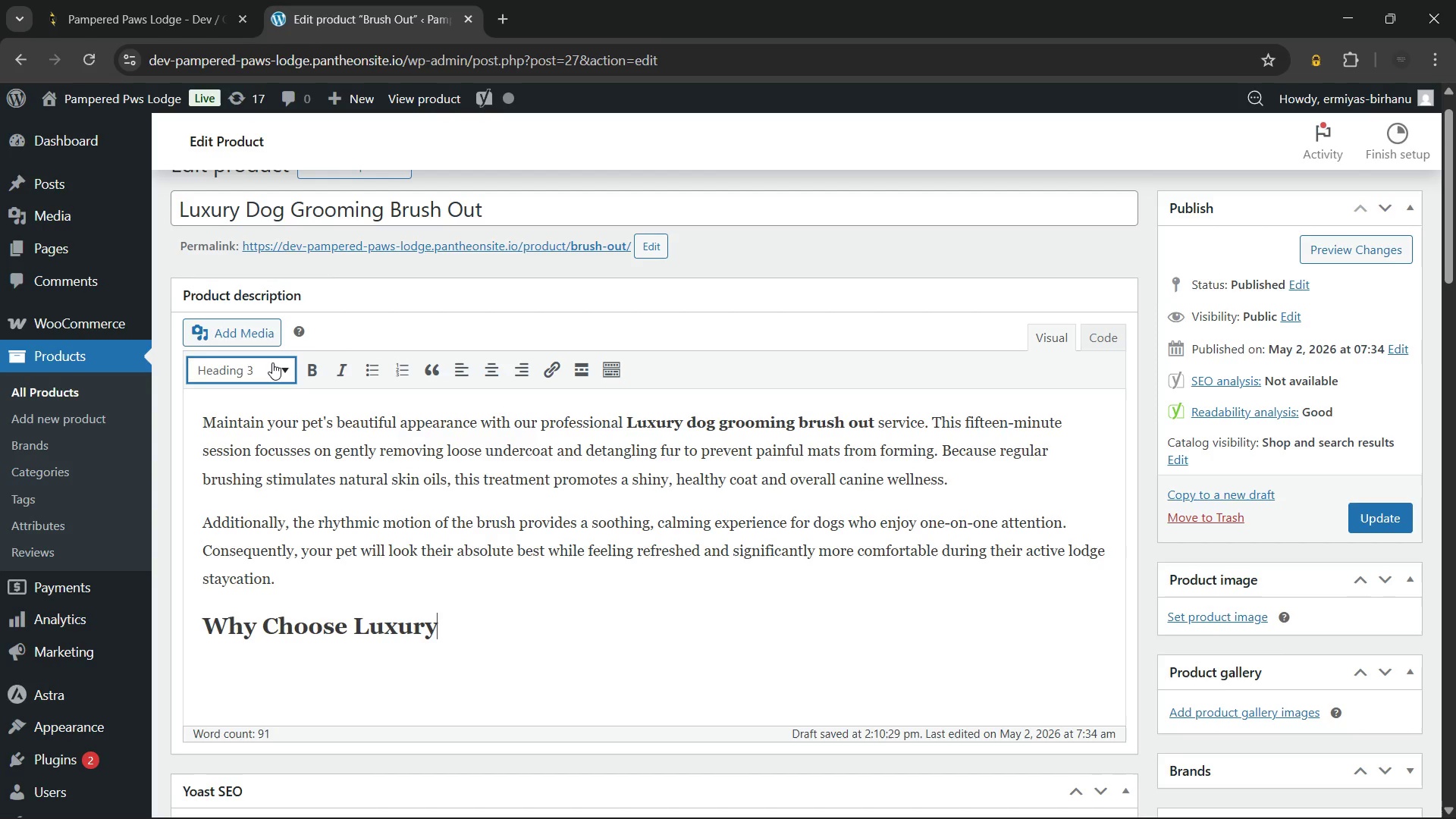 
wait(16.62)
 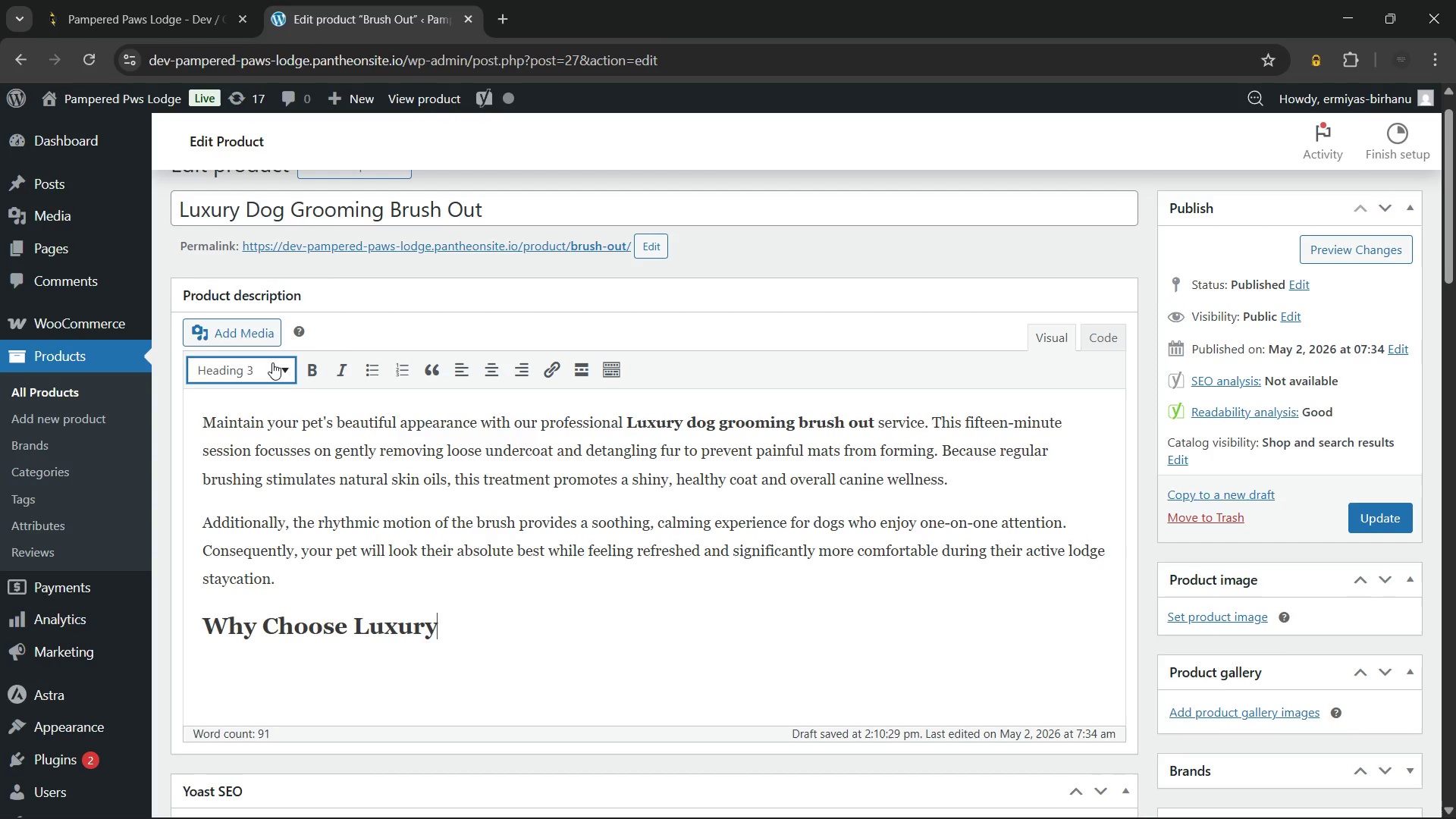 
type( Dog Grooming Brush Out for Your Dog)
 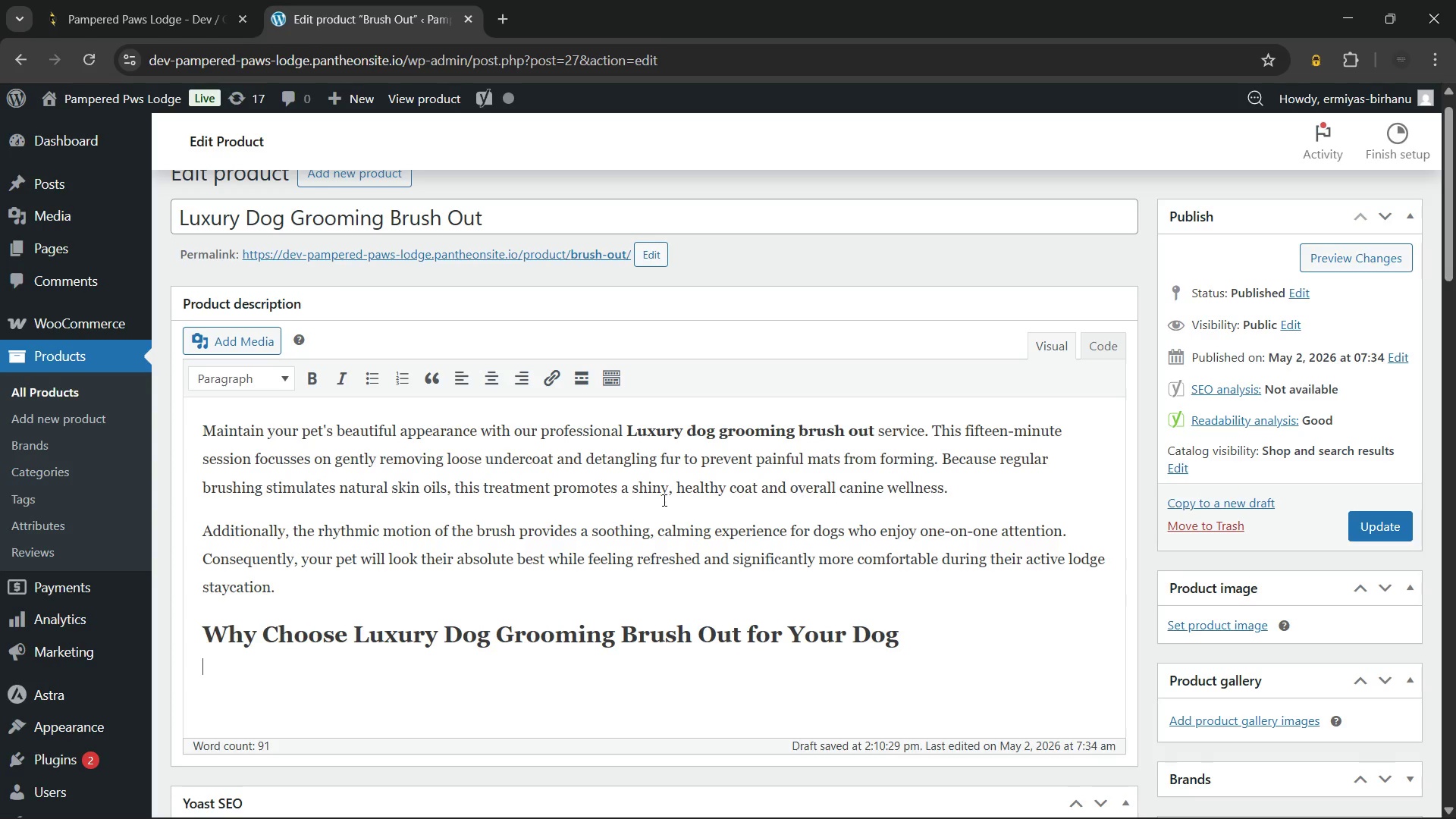 
 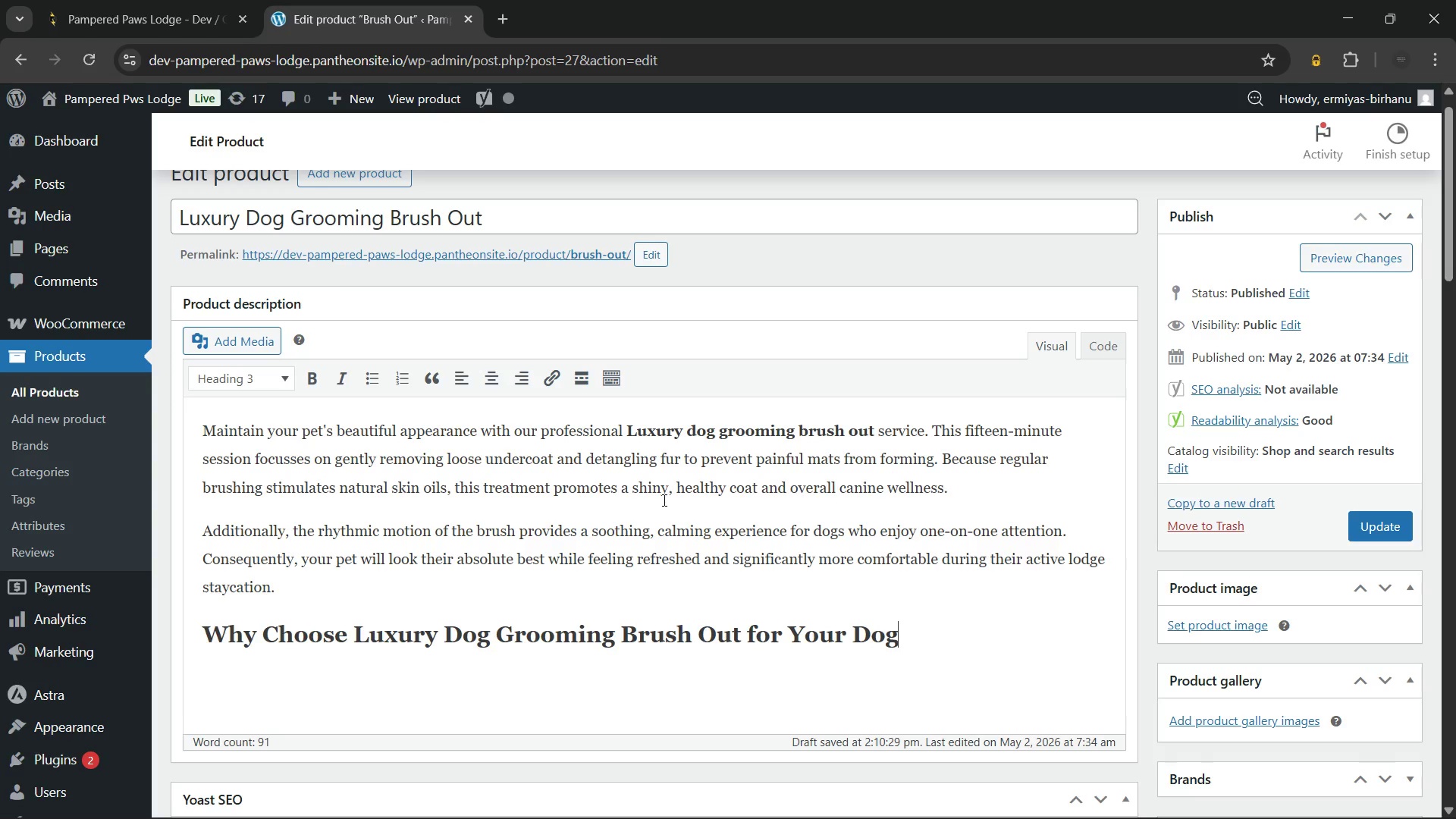 
key(Enter)
 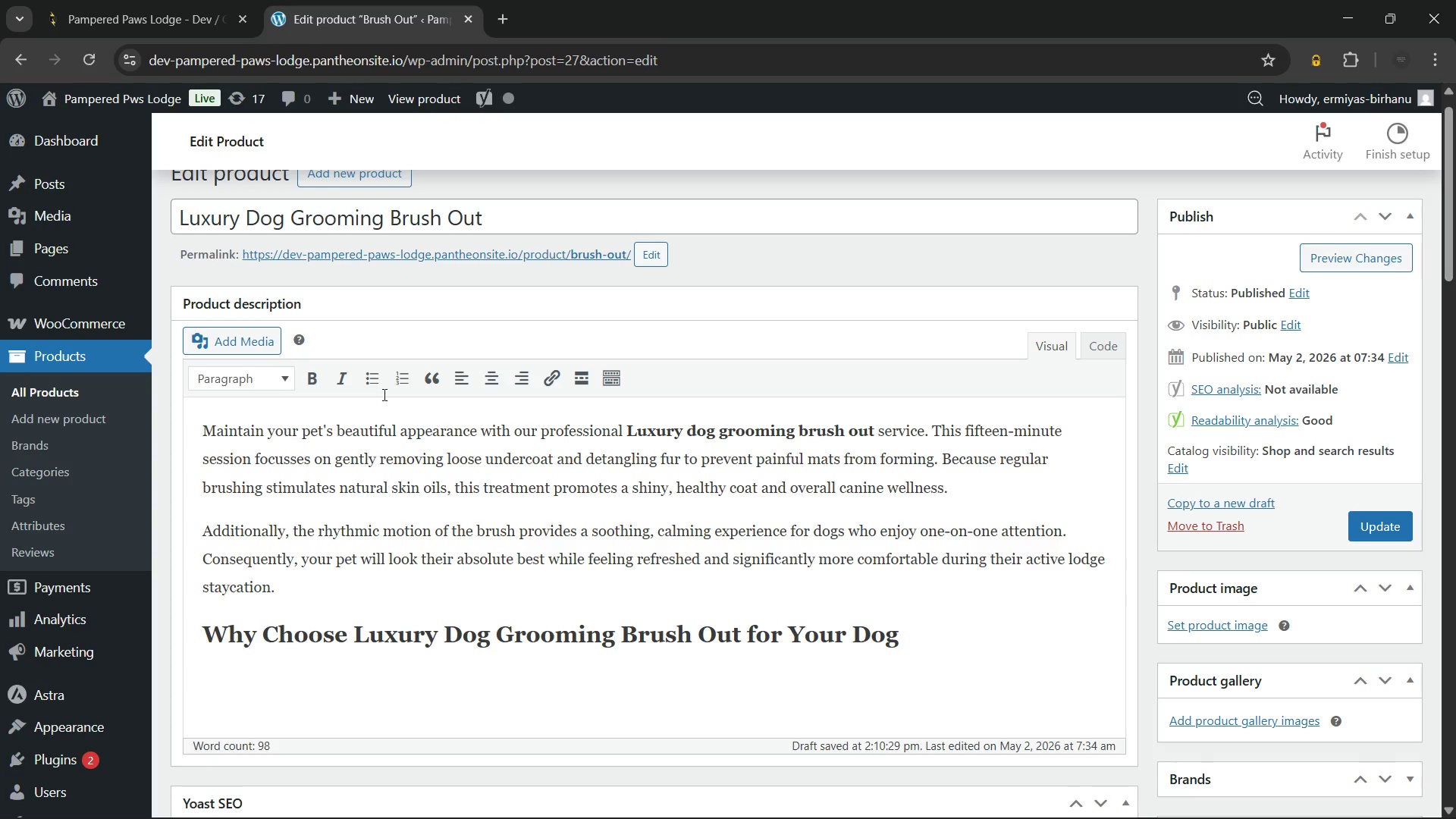 
left_click([369, 369])
 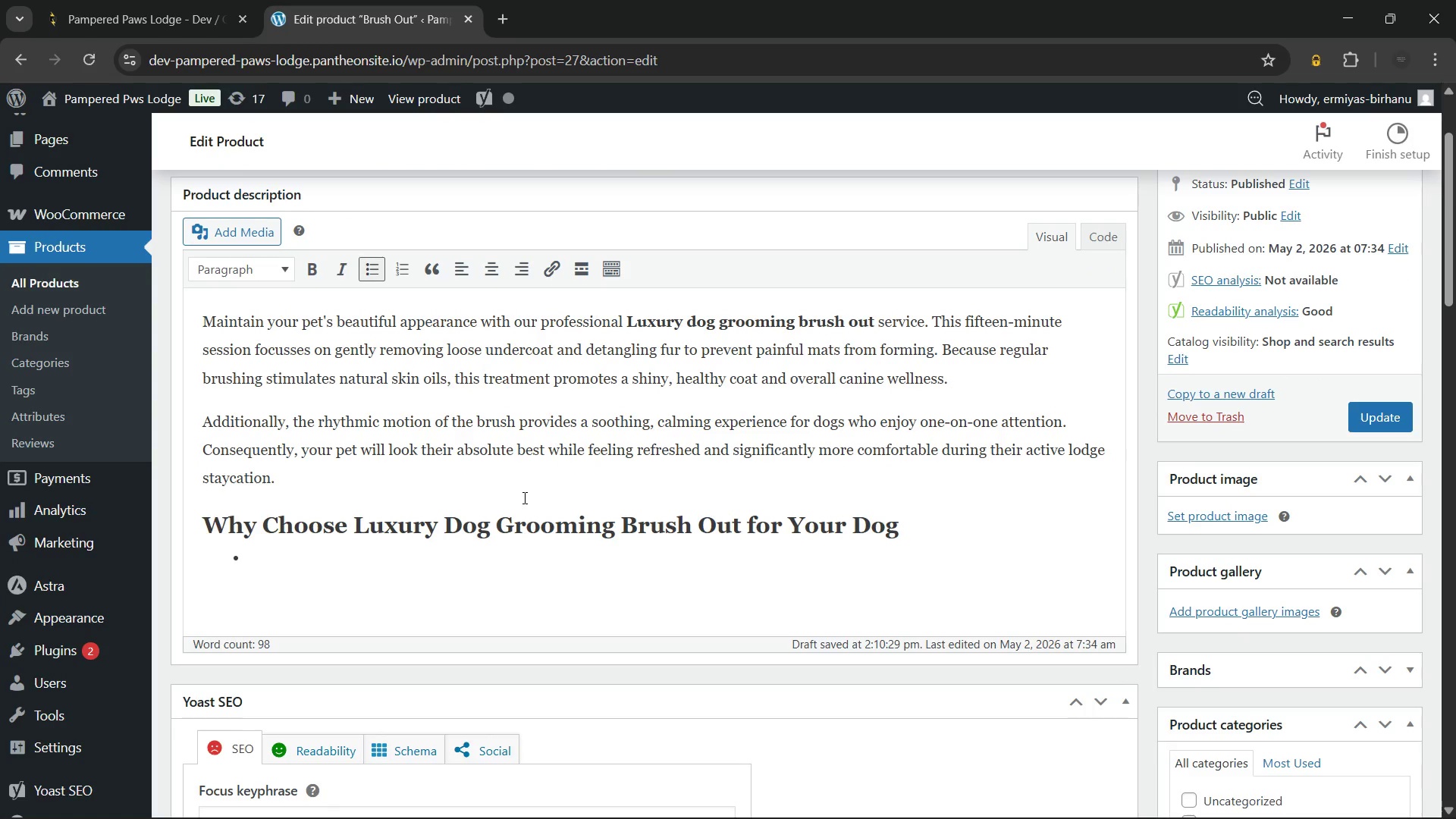 
wait(5.51)
 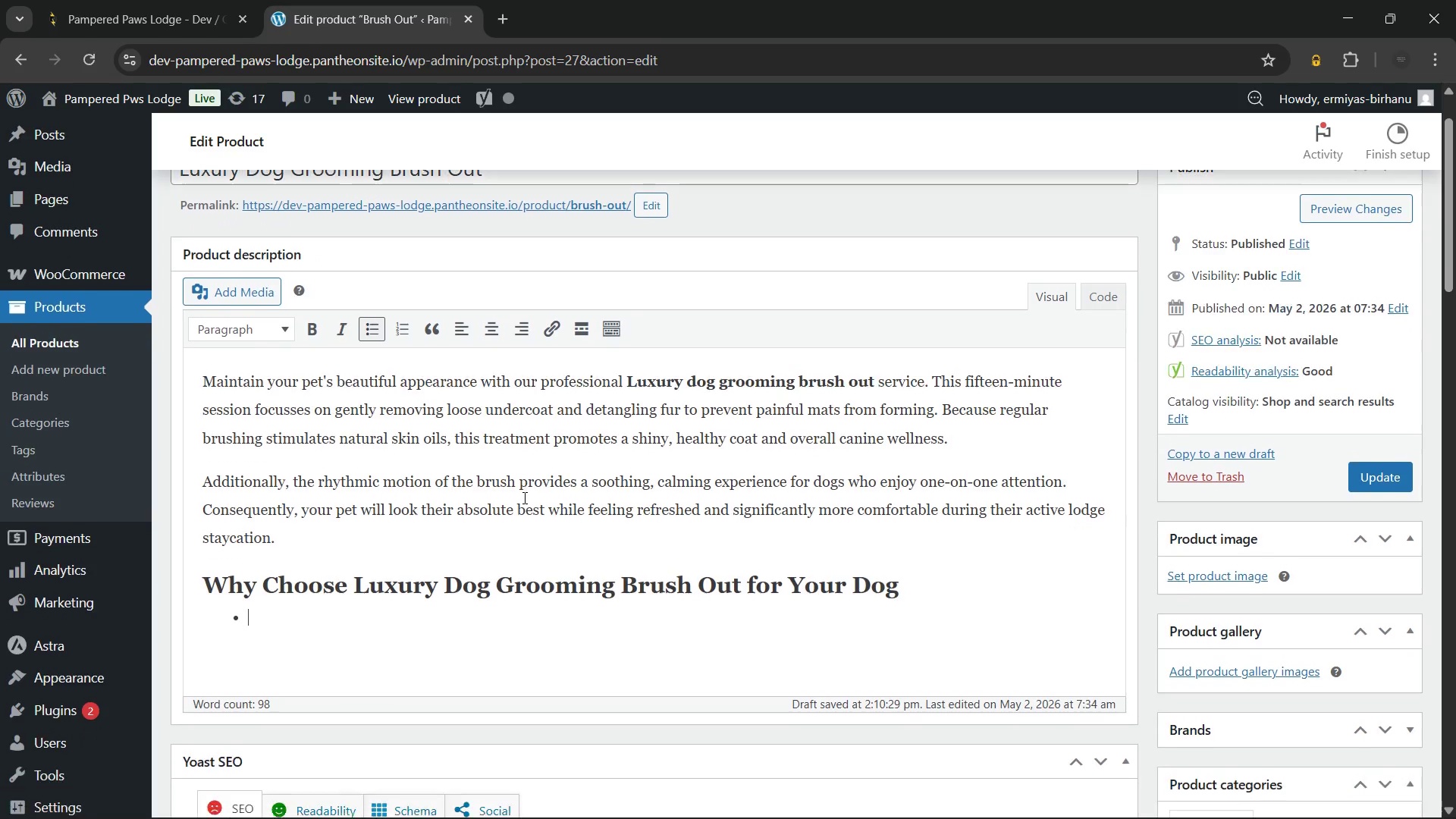 
type(Ensures a tangle-free coat by removing loose fur and preventing matted hari)
key(Backspace)
key(Backspace)
type(ir.)
 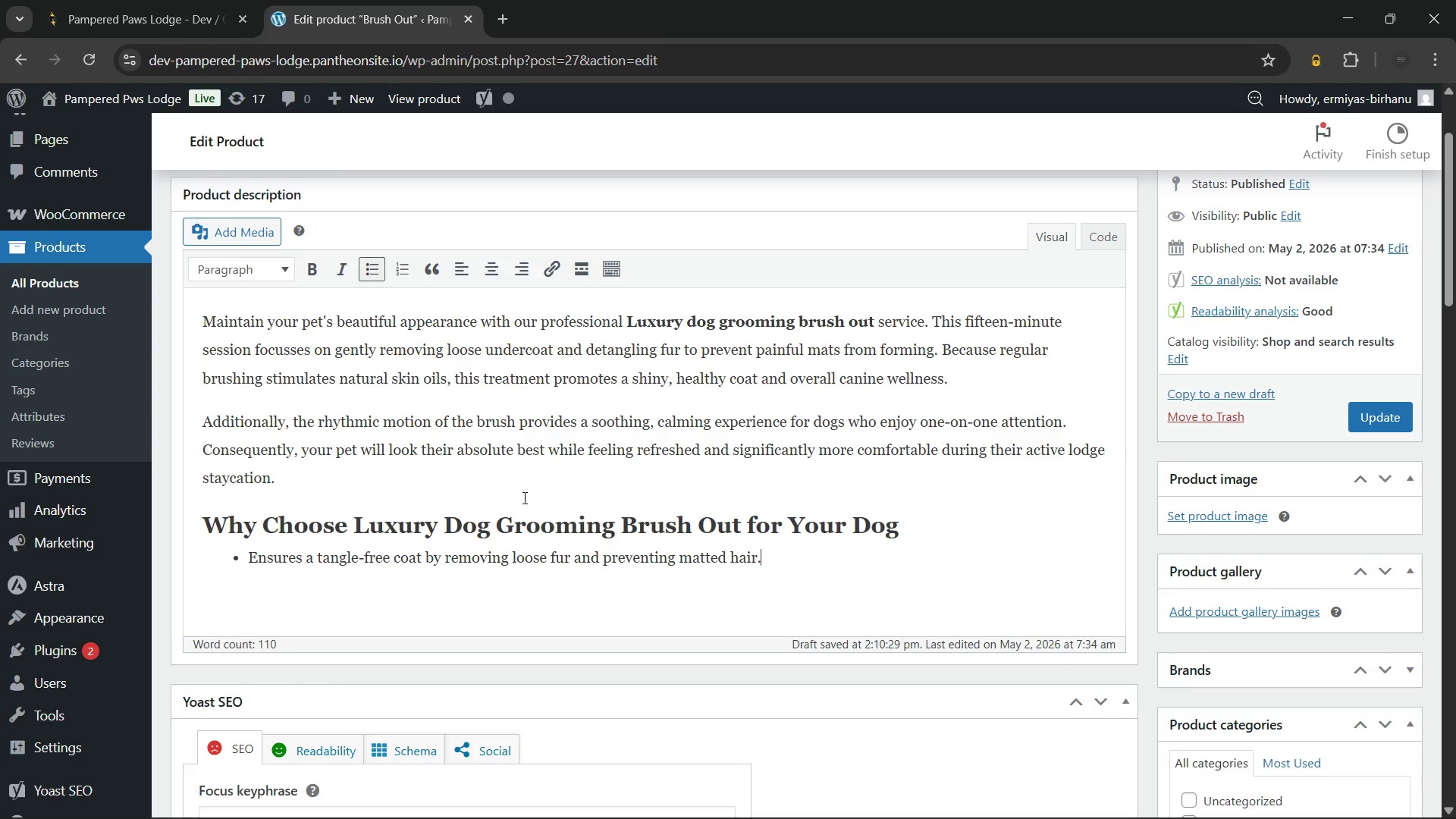 
wait(12.66)
 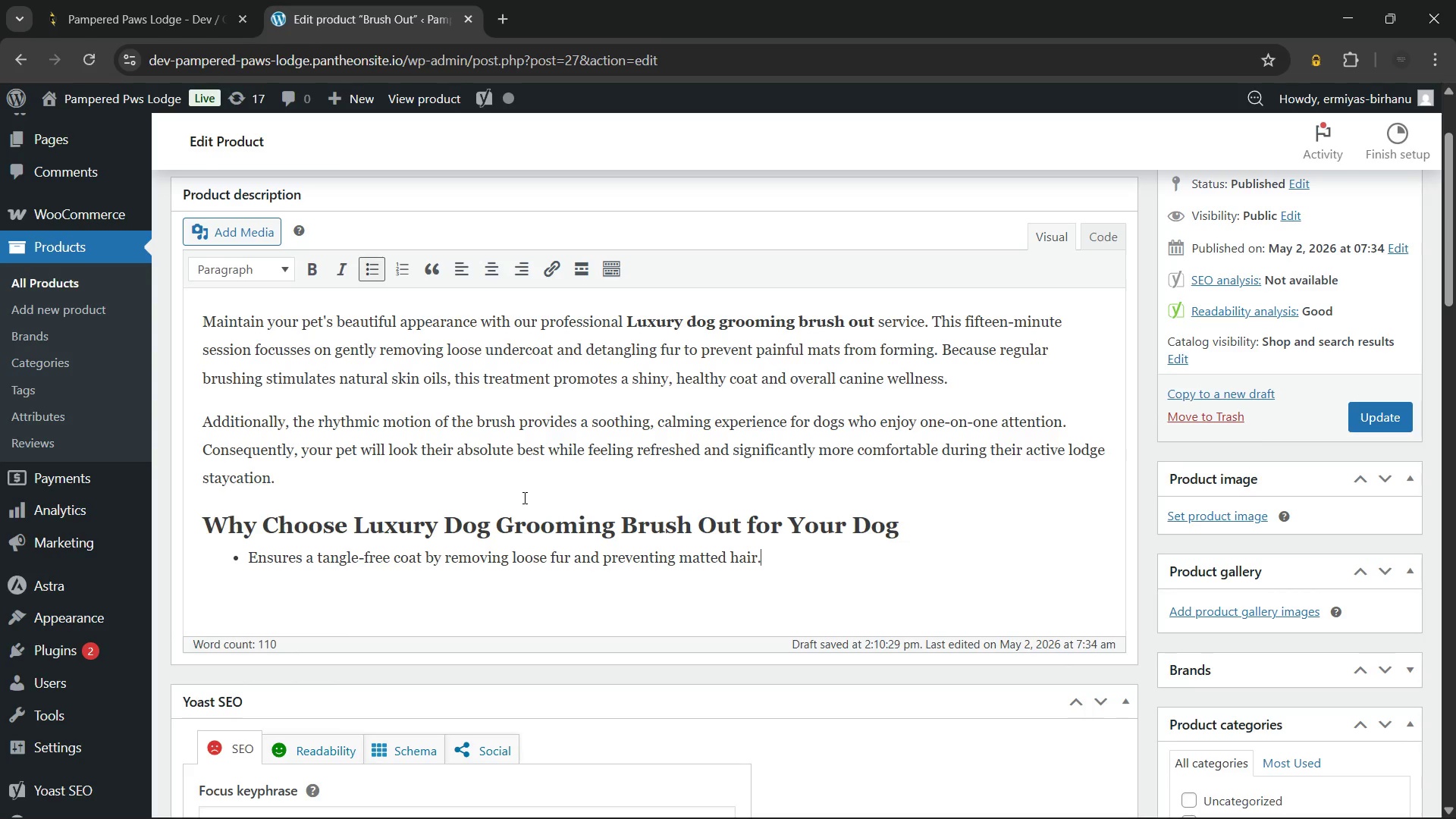 
key(Enter)
 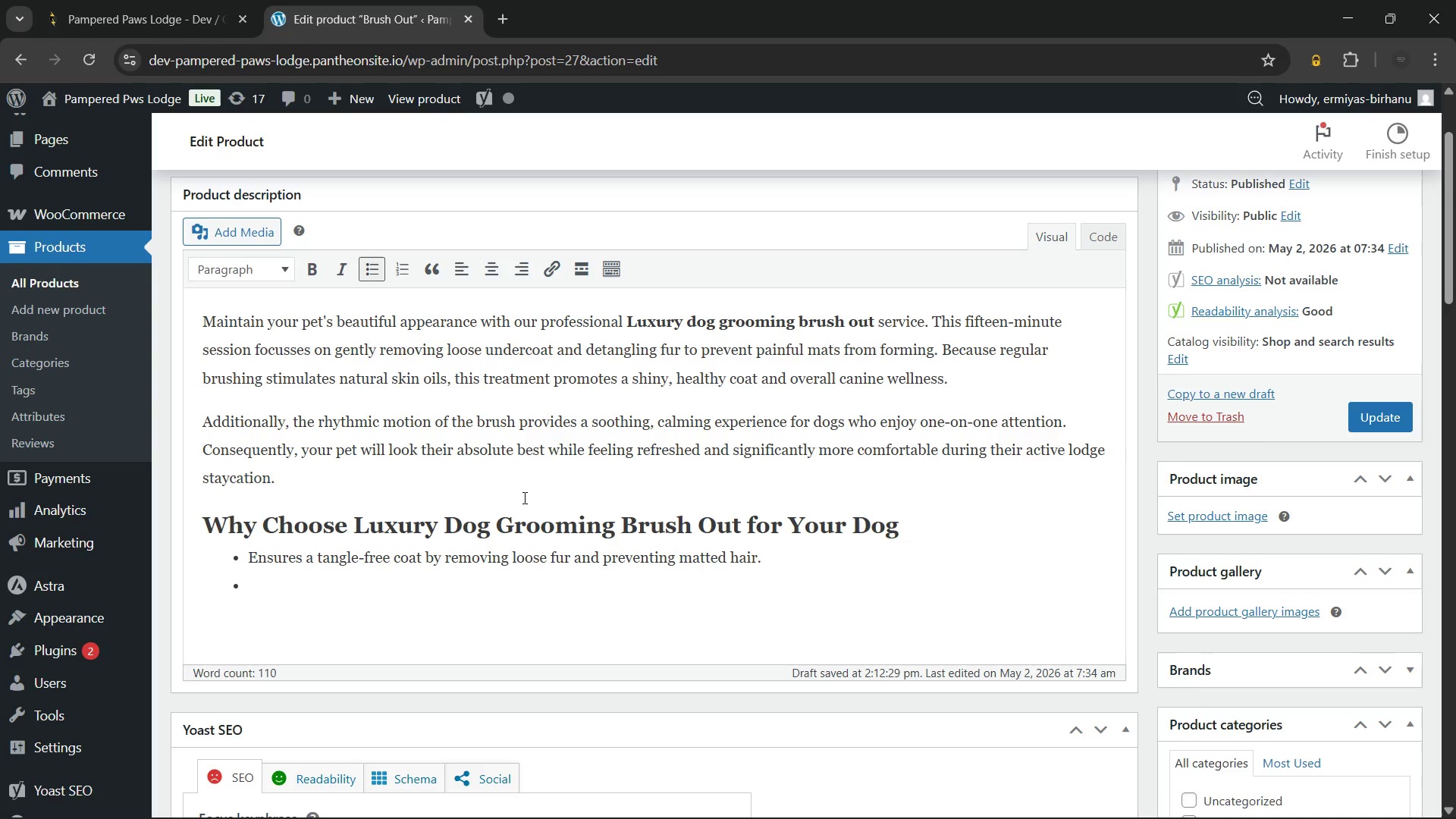 
type(Provides a soothing massage that stimulates skin health and natural oil production.)
 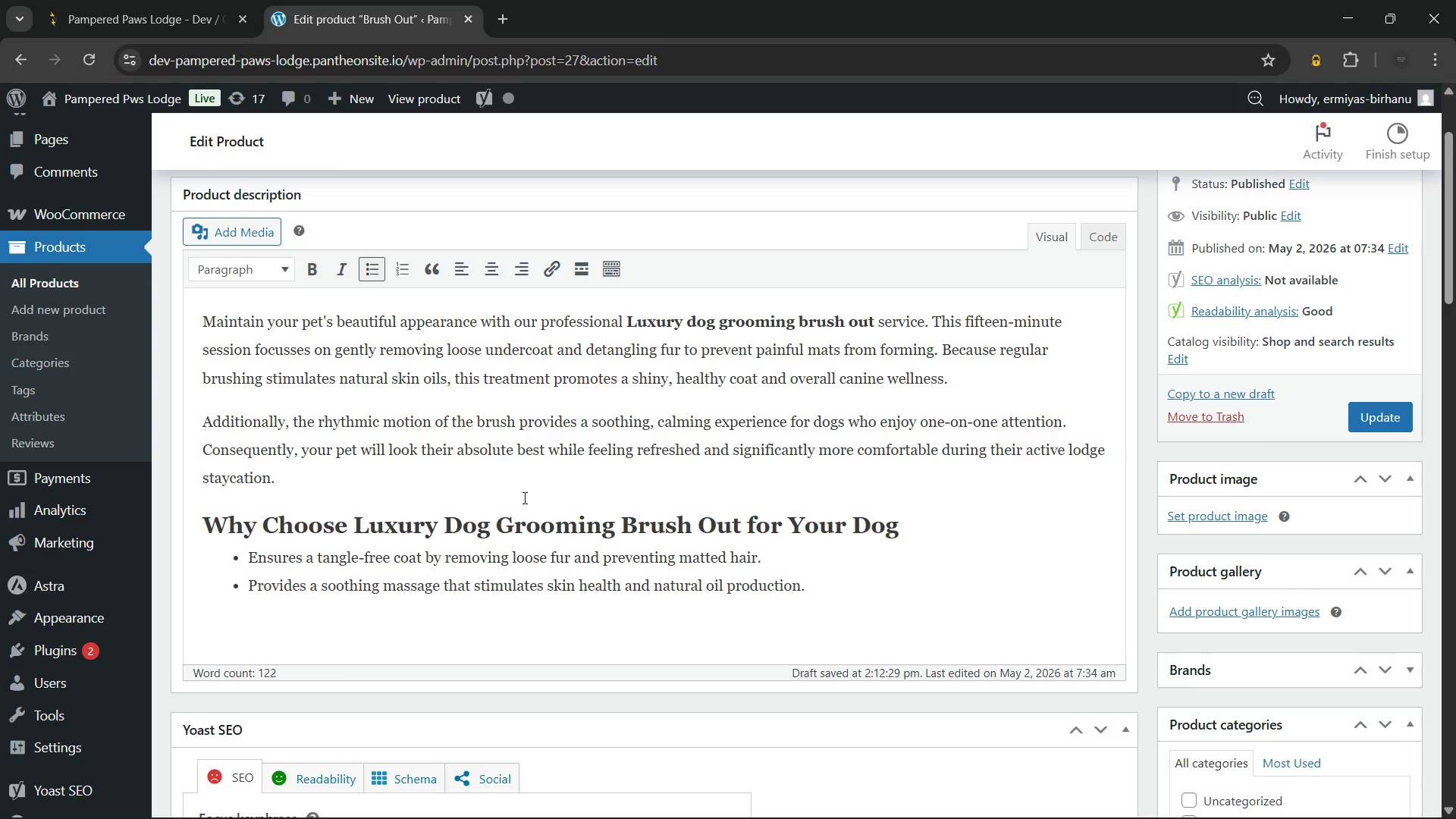 
wait(27.06)
 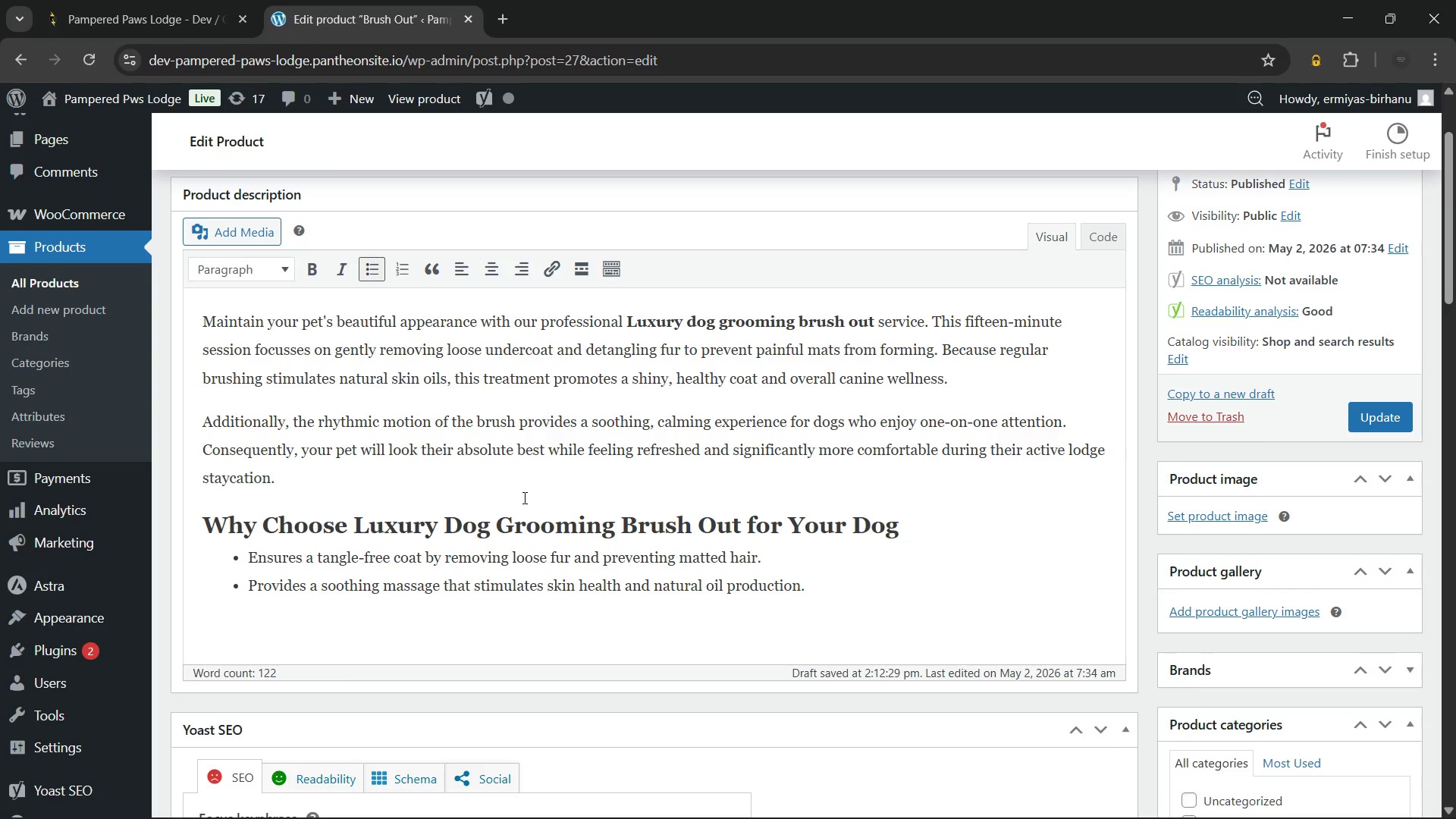 
key(Enter)
 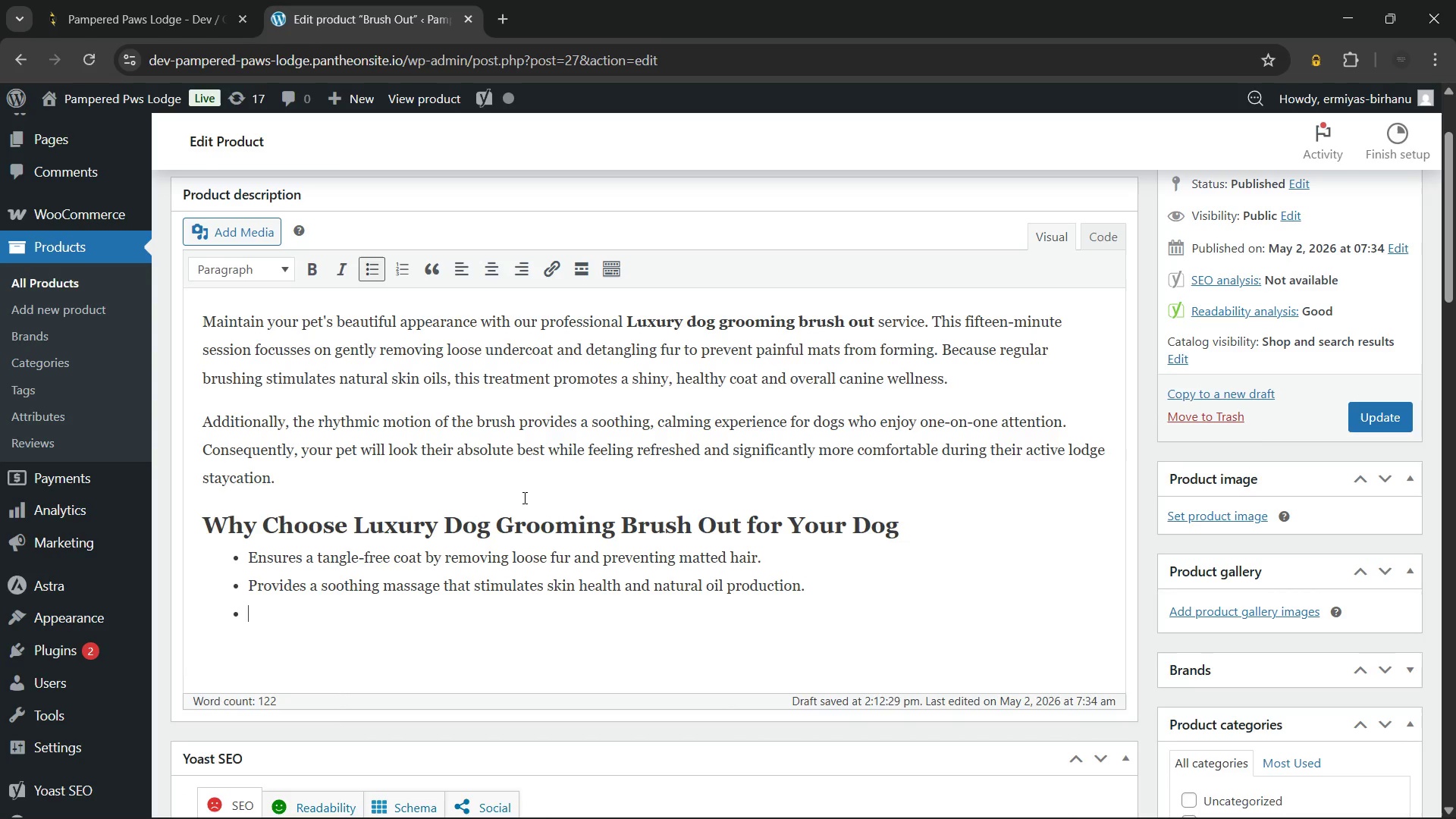 
type(Offers gentle, calming enrichment through dedicated)
 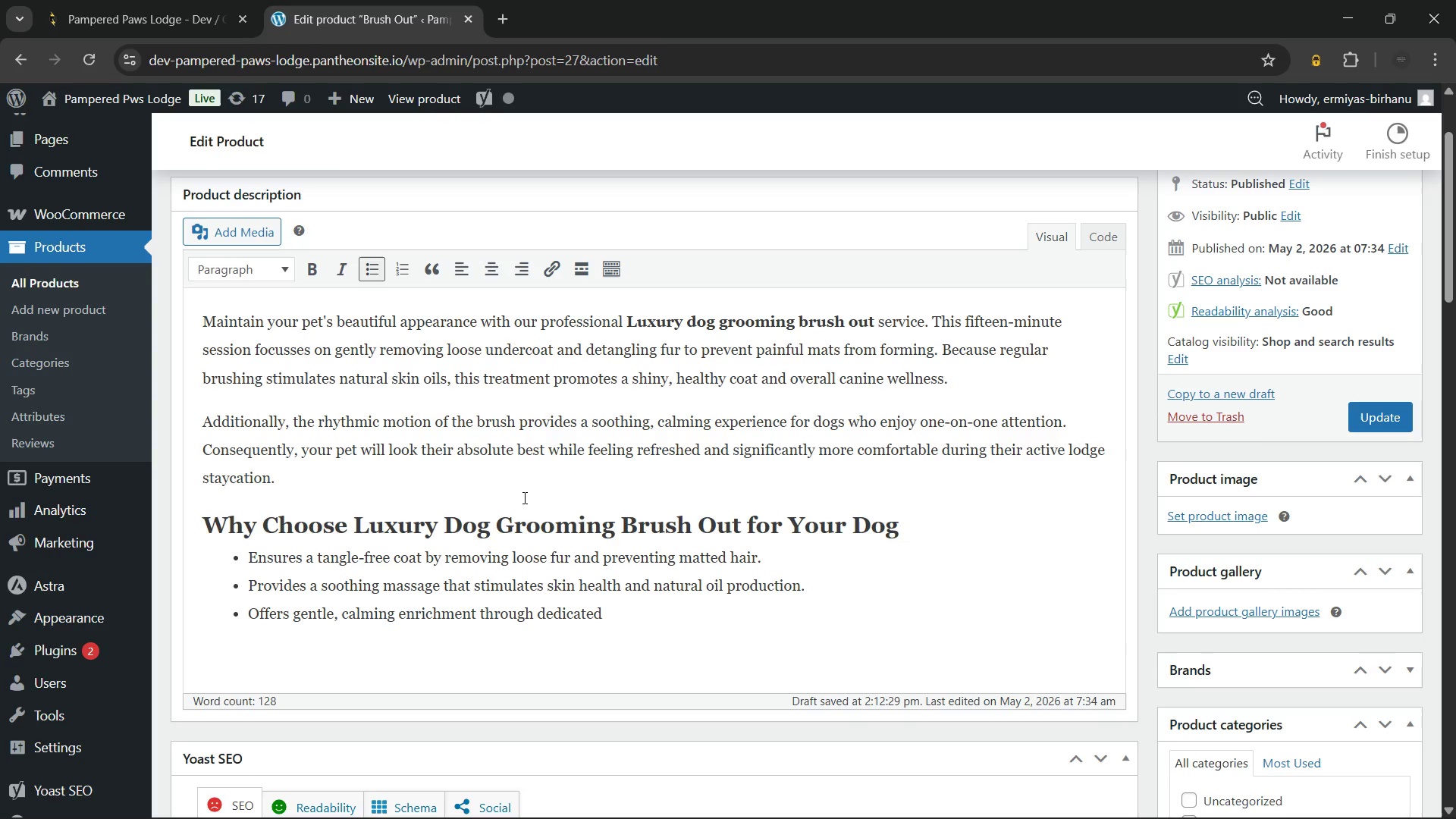 
type( one-on-one grooming)
 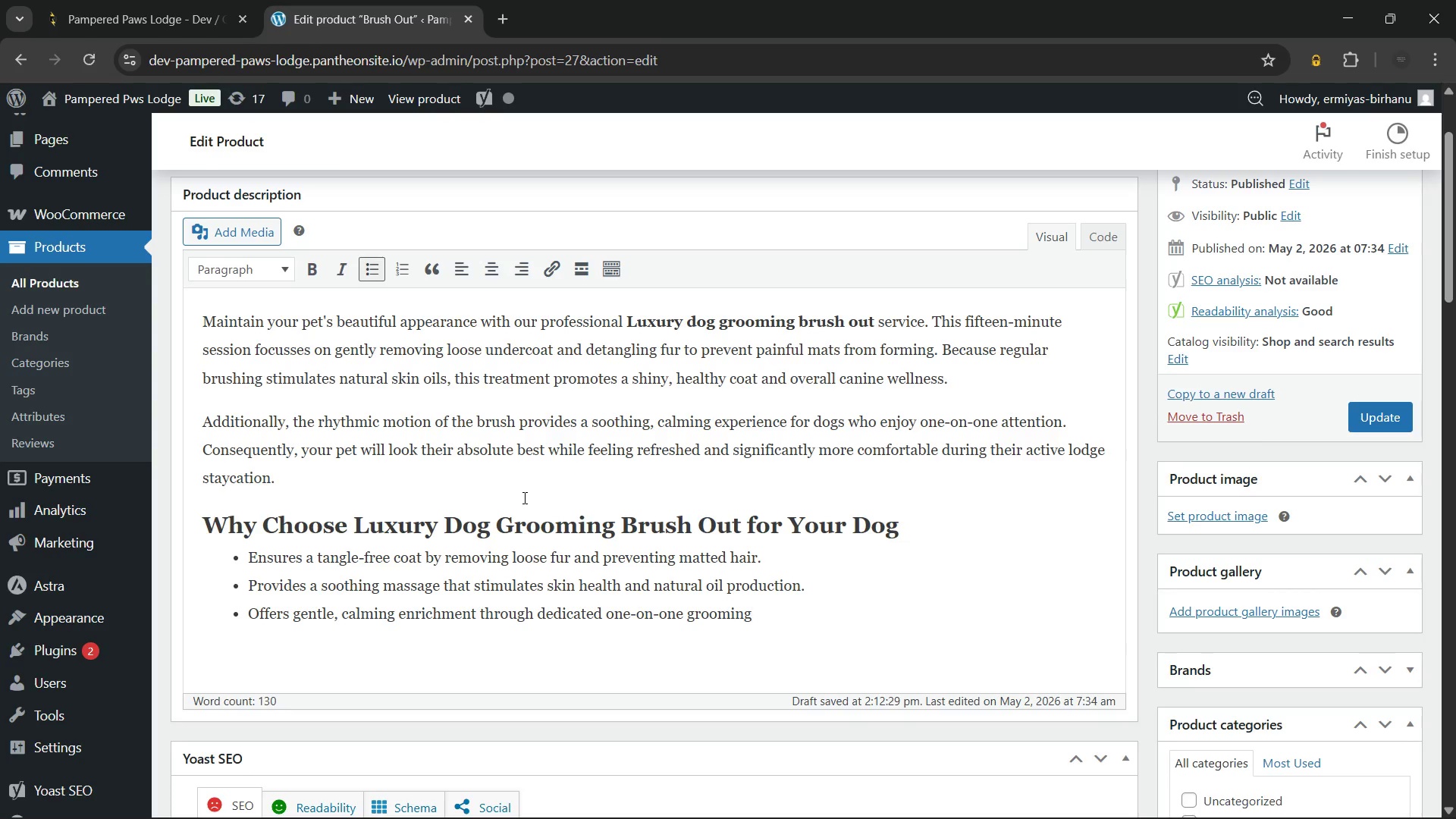 
wait(8.55)
 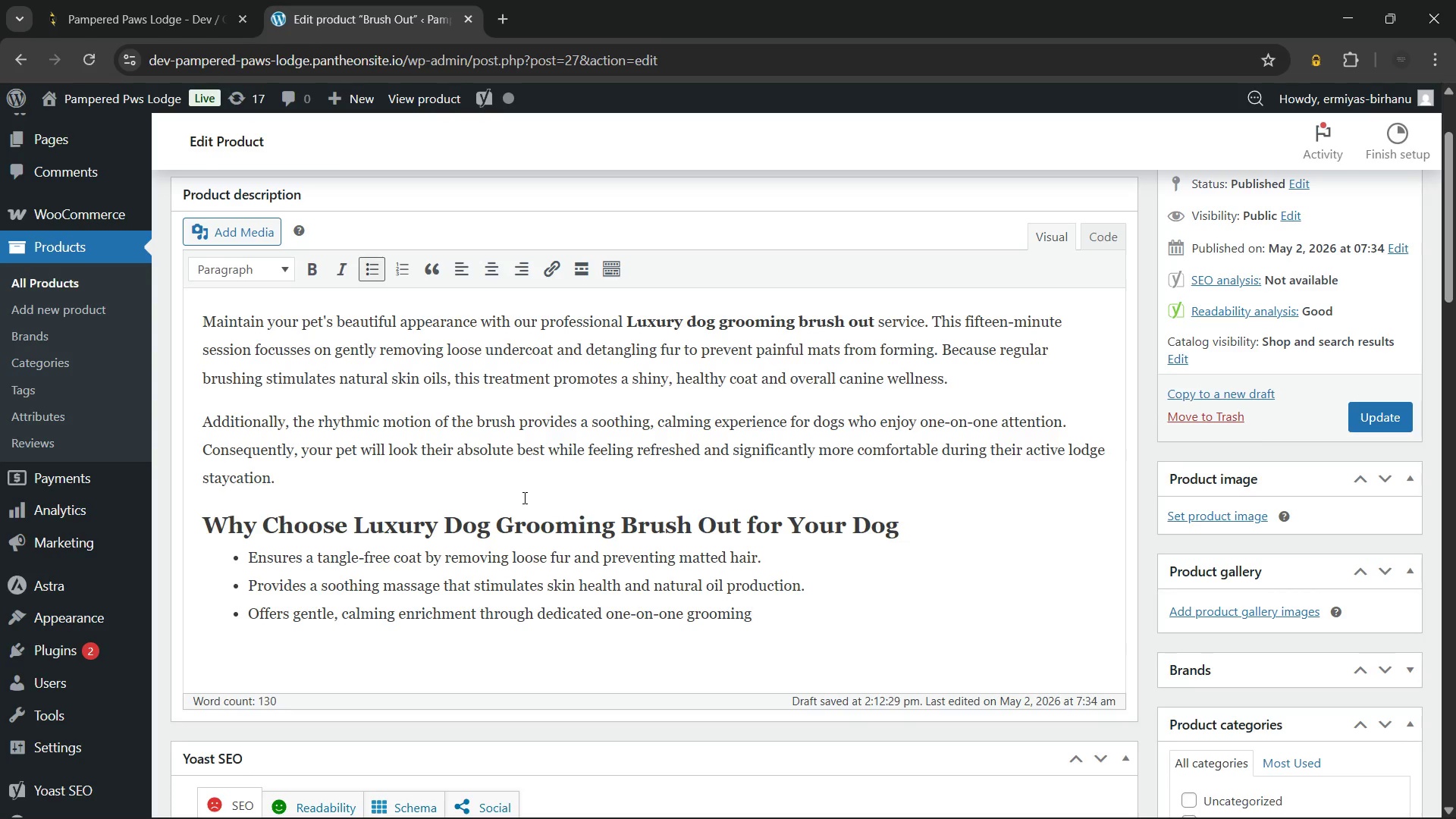 
type( and tactile care.)
 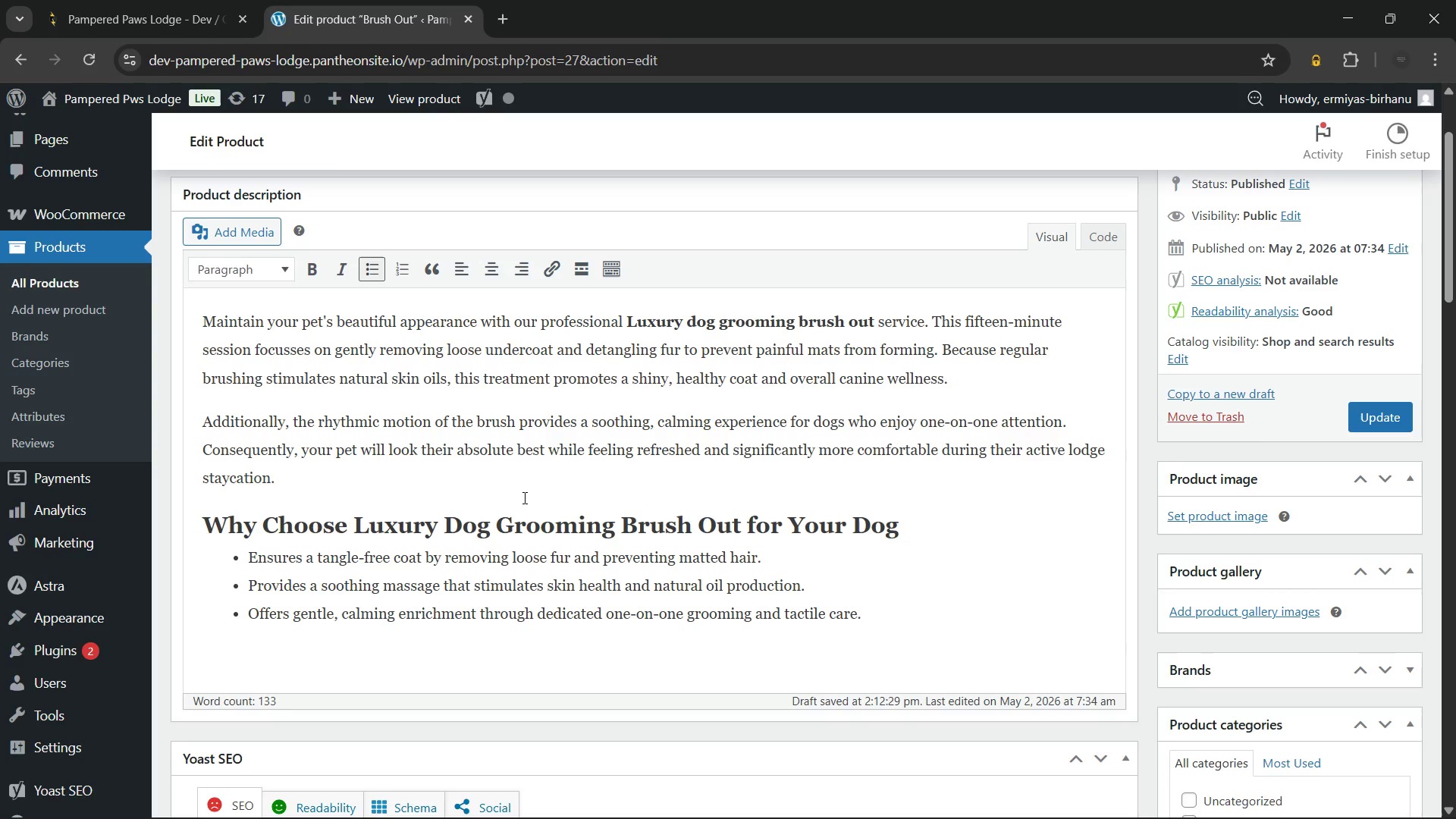 
key(Enter)
 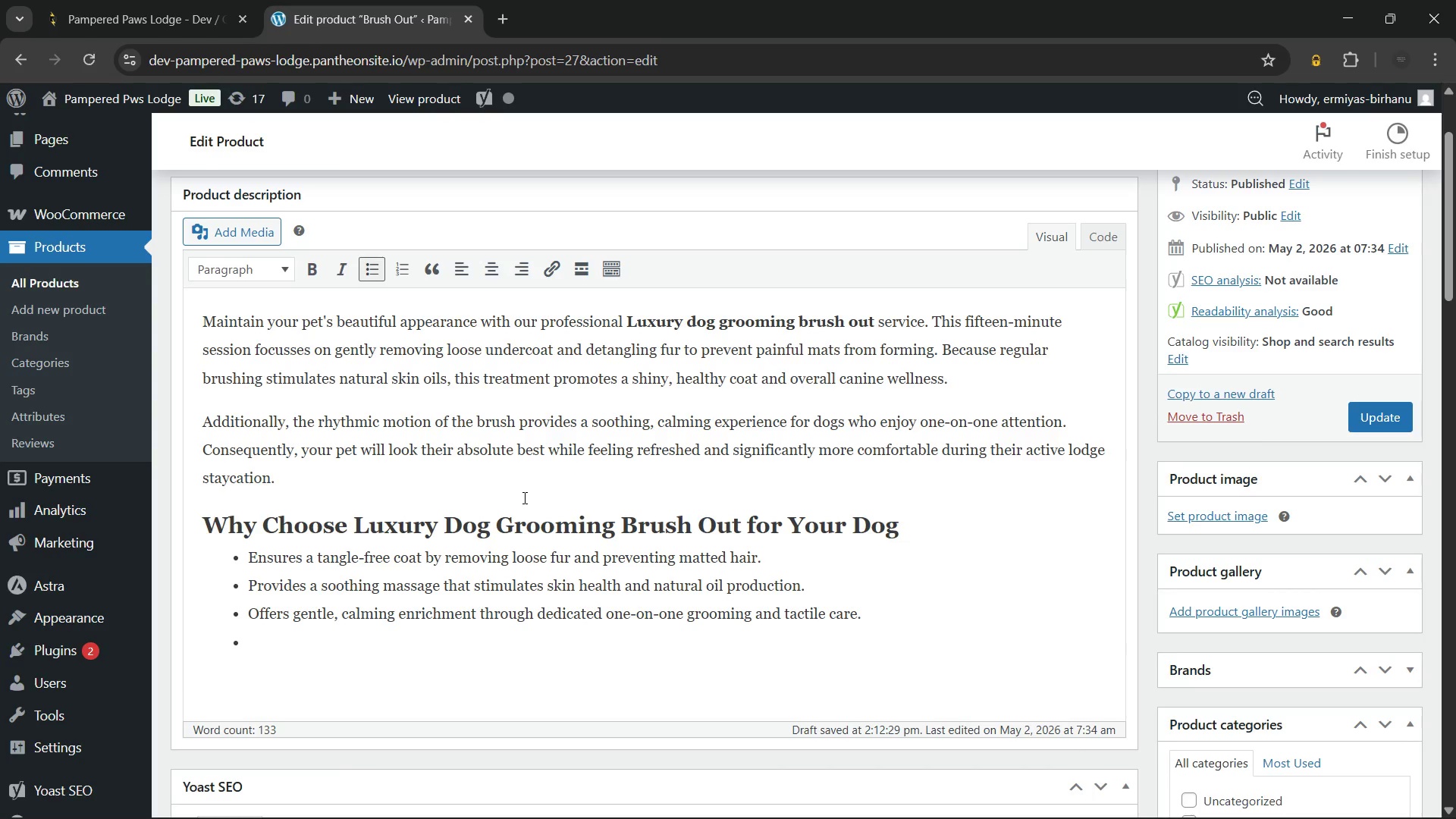 
wait(5.25)
 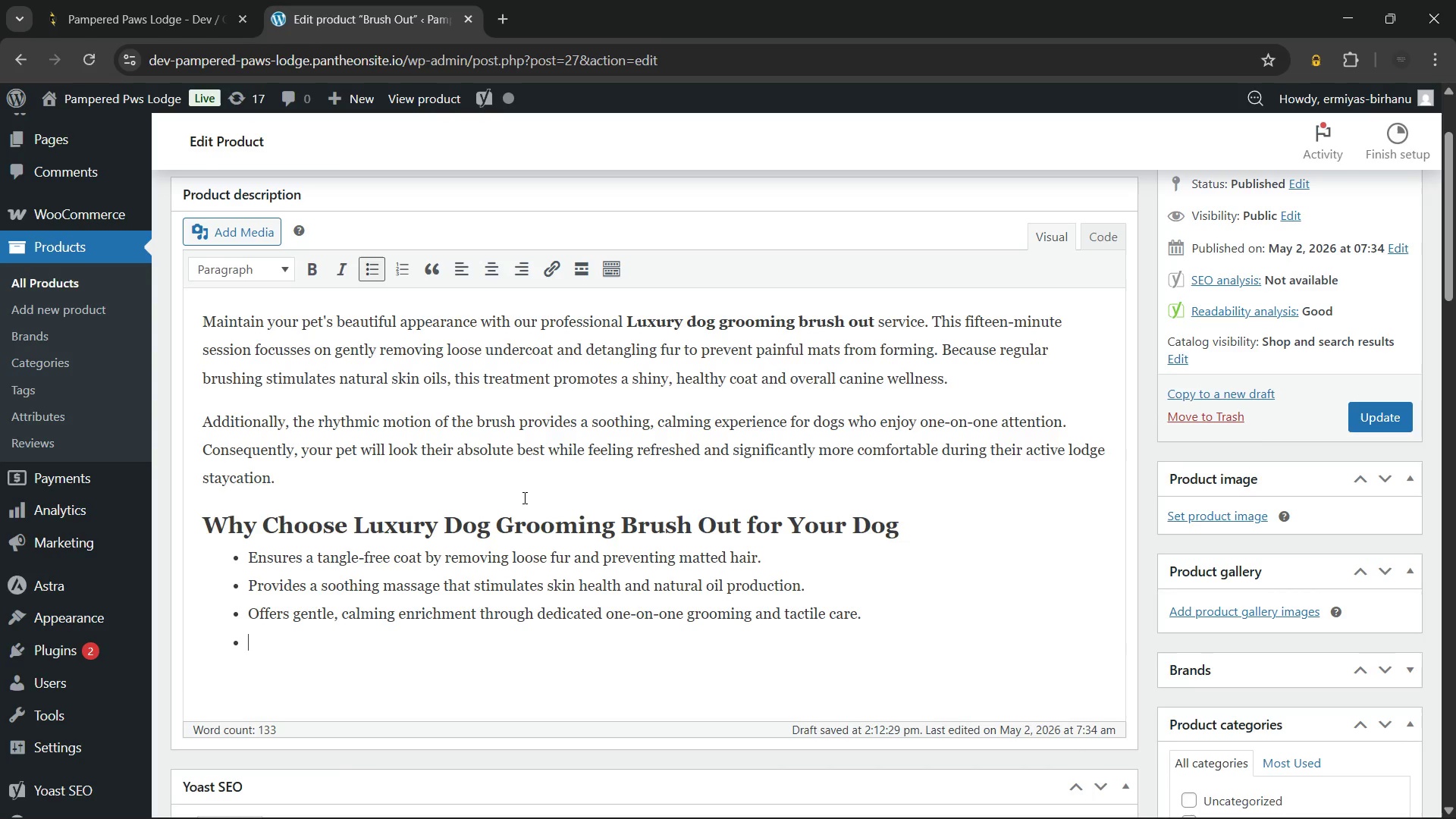 
type(Reduces shedding in your home after)
 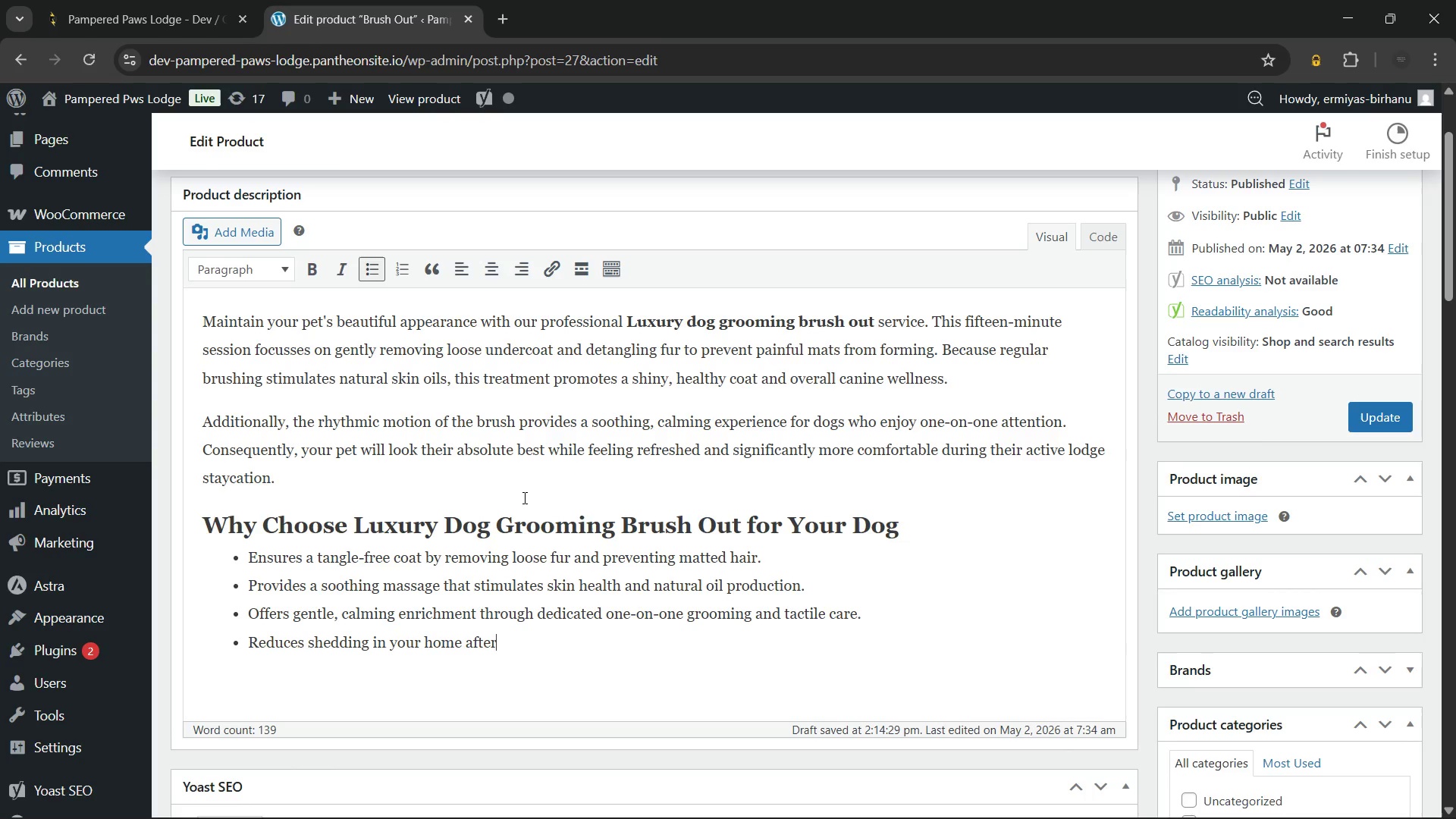 
type( your pet returns from their luxury stay.)
 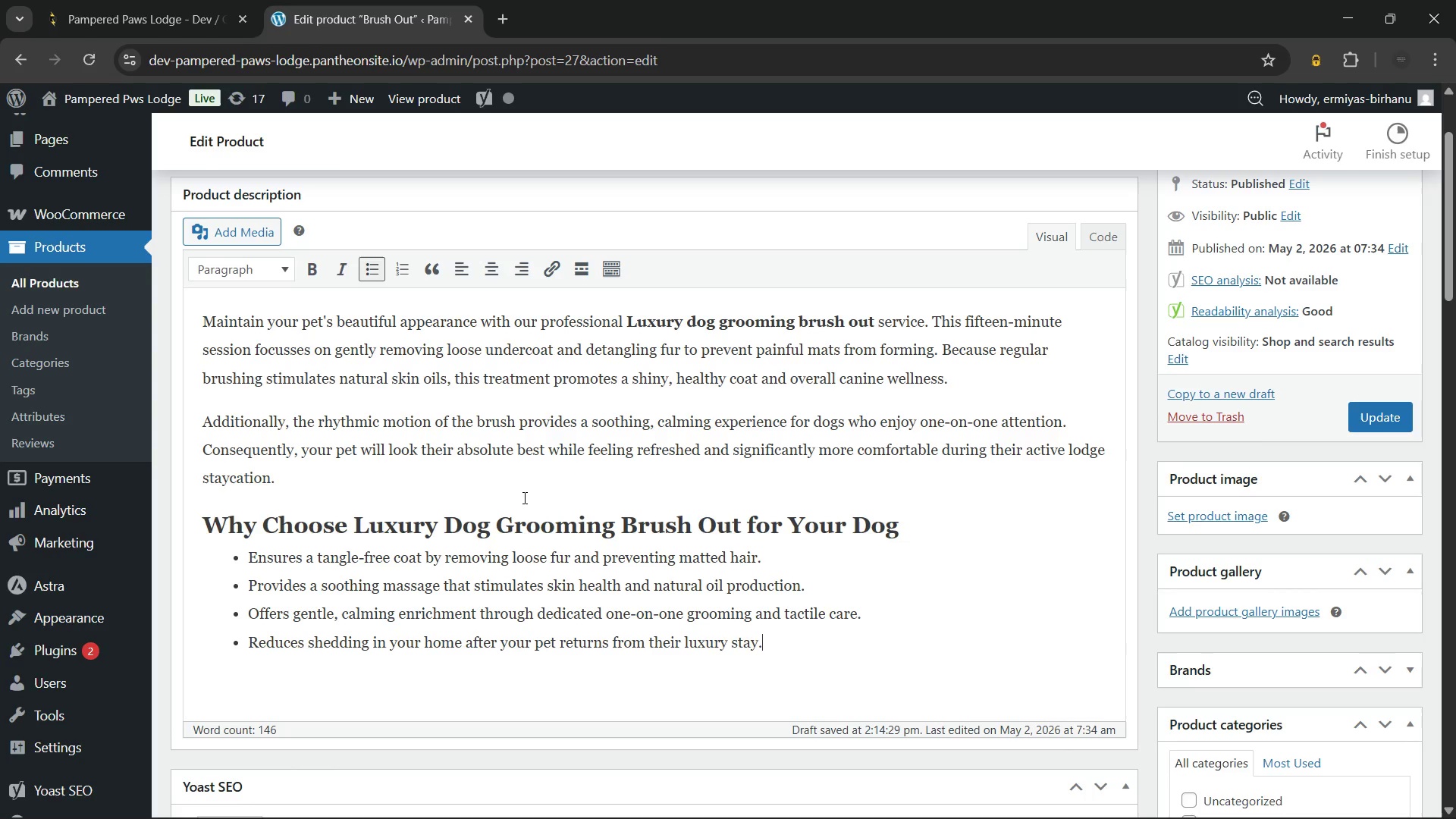 
wait(5.86)
 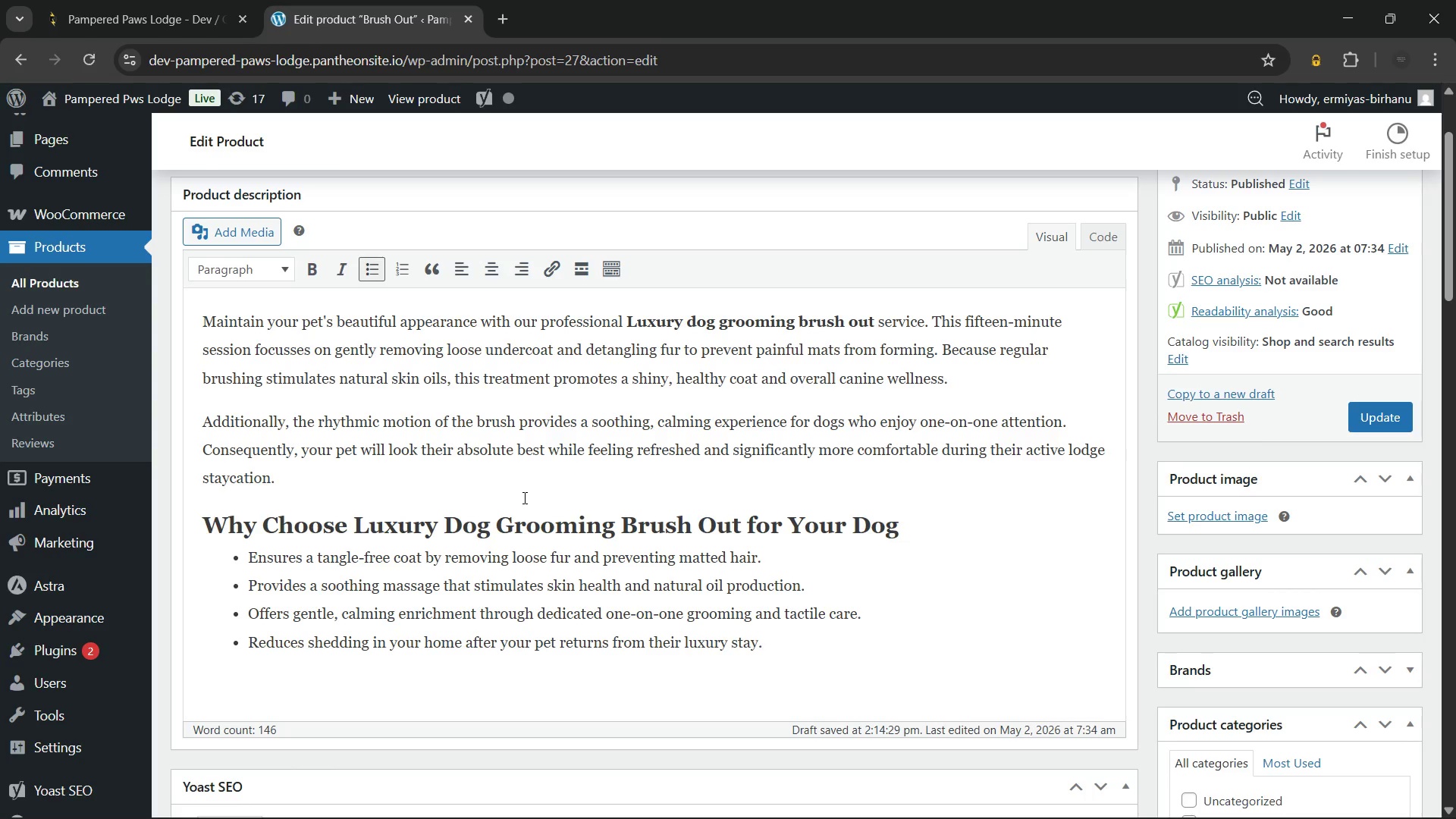 
key(Enter)
 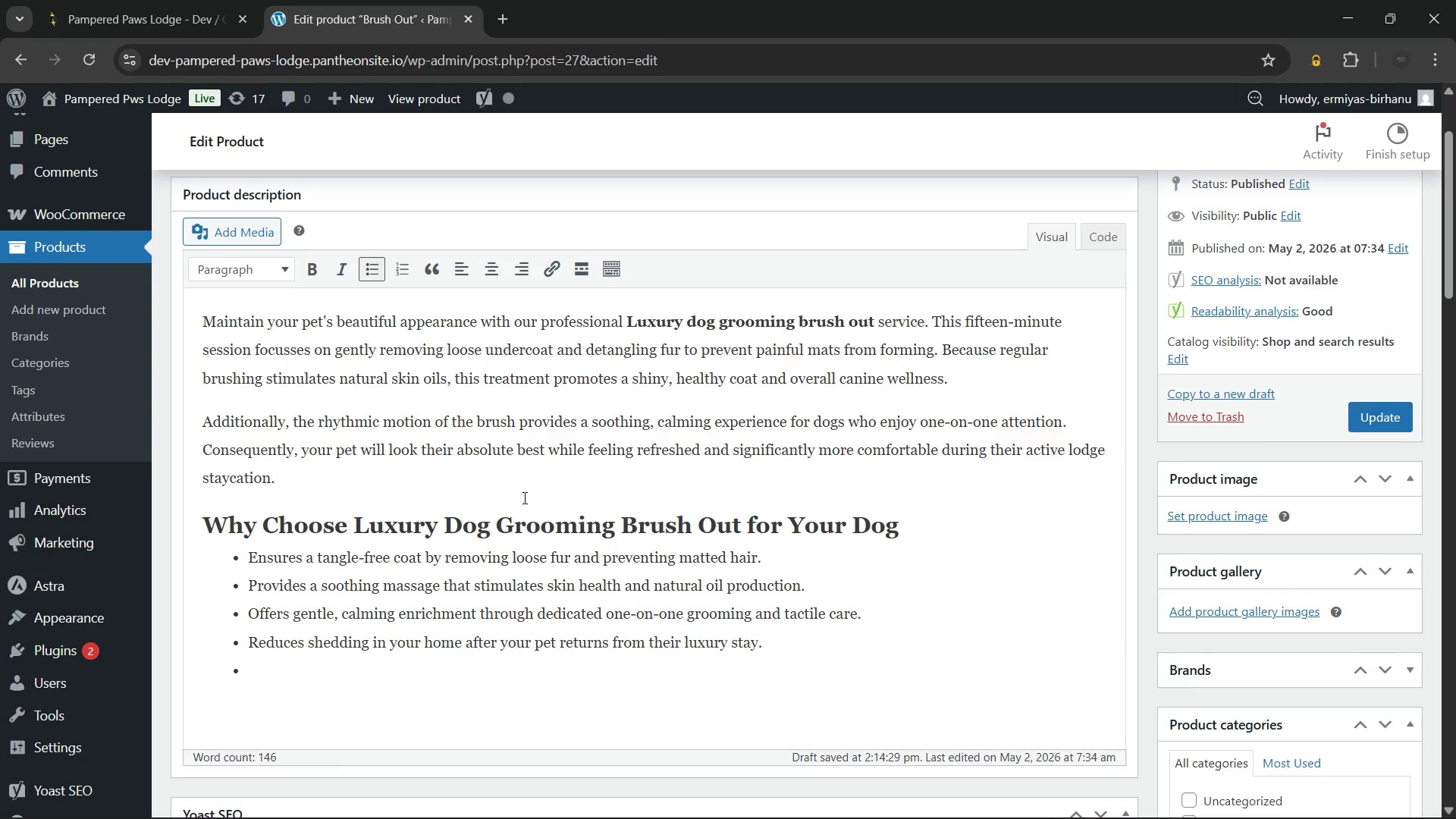 
key(Enter)
 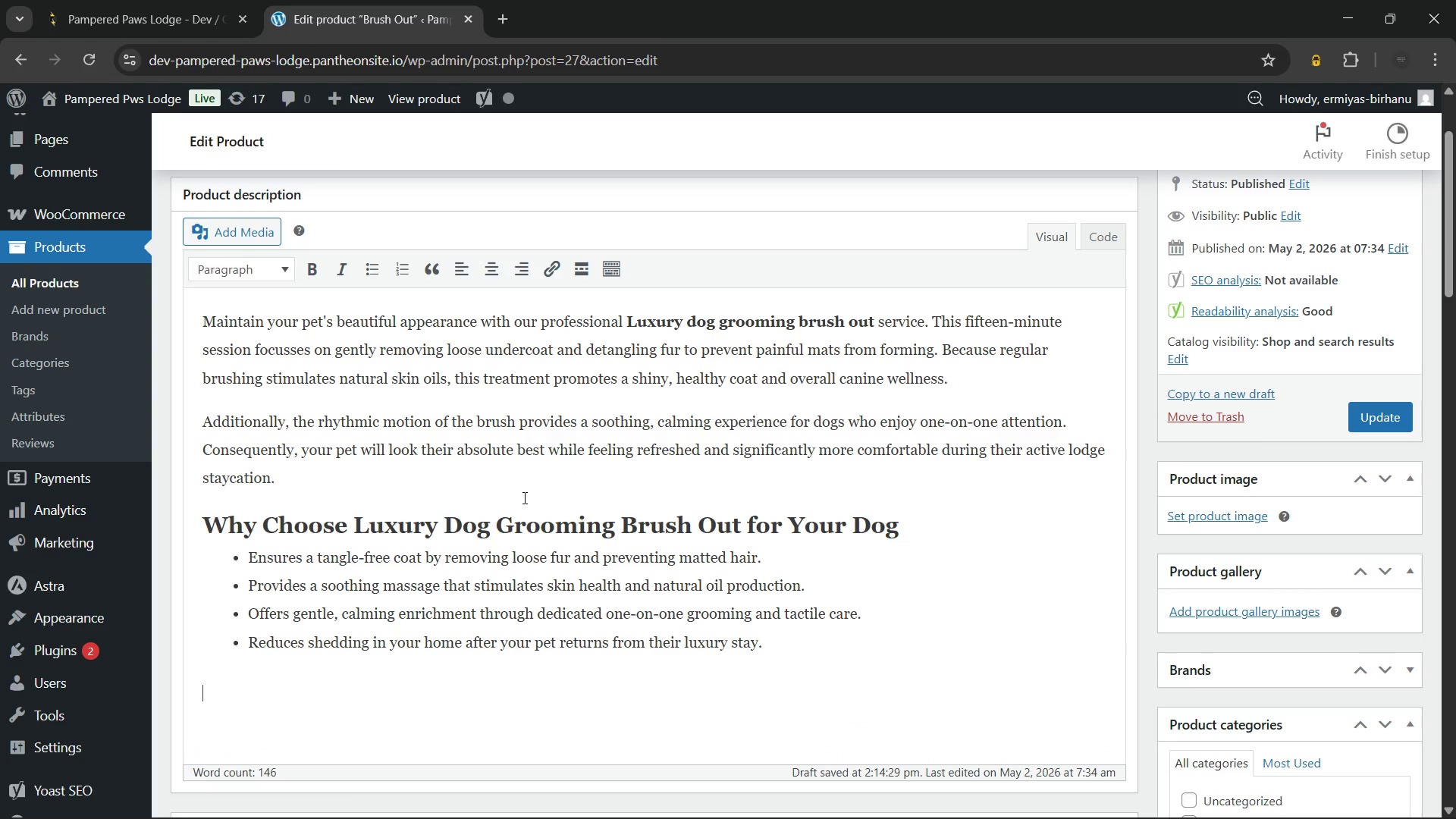 
type(Our experienced groomers use specialized brushes suited specifically for your pet's unique coat type. Meanwhile, we maintain a relaxing atmosphere to ensure your pet enjoys the session. Book this g roo)
key(Backspace)
key(Backspace)
key(Backspace)
key(Backspace)
type(room today.)
 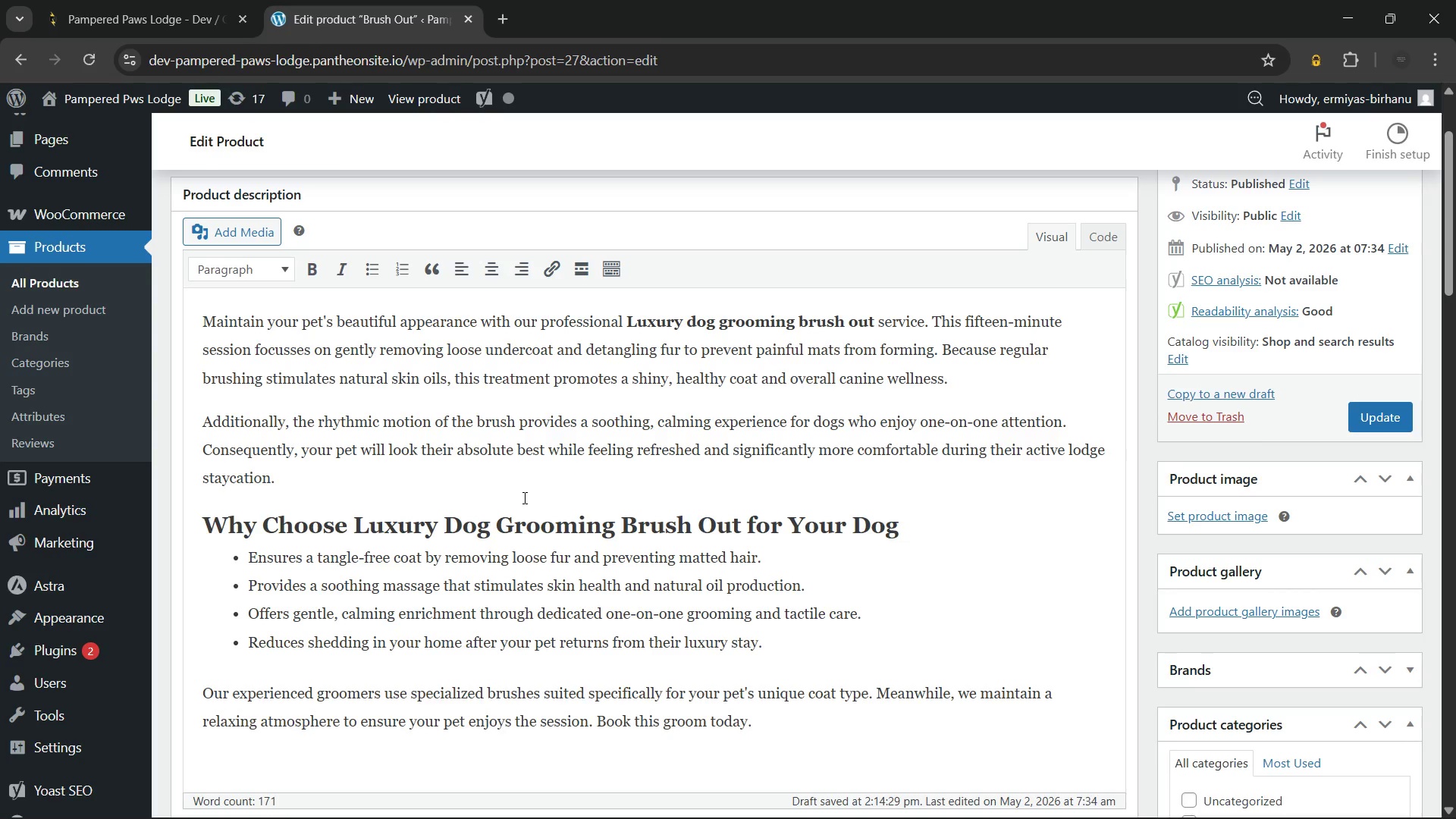 
wait(36.72)
 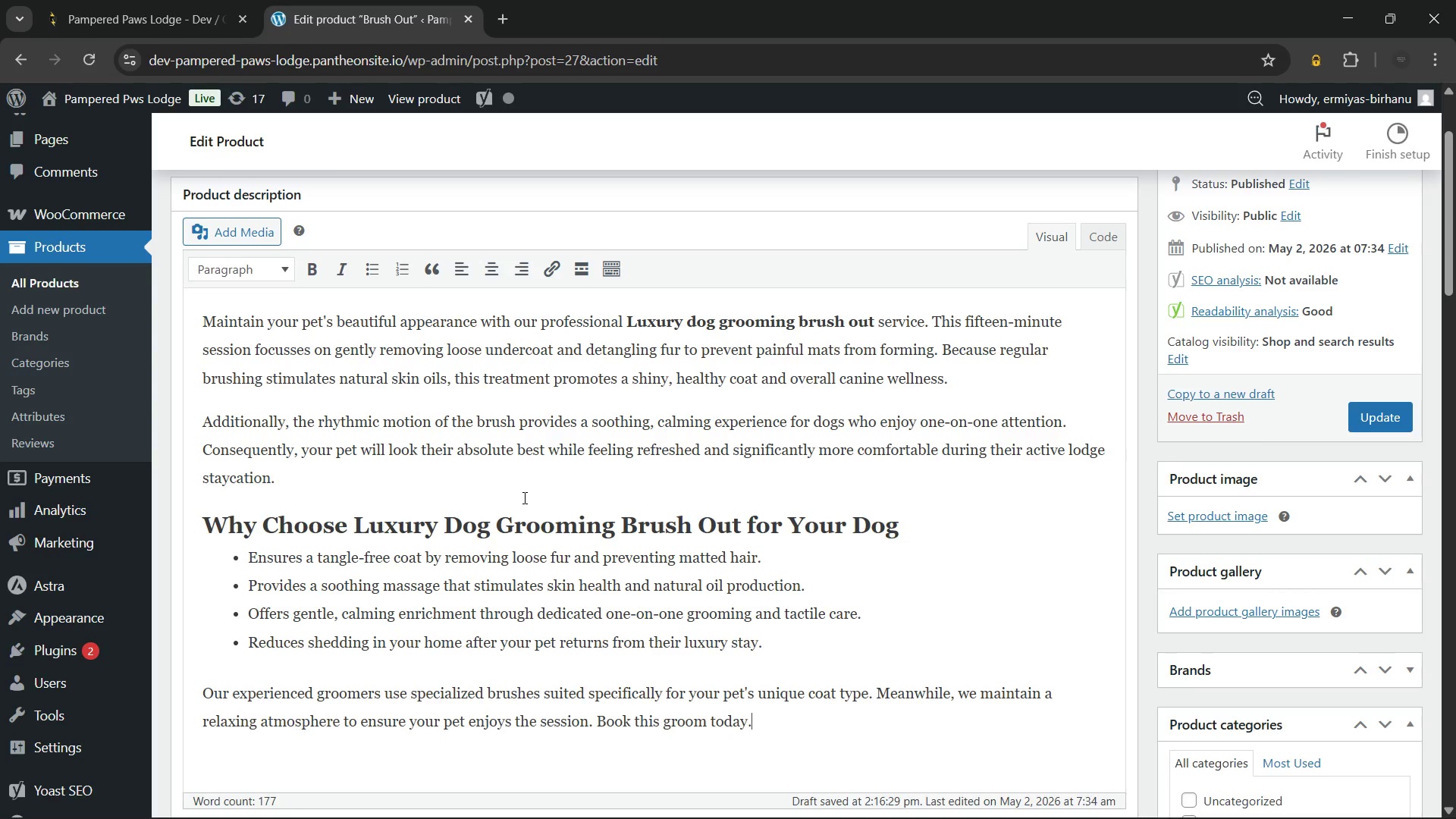 
left_click([438, 584])
 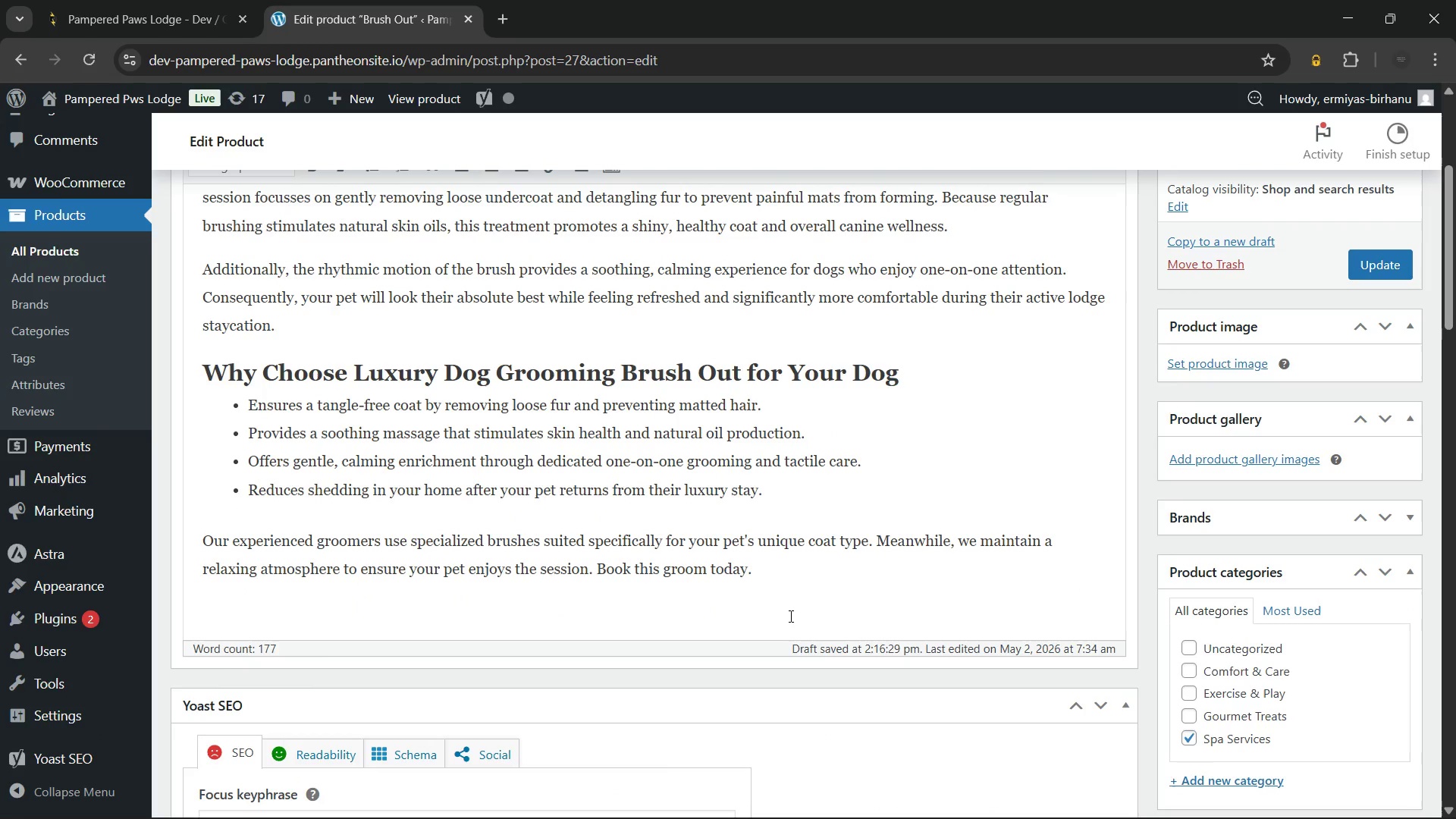 
left_click([795, 567])
 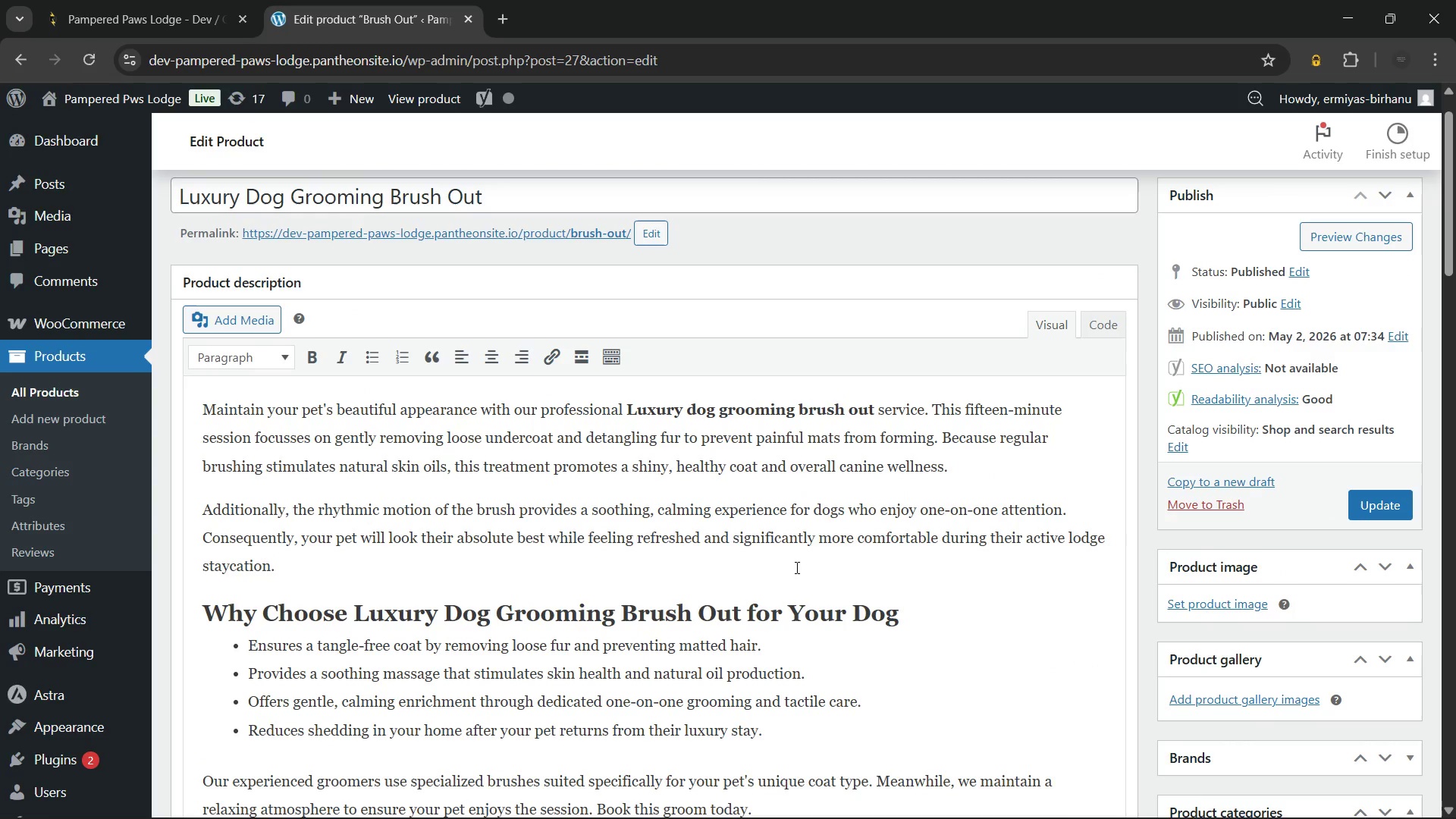 
left_click([579, 571])
 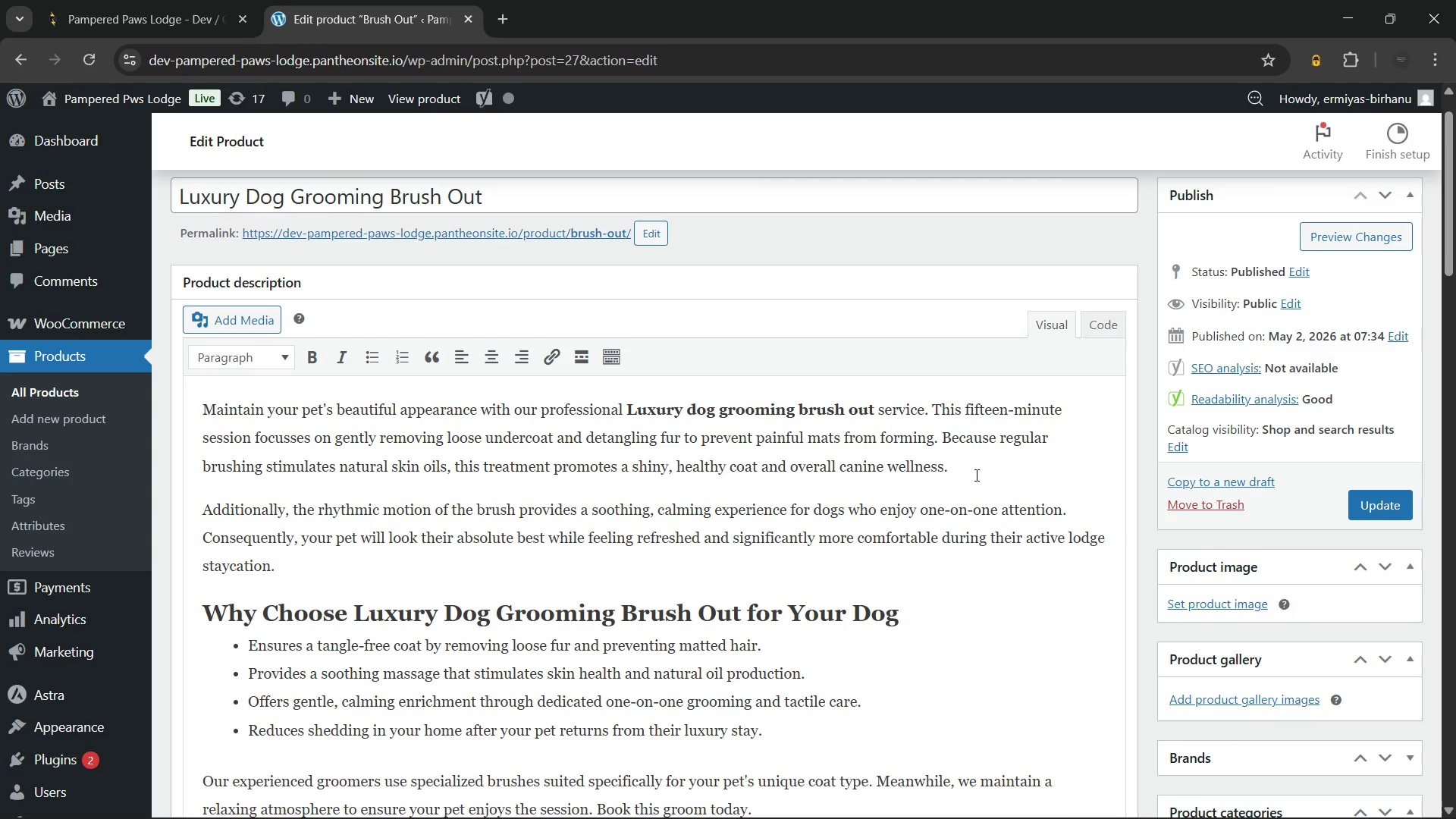 
left_click([977, 470])
 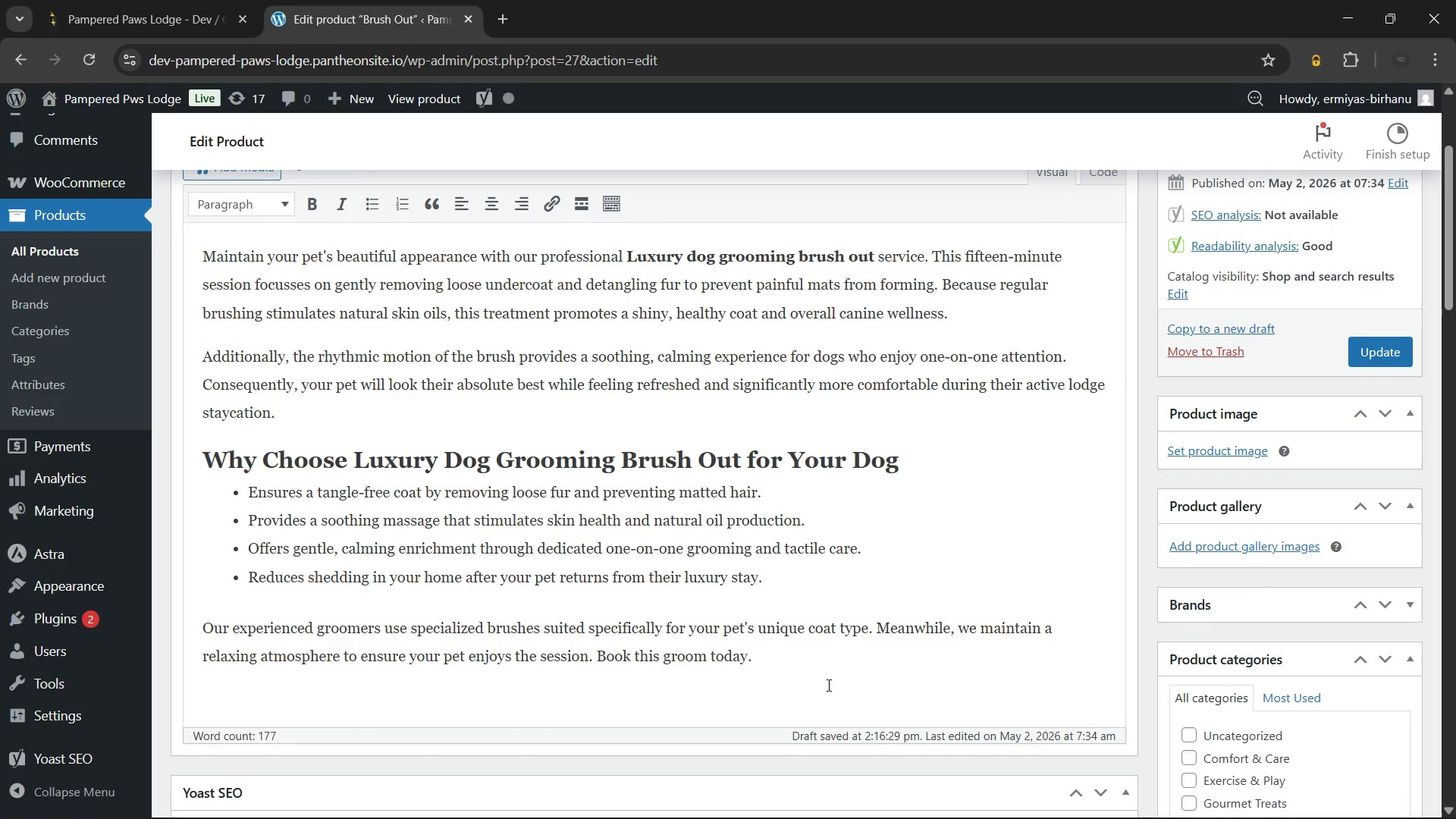 
left_click([783, 657])
 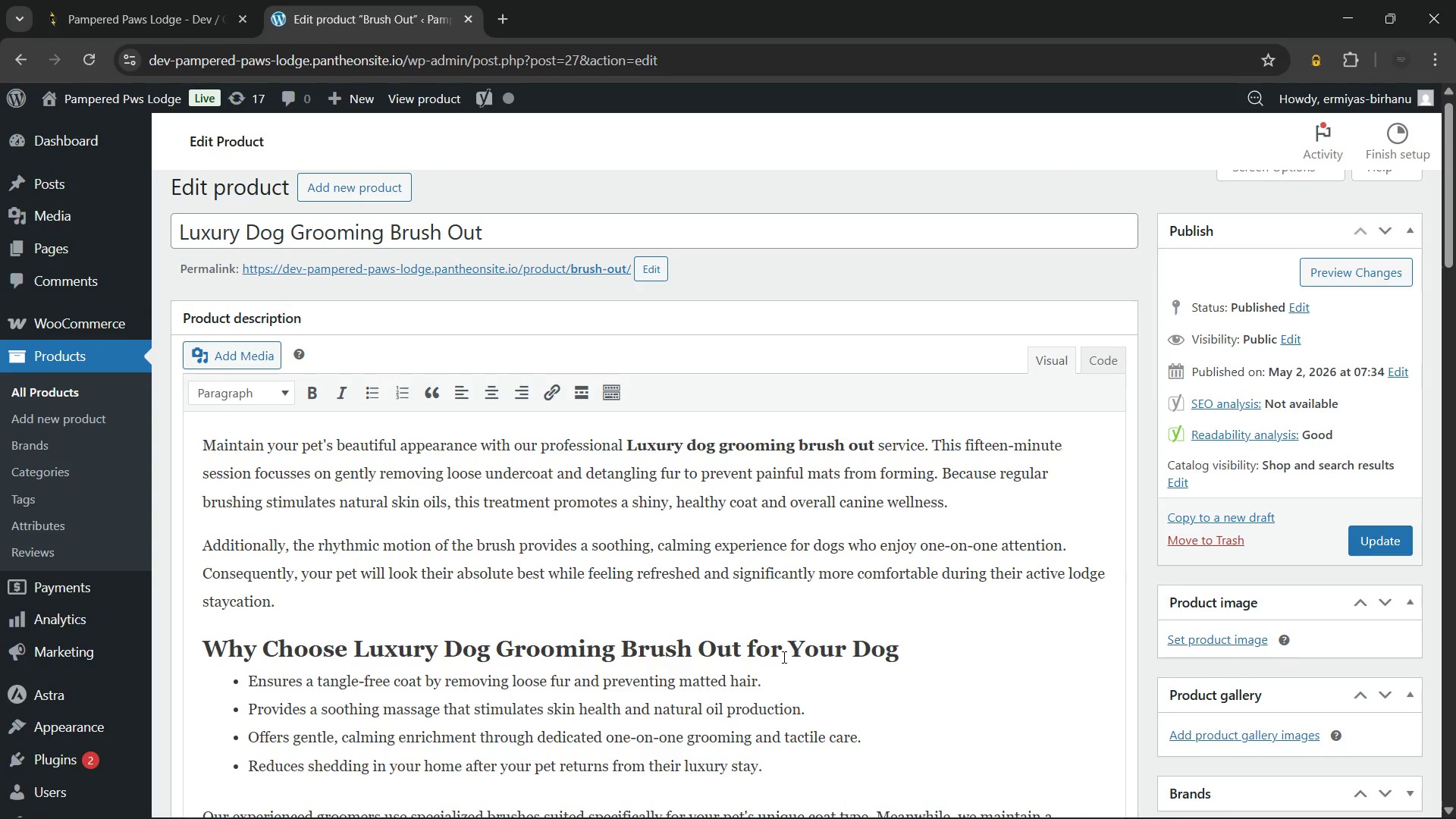 
wait(5.22)
 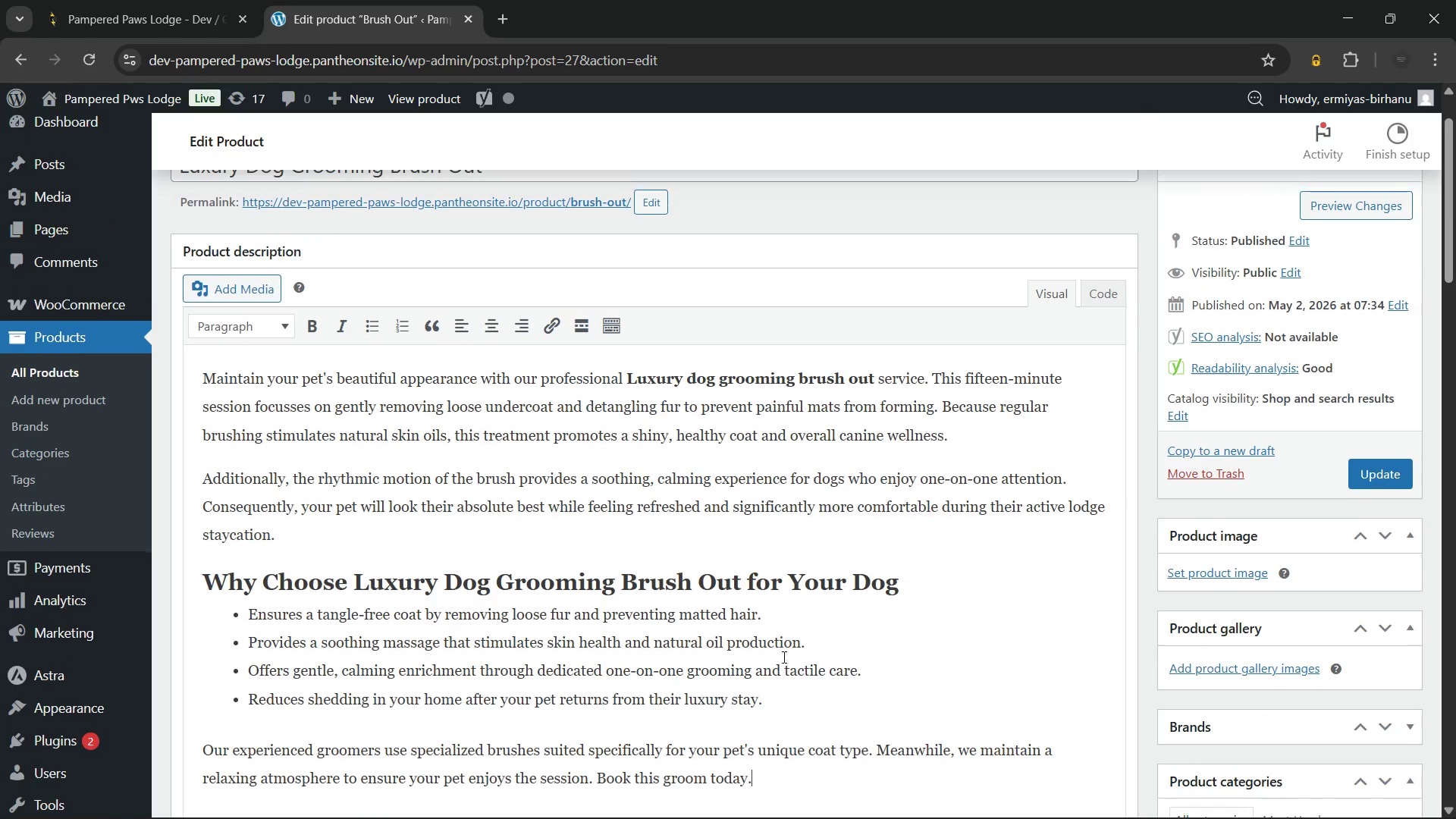 
left_click([492, 592])
 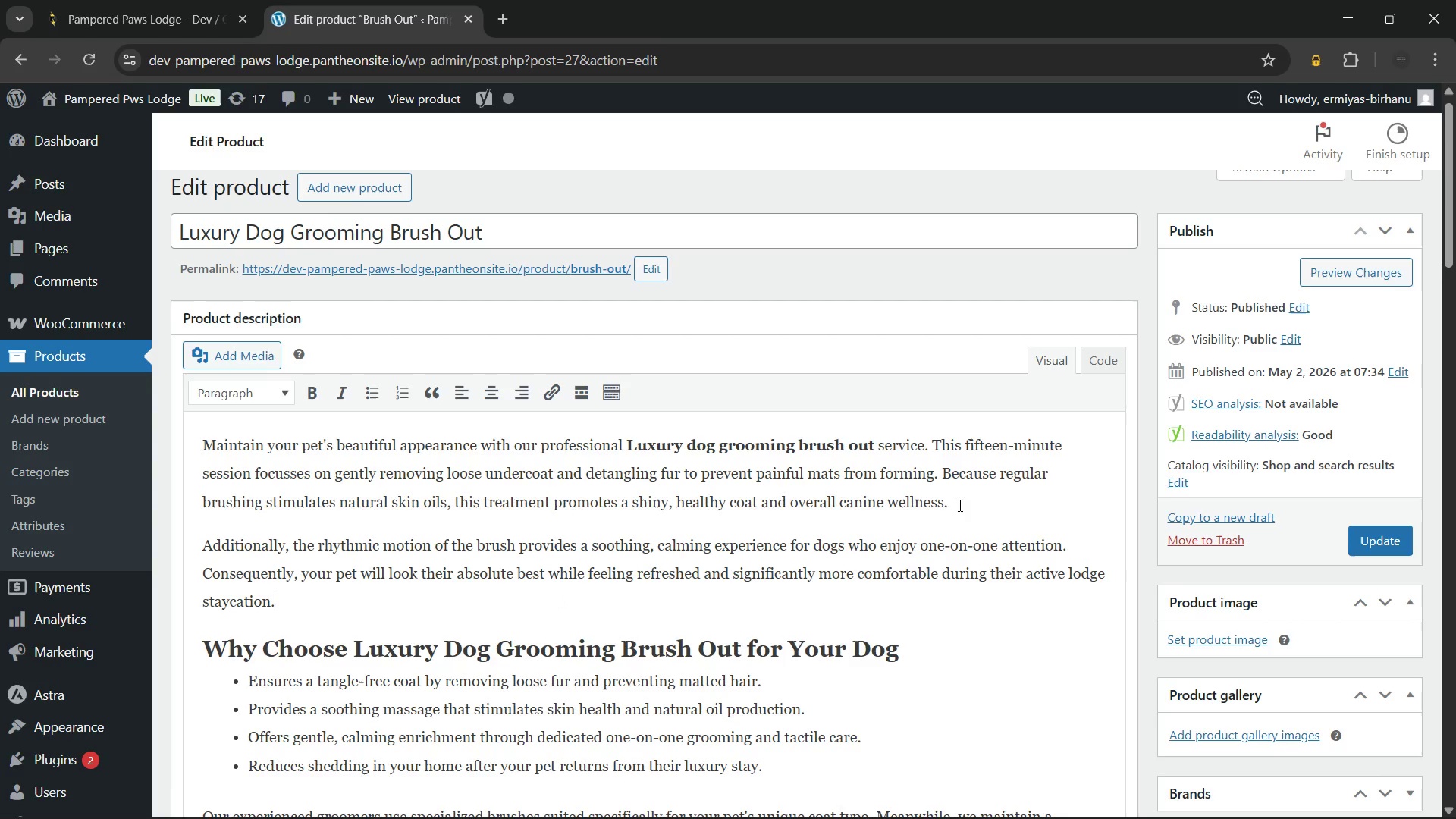 
left_click([964, 502])
 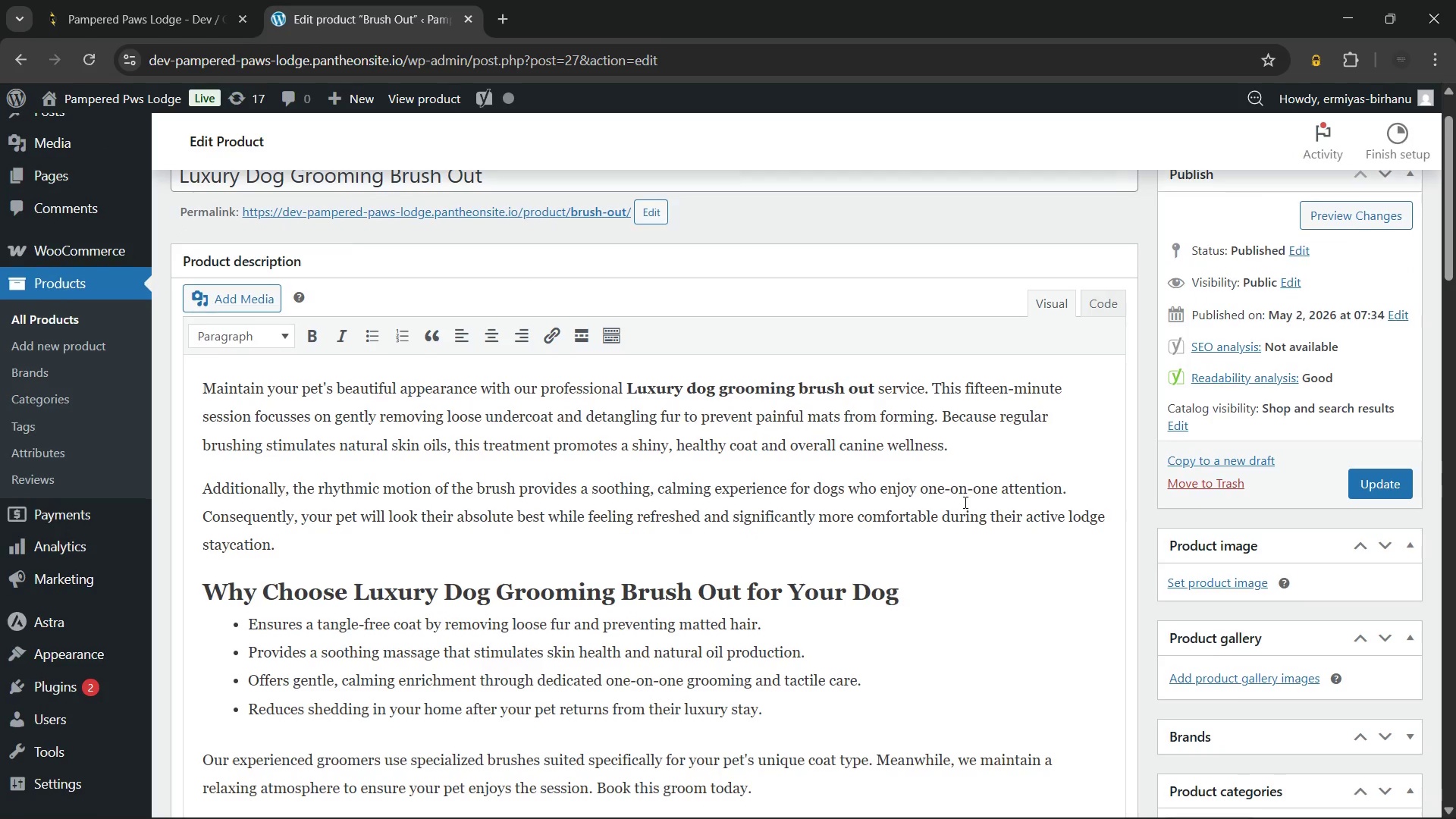 
left_click([915, 544])
 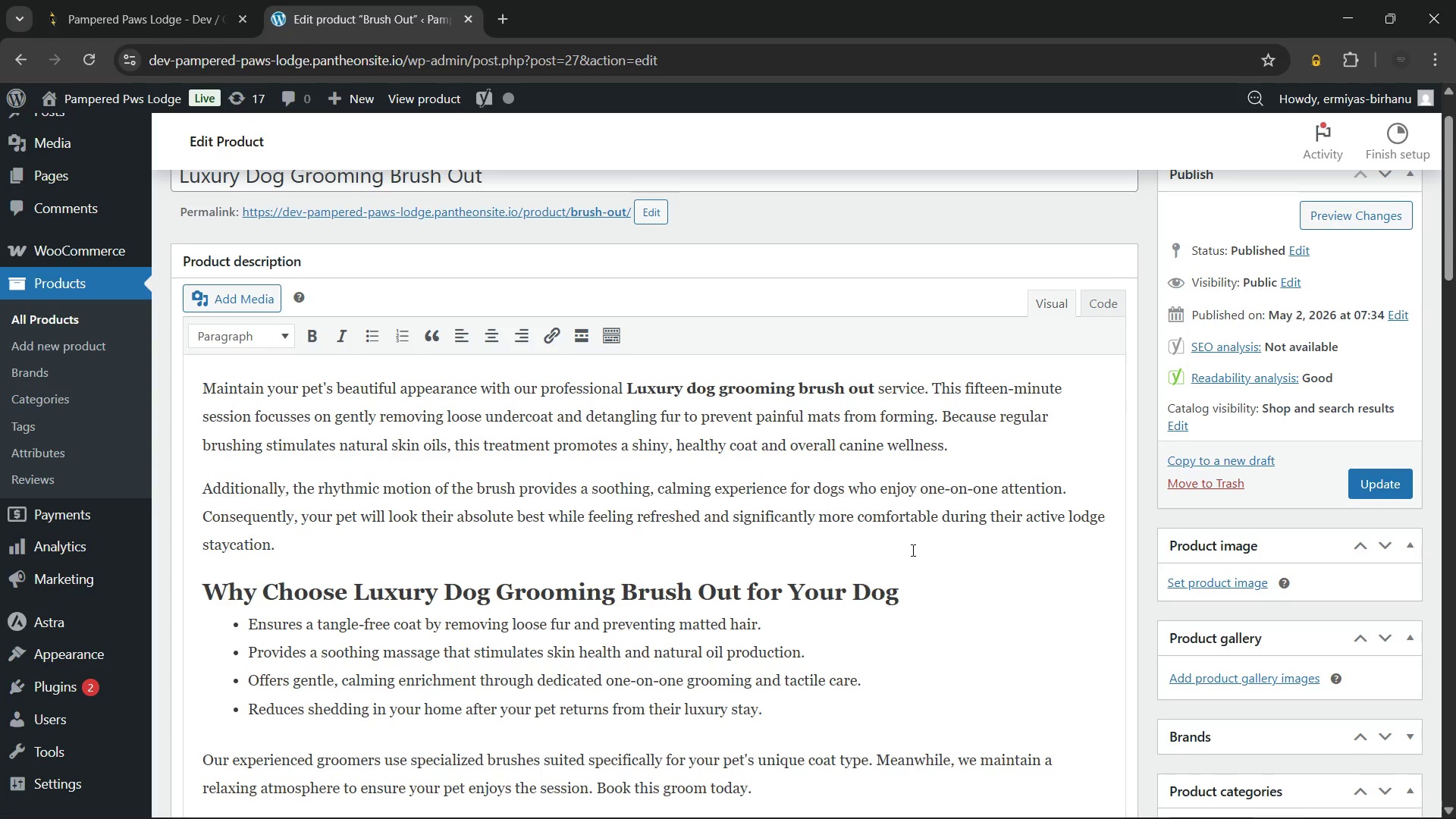 
wait(22.95)
 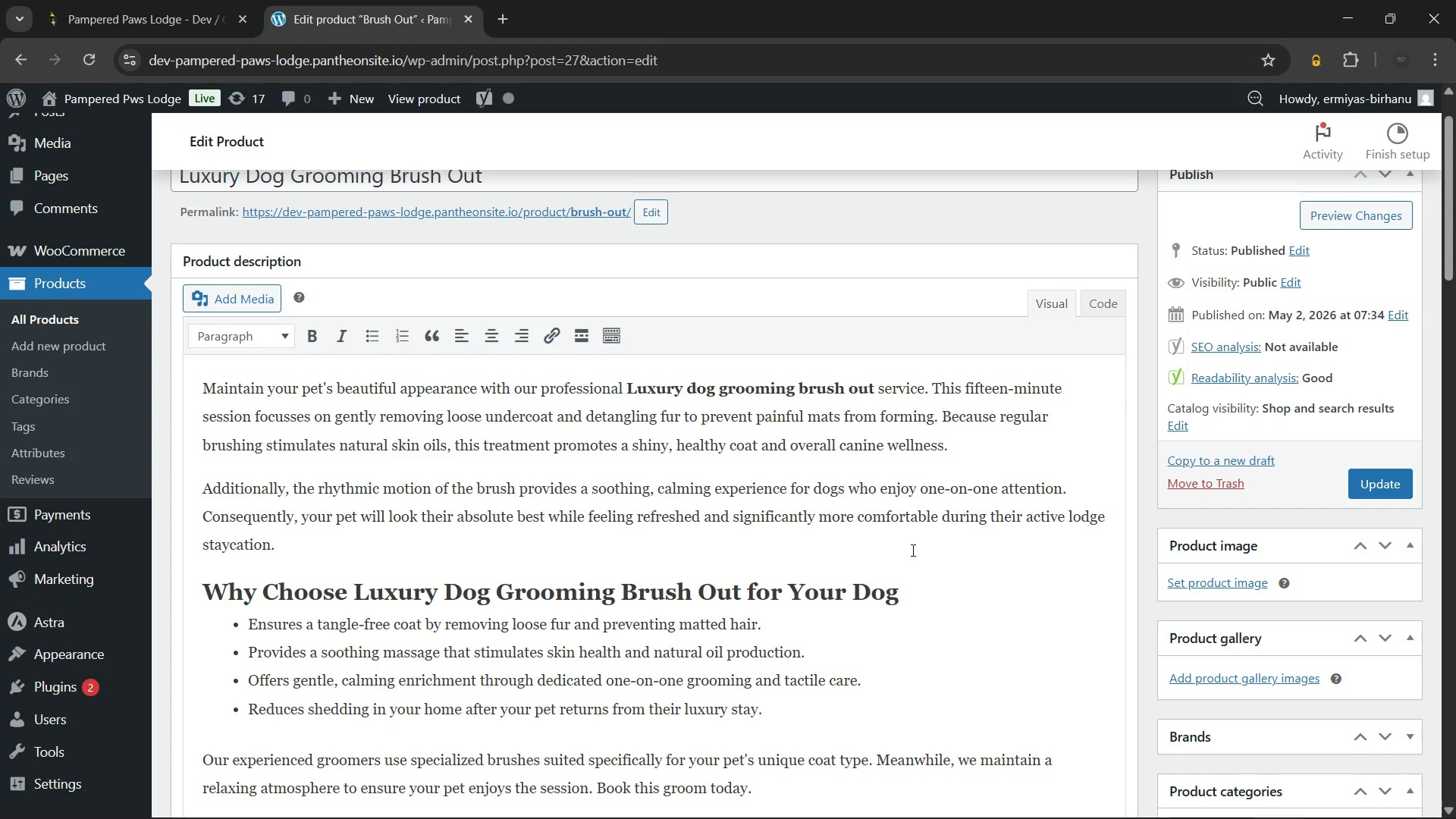 
left_click([1199, 658])
 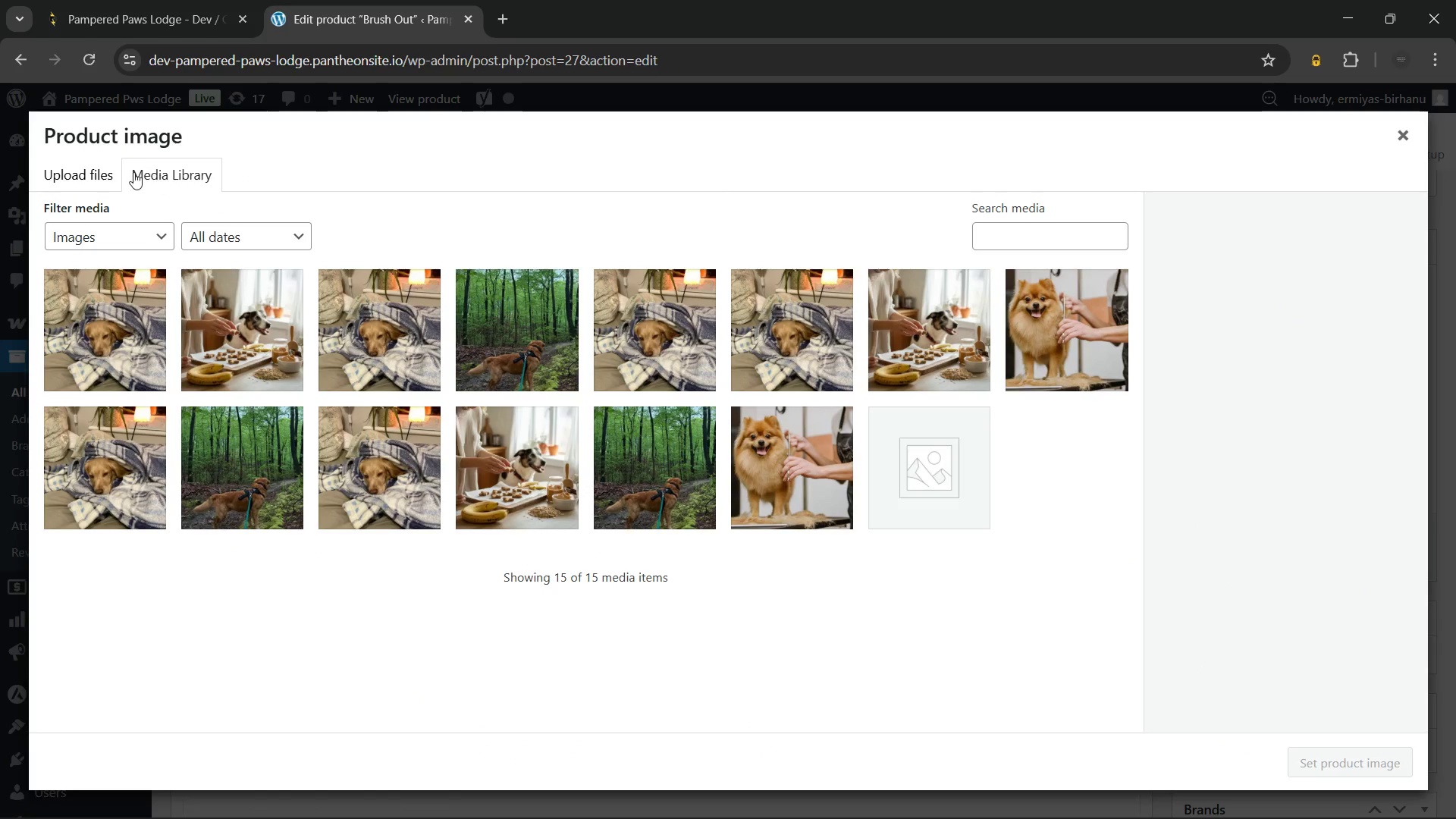 
left_click([71, 165])
 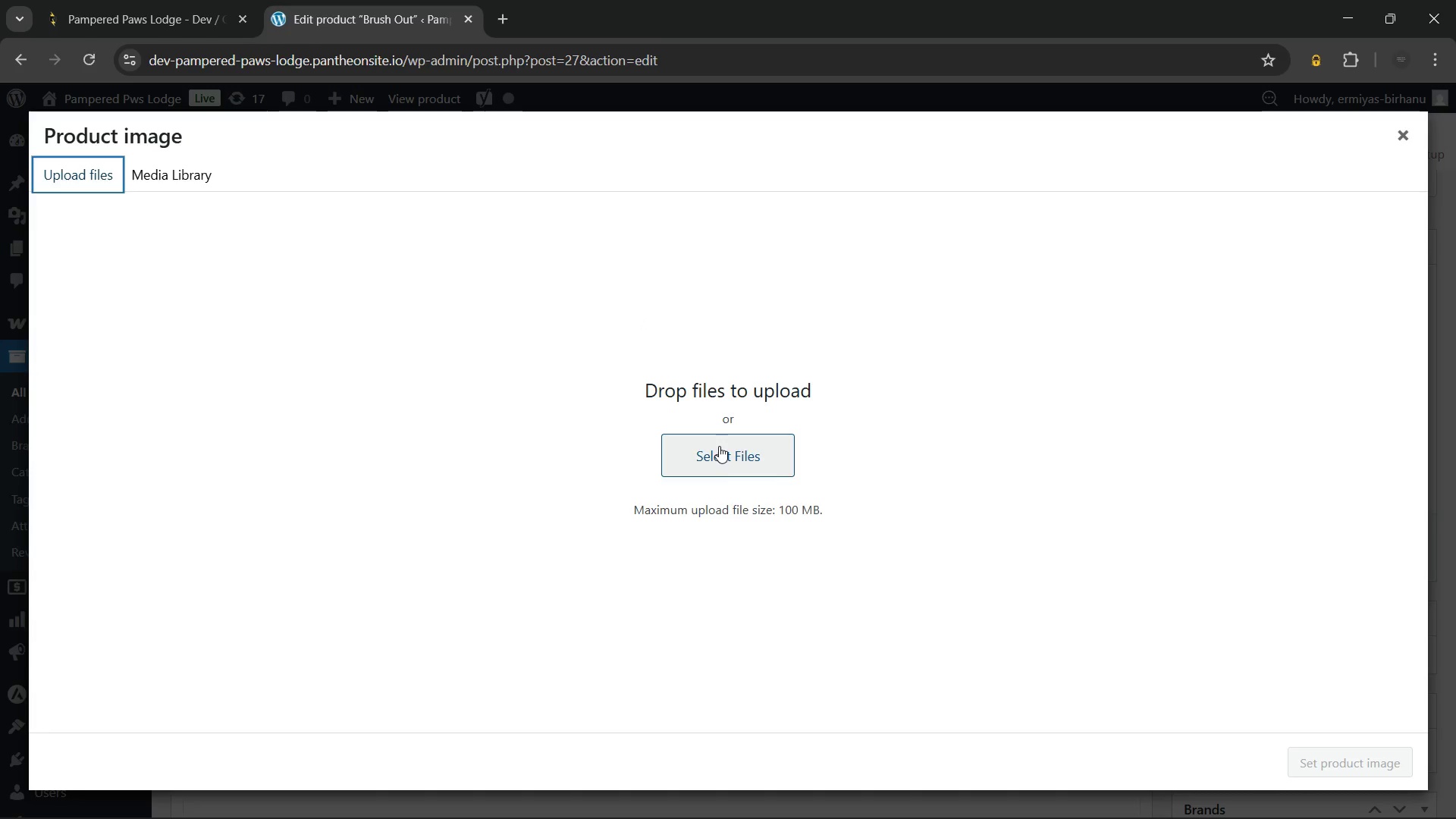 
left_click([748, 455])
 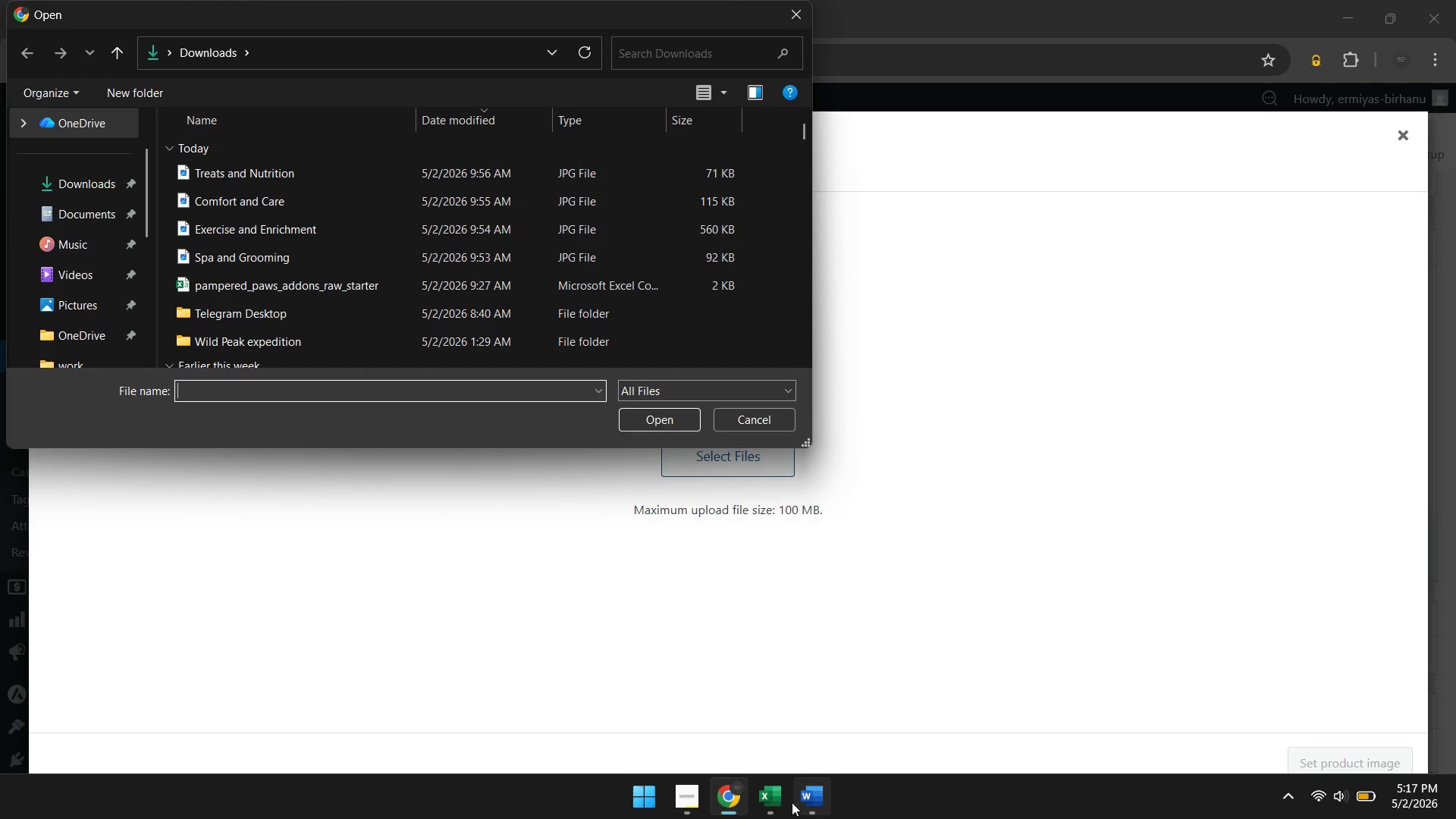 
wait(9.45)
 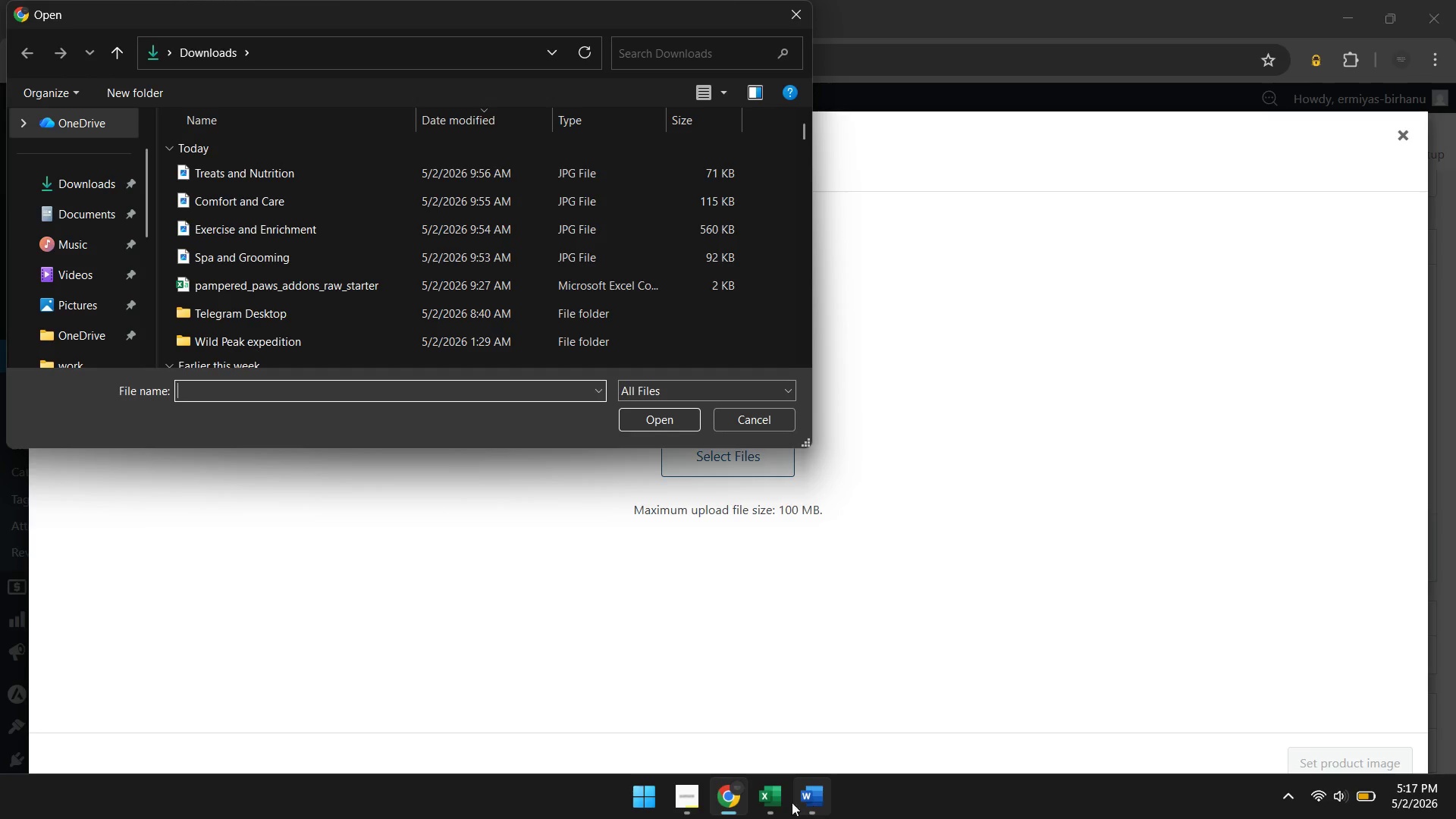 
left_click([343, 259])
 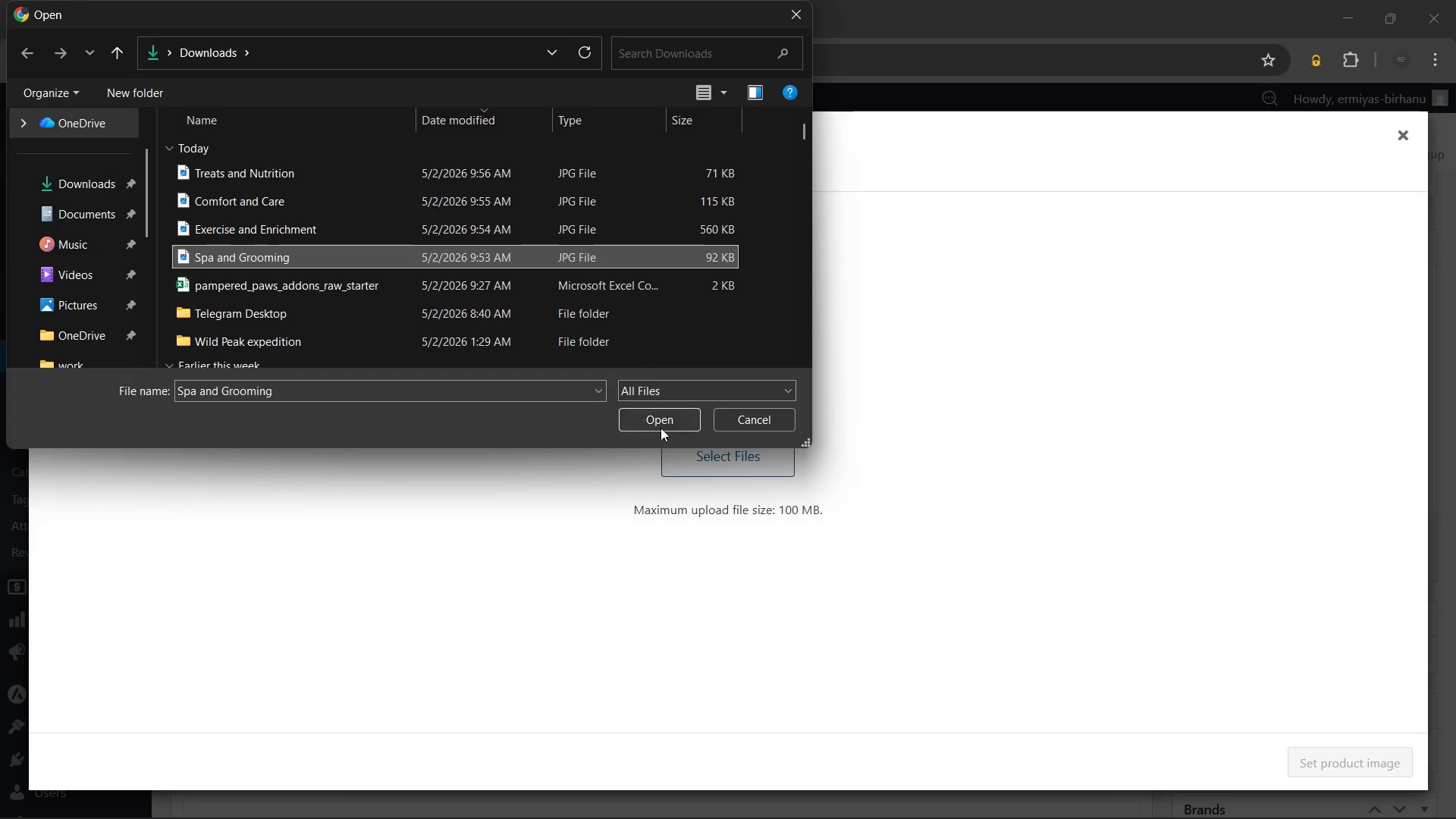 
left_click([668, 422])
 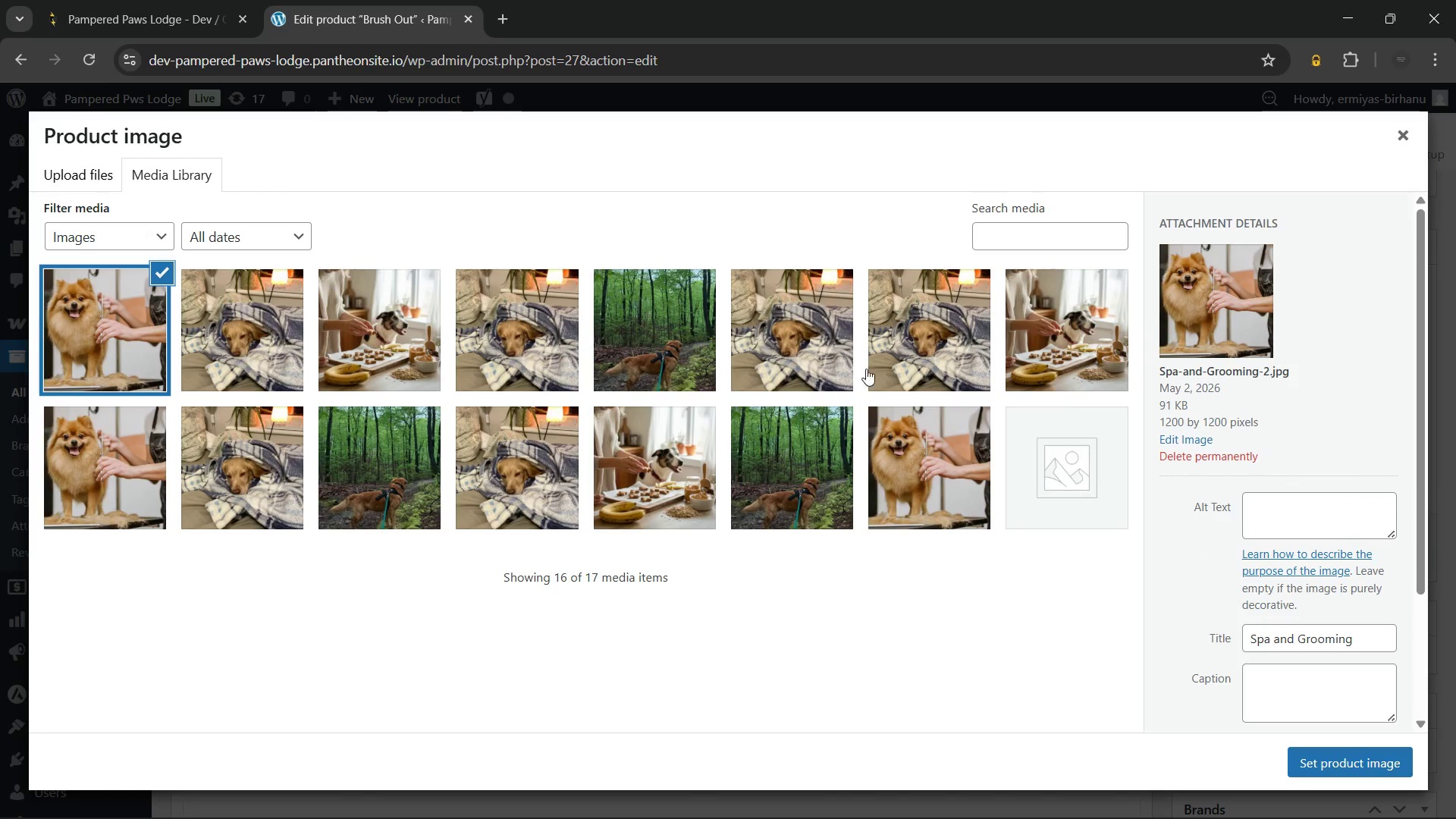 
wait(5.03)
 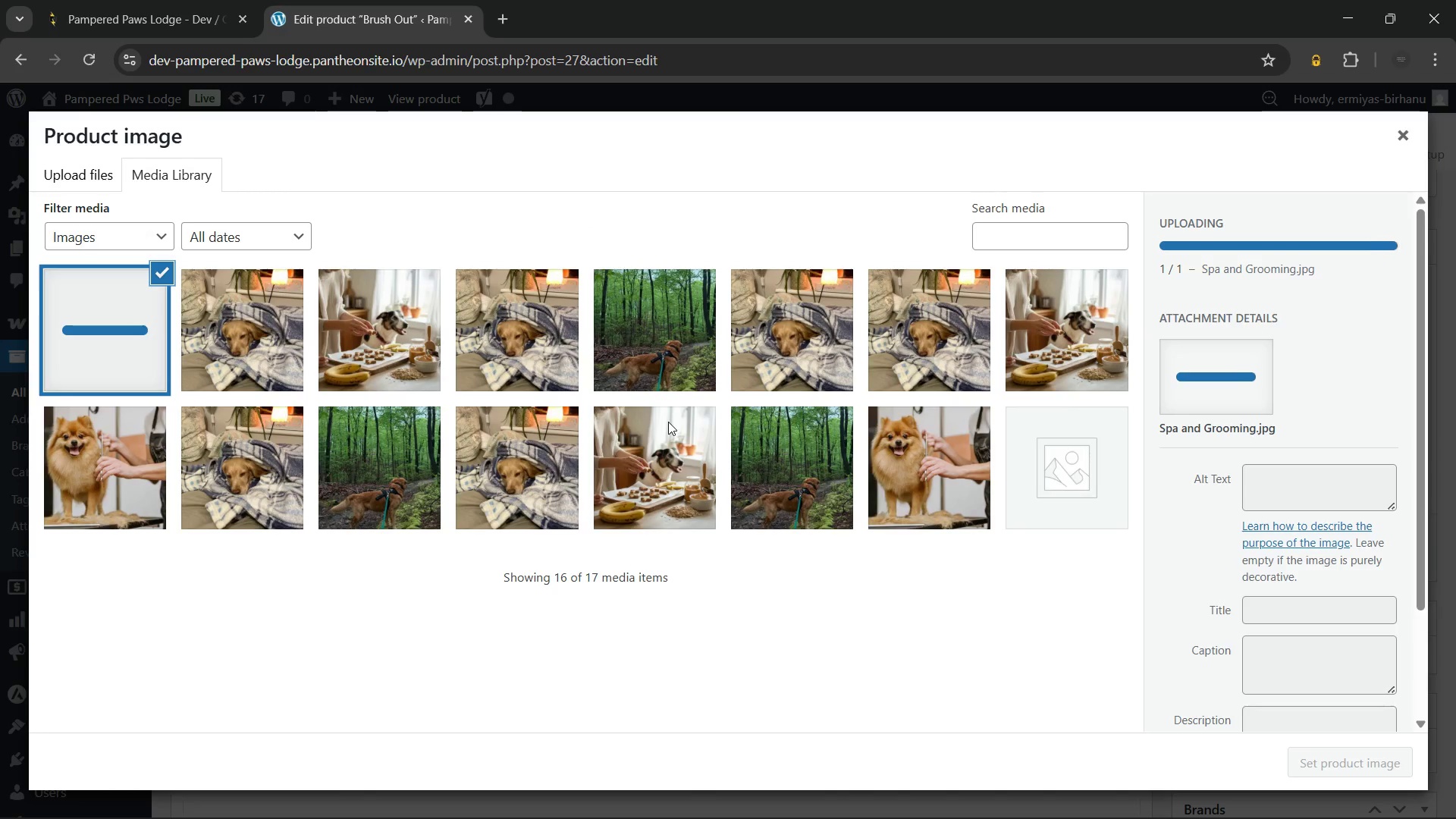 
left_click([1268, 510])
 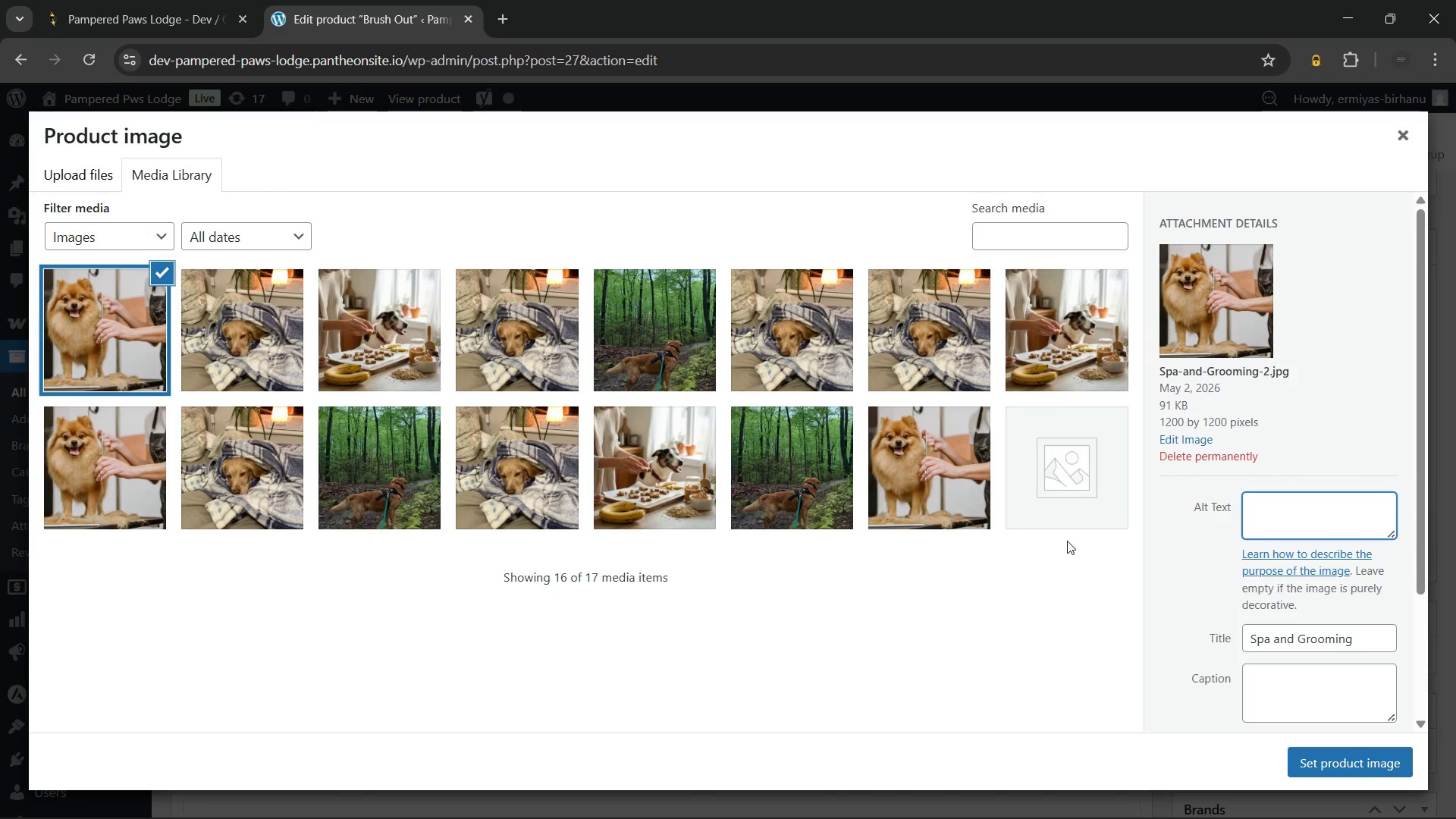 
type(A pet stylist performing a luxury dog grooming)
 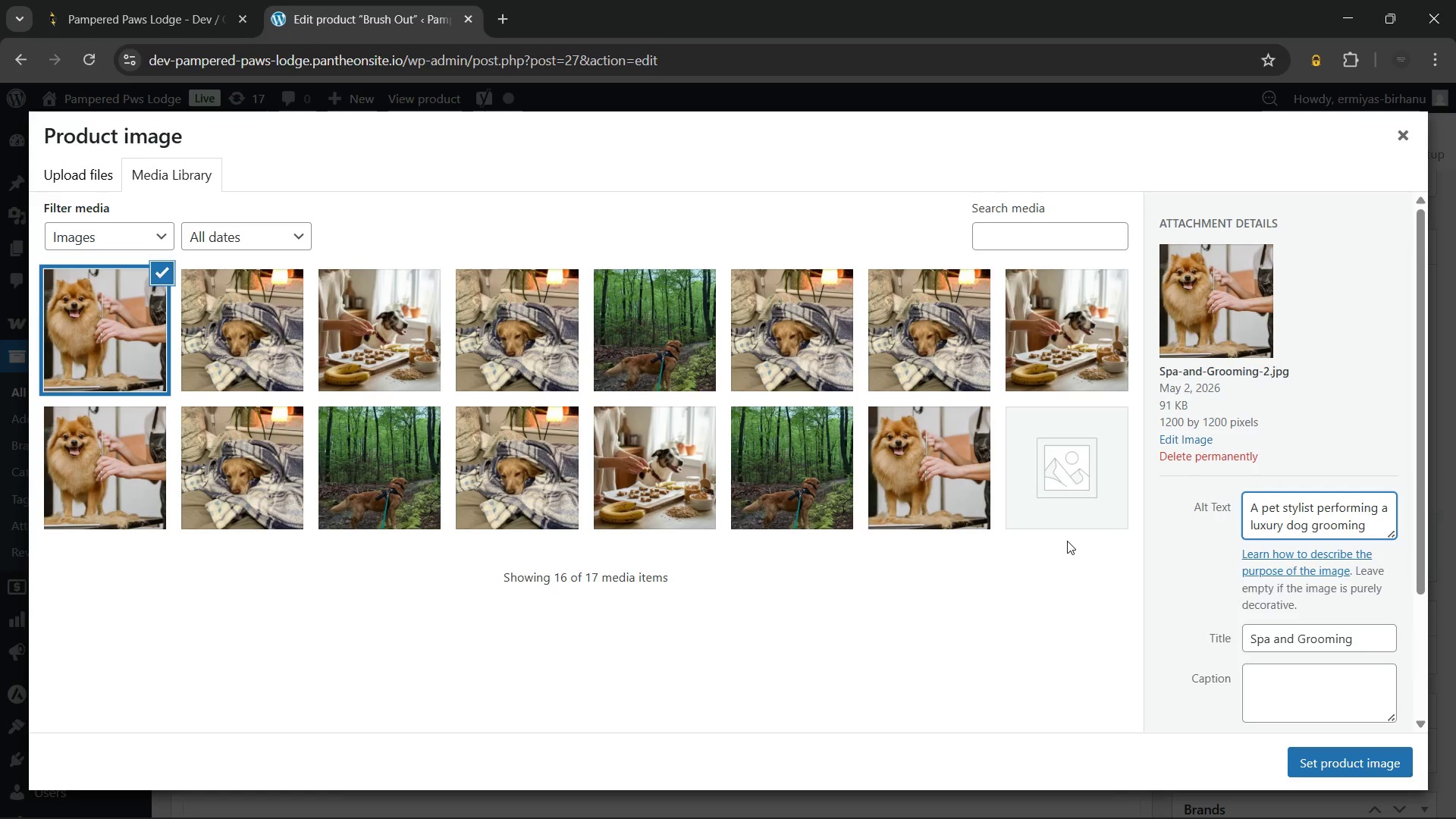 
type( brush out on a fluffy dog)
 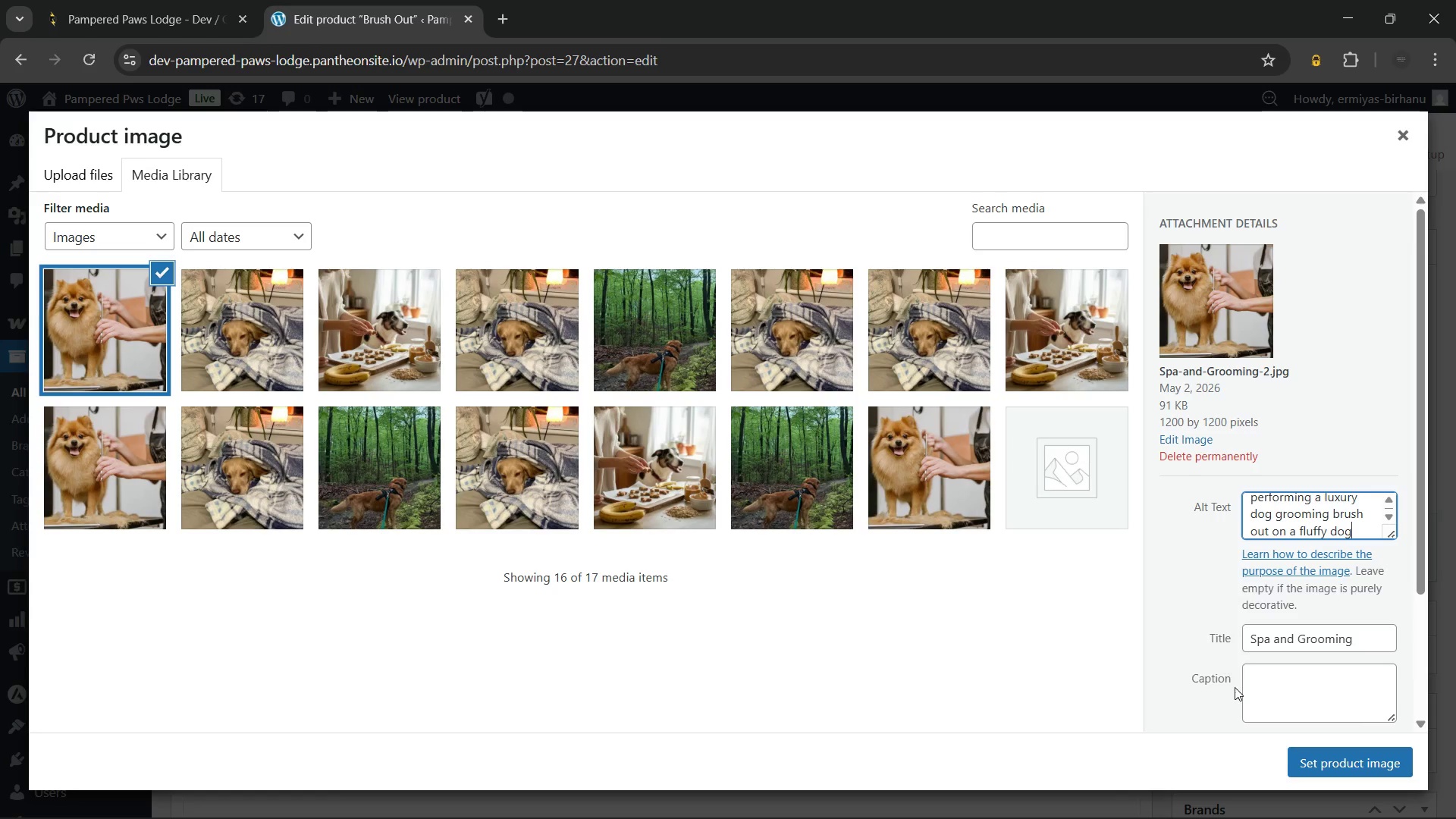 
left_click([1313, 764])
 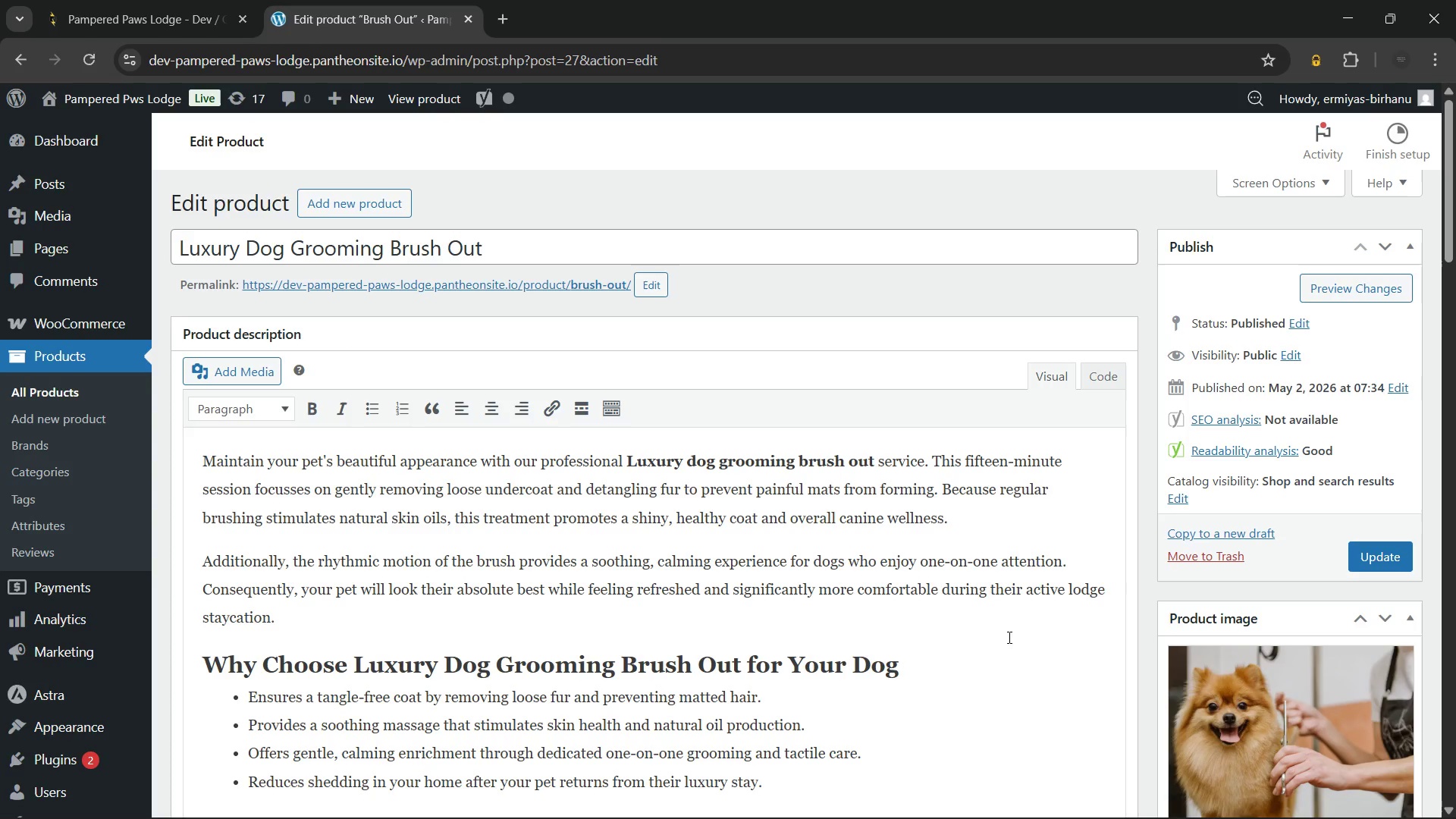 
left_click([1000, 639])
 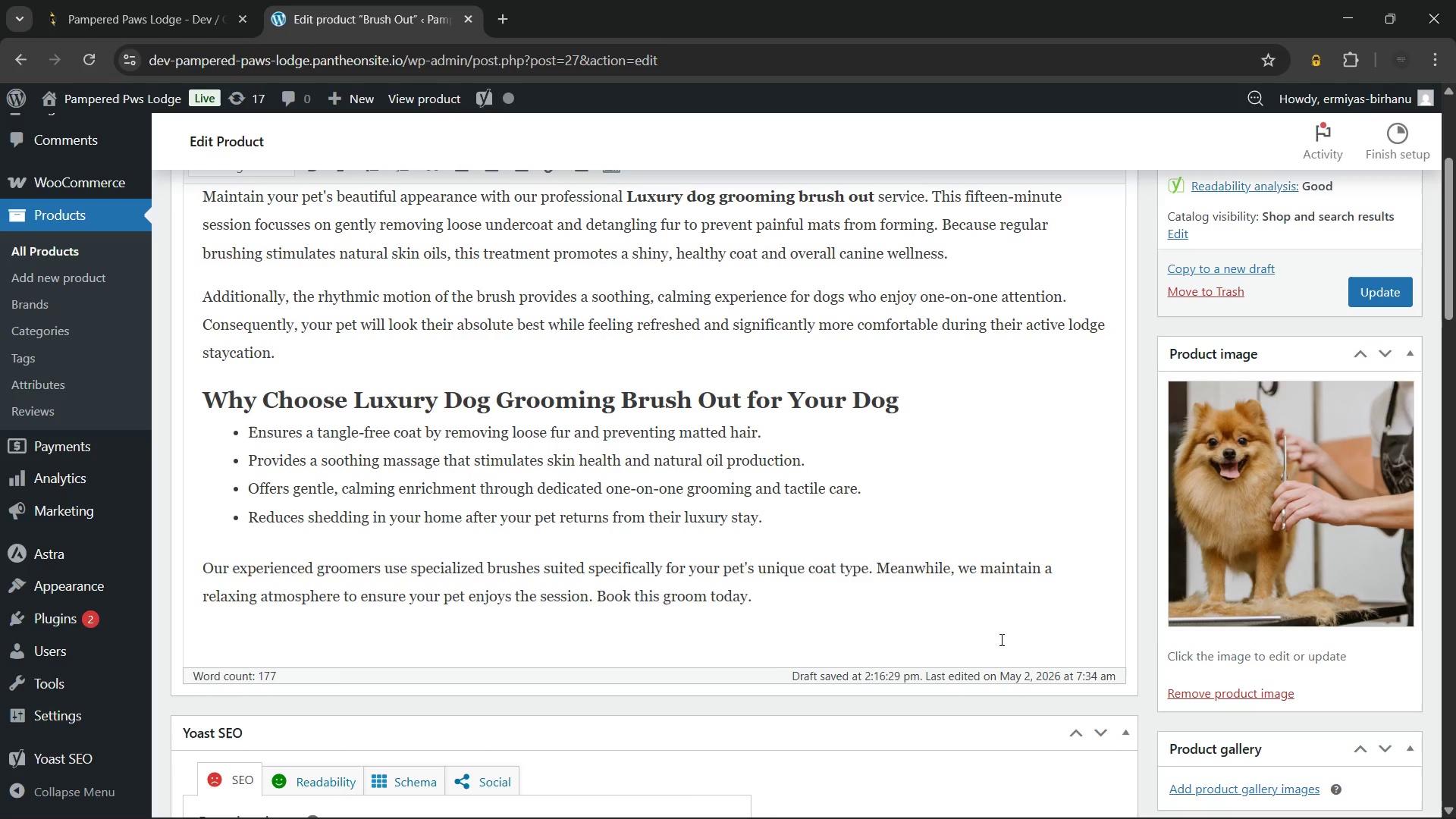 
wait(24.99)
 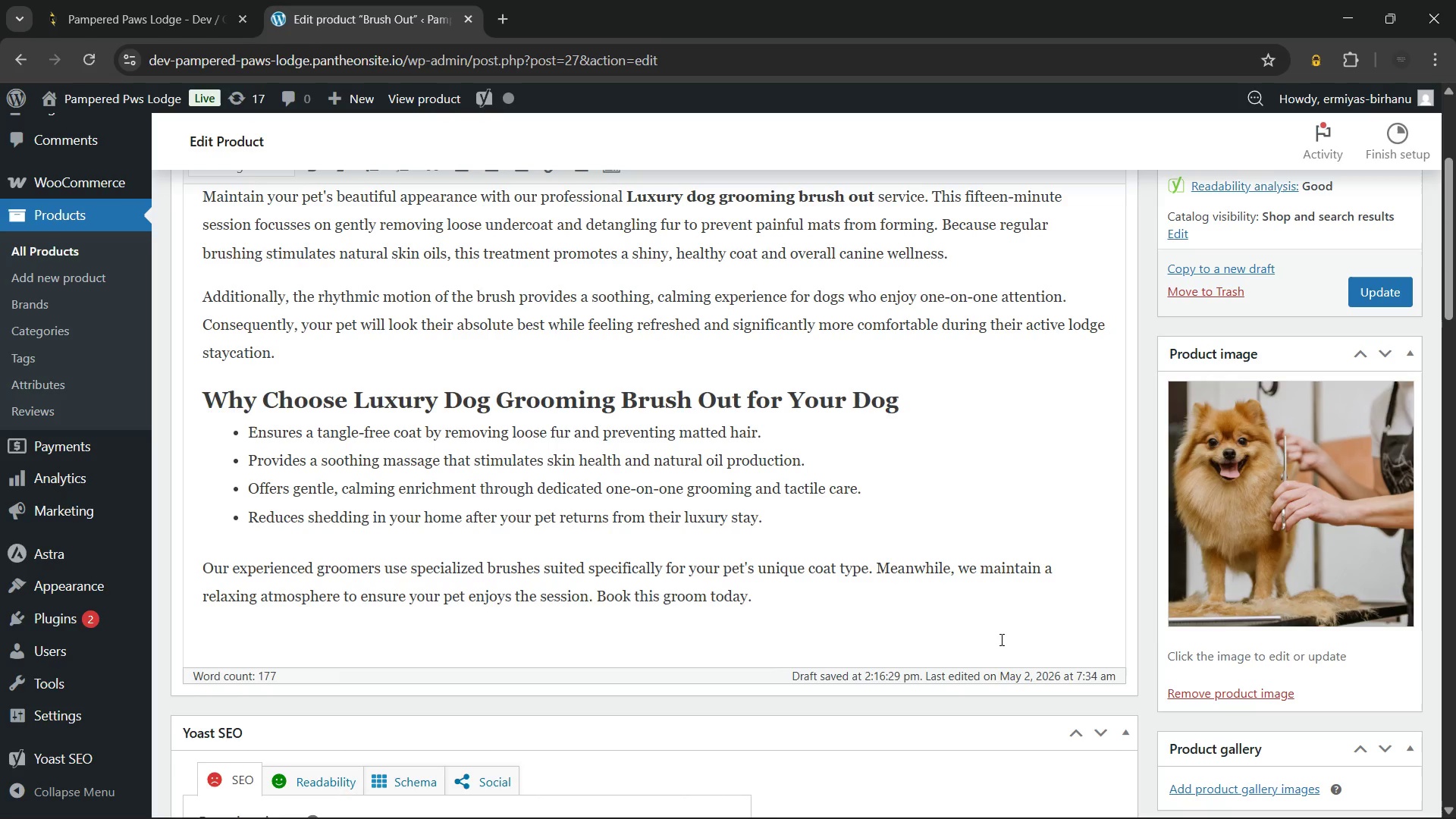 
left_click([847, 600])
 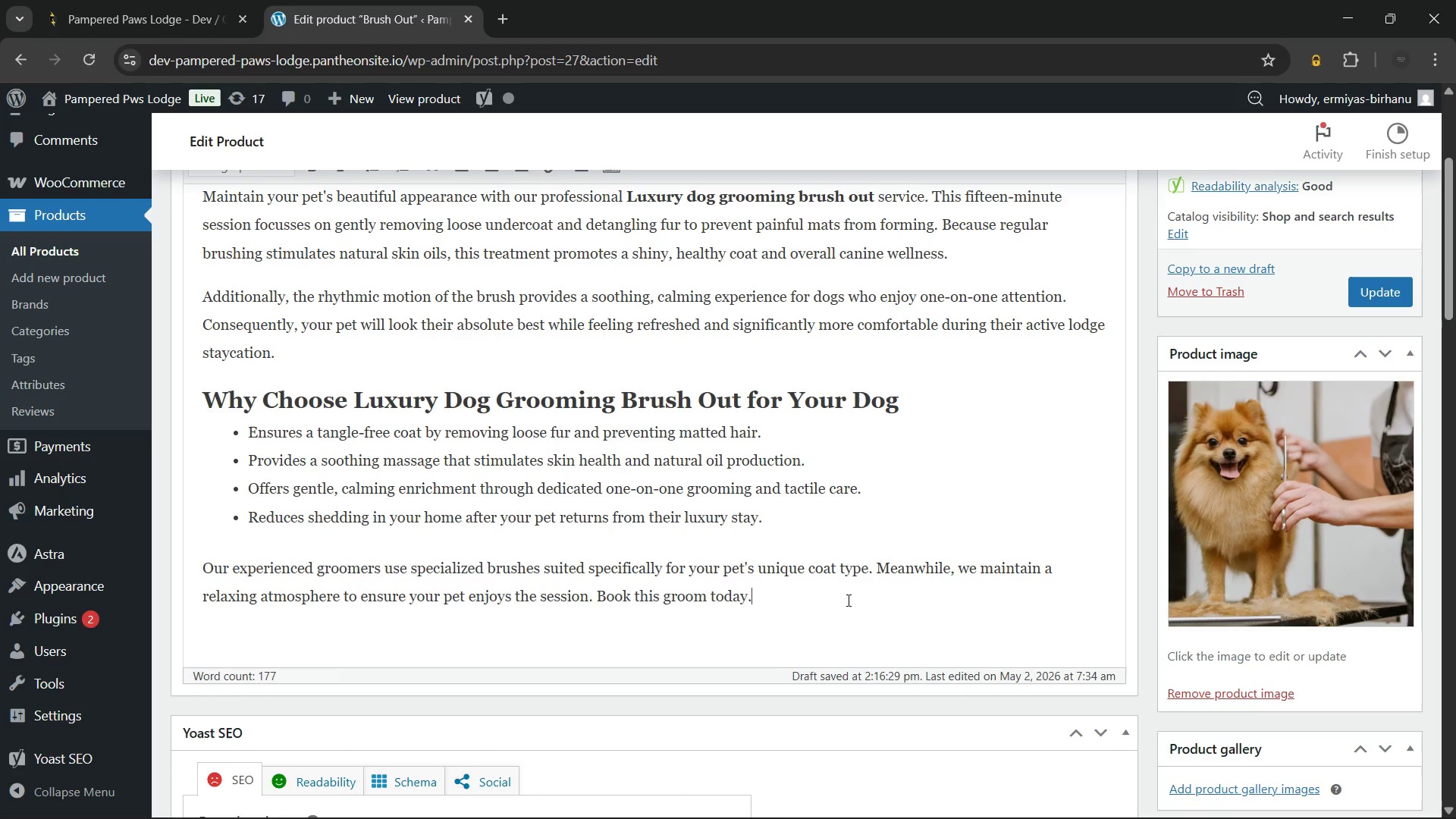 
wait(9.36)
 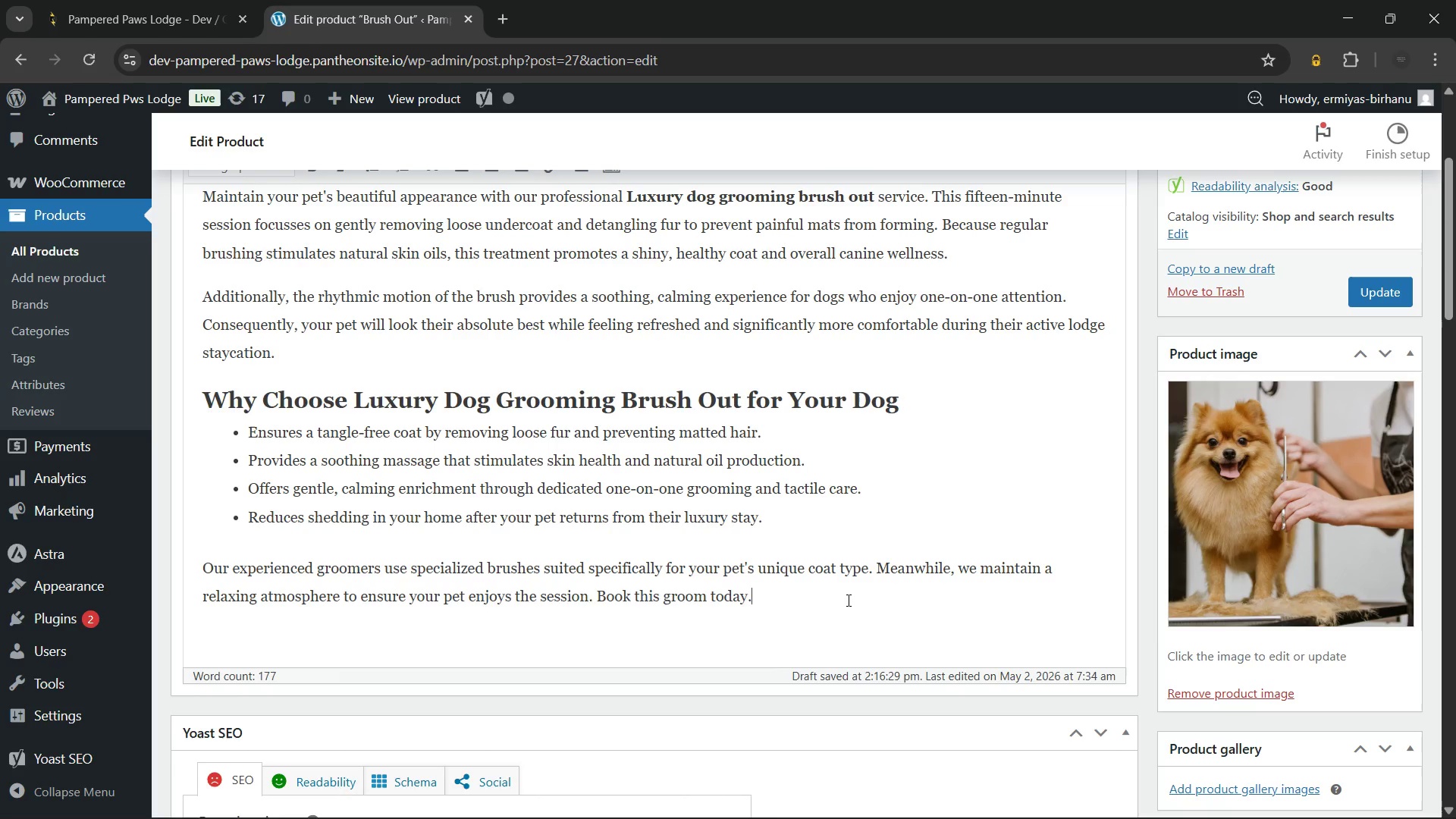 
left_click([283, 301])
 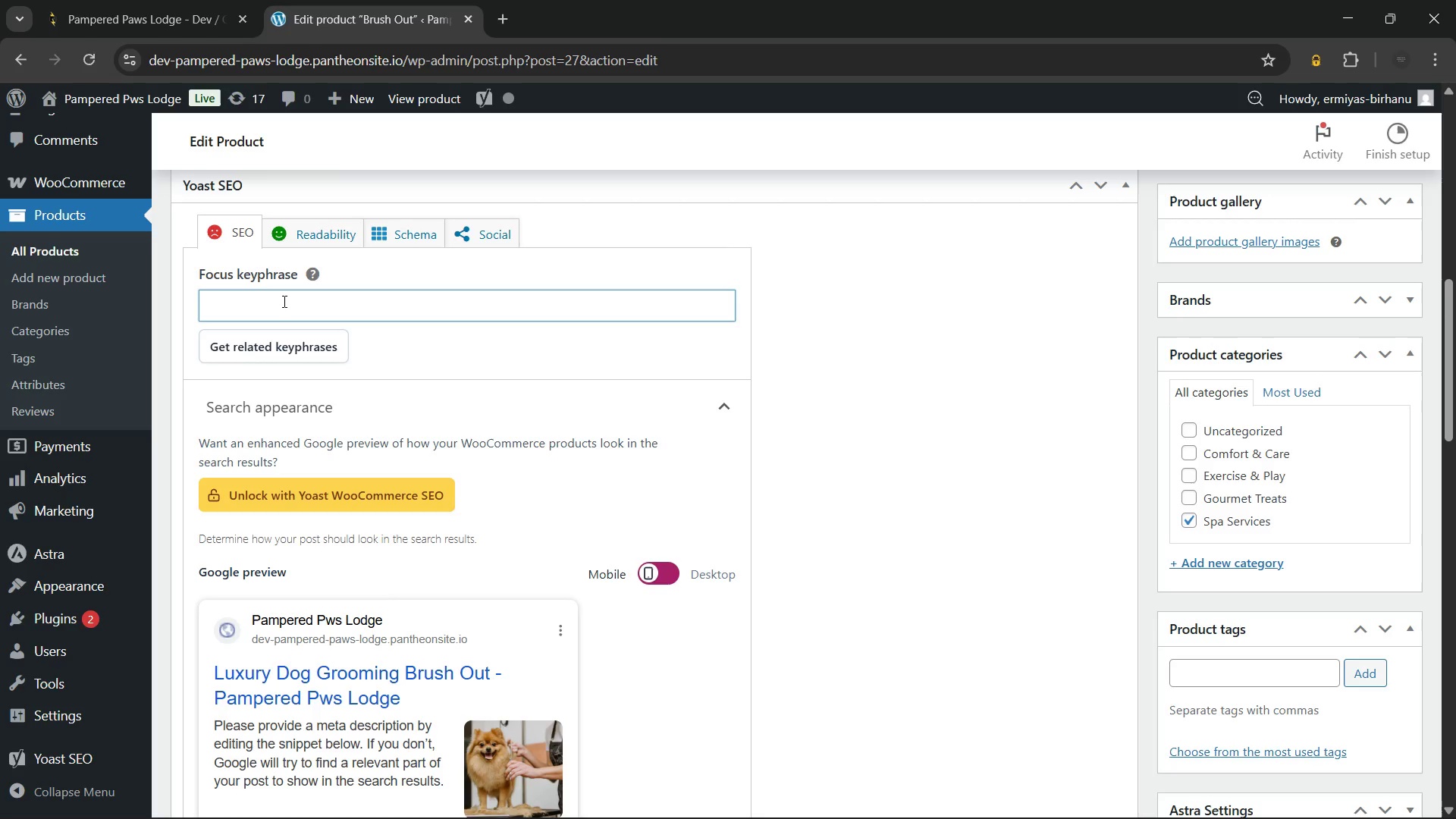 
wait(9.77)
 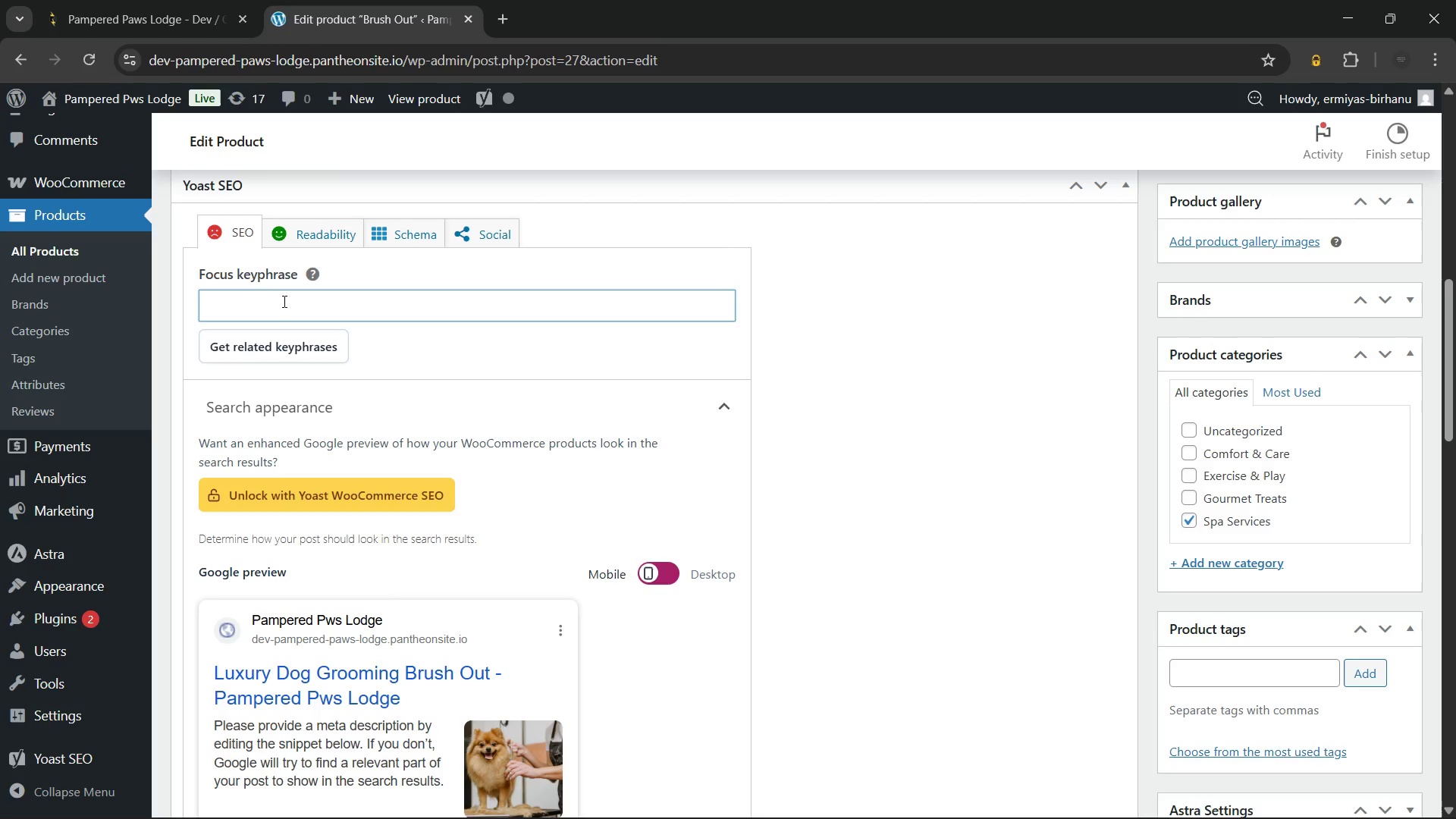 
type(Luxury dog grooming brush out)
 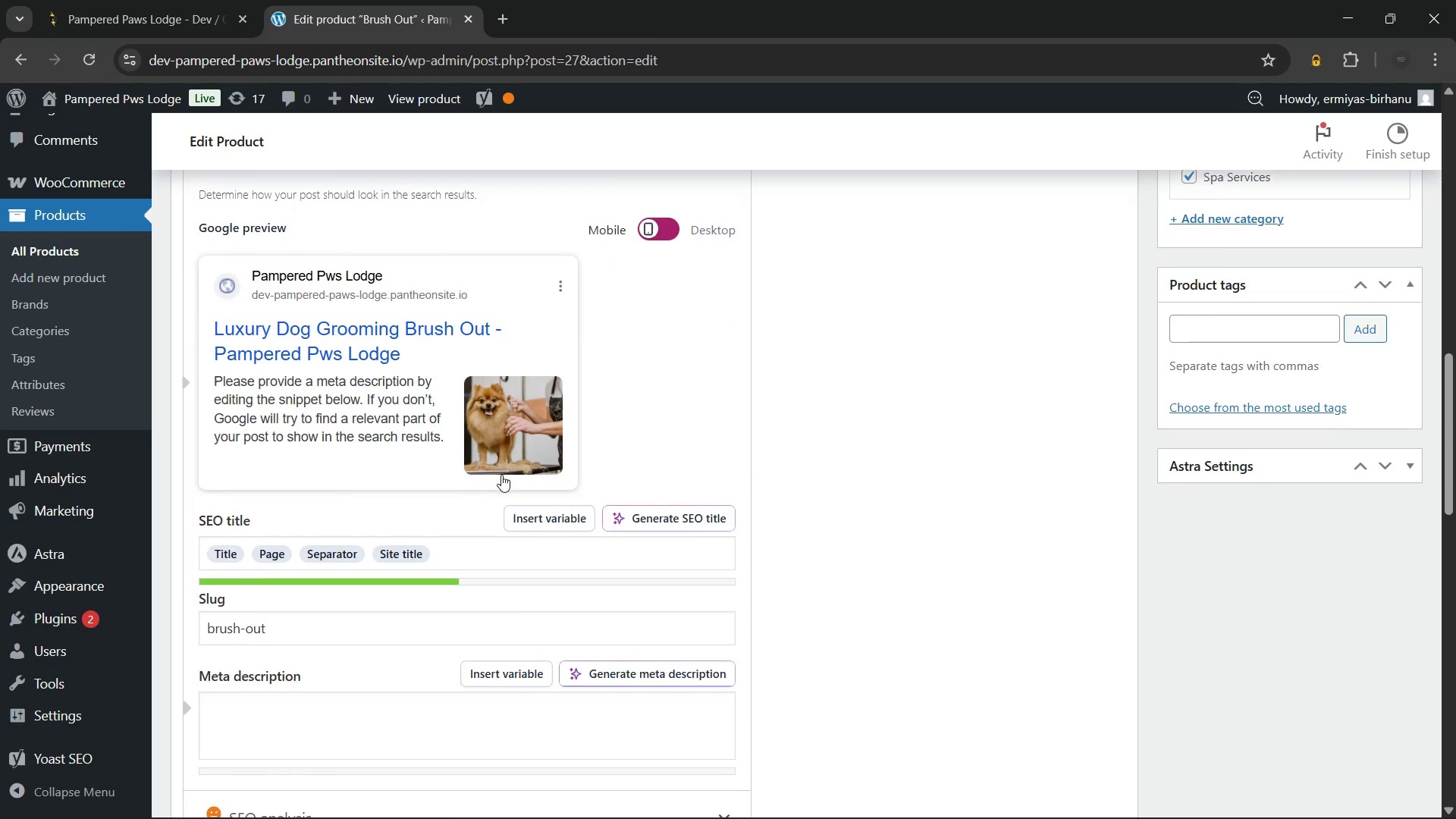 
left_click([497, 427])
 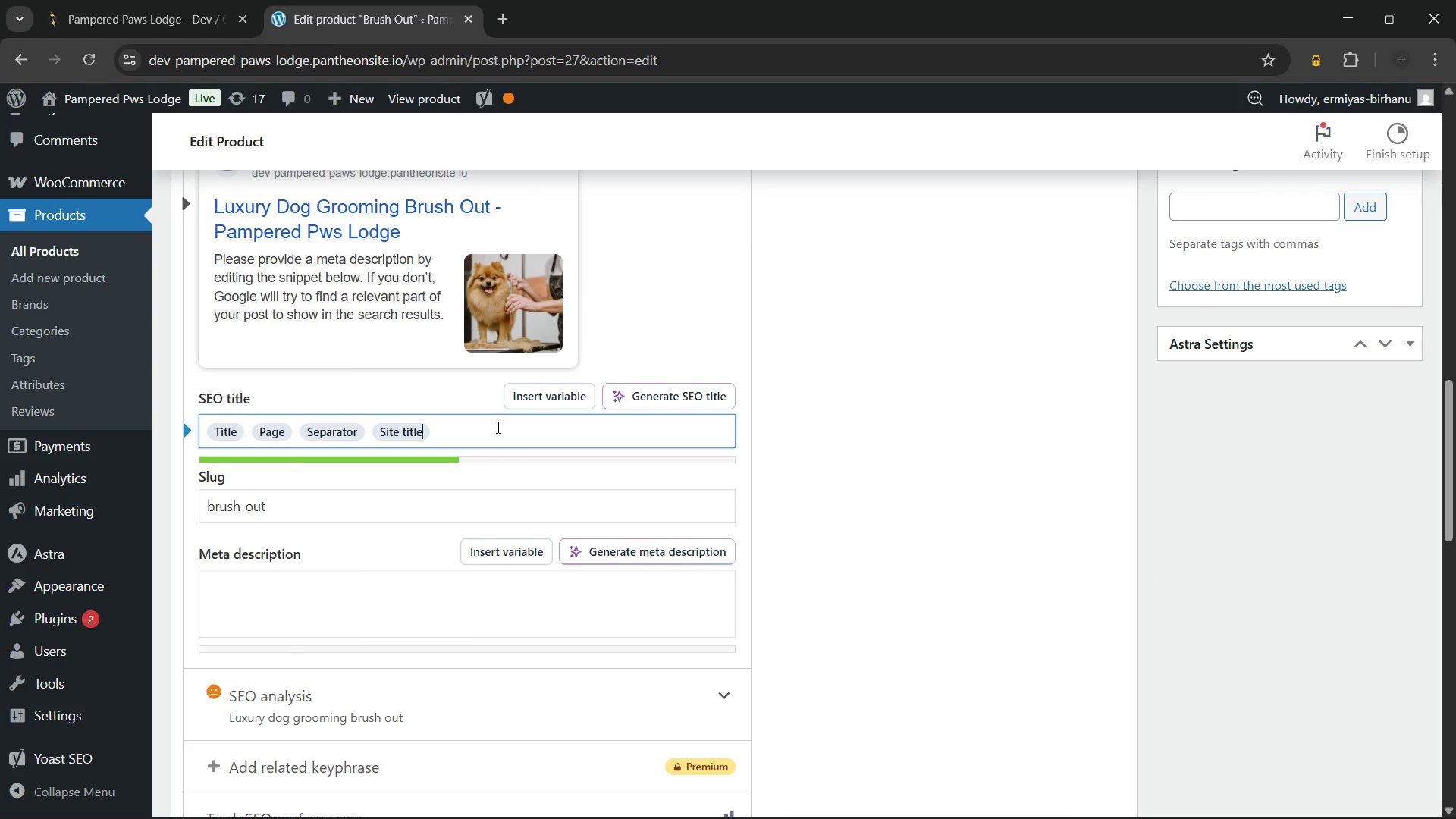 
hold_key(key=Backspace, duration=0.83)
 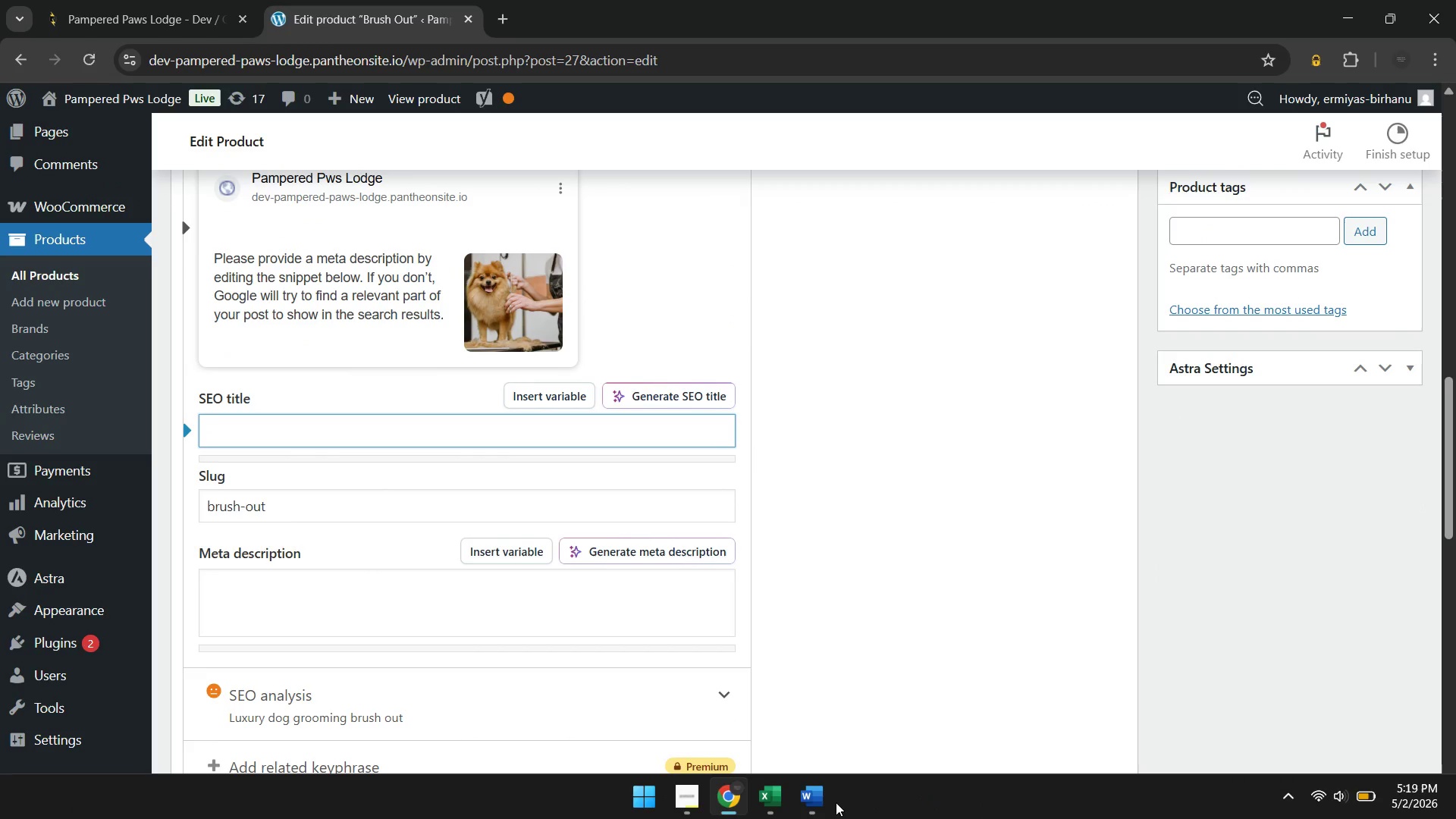 
left_click([782, 801])
 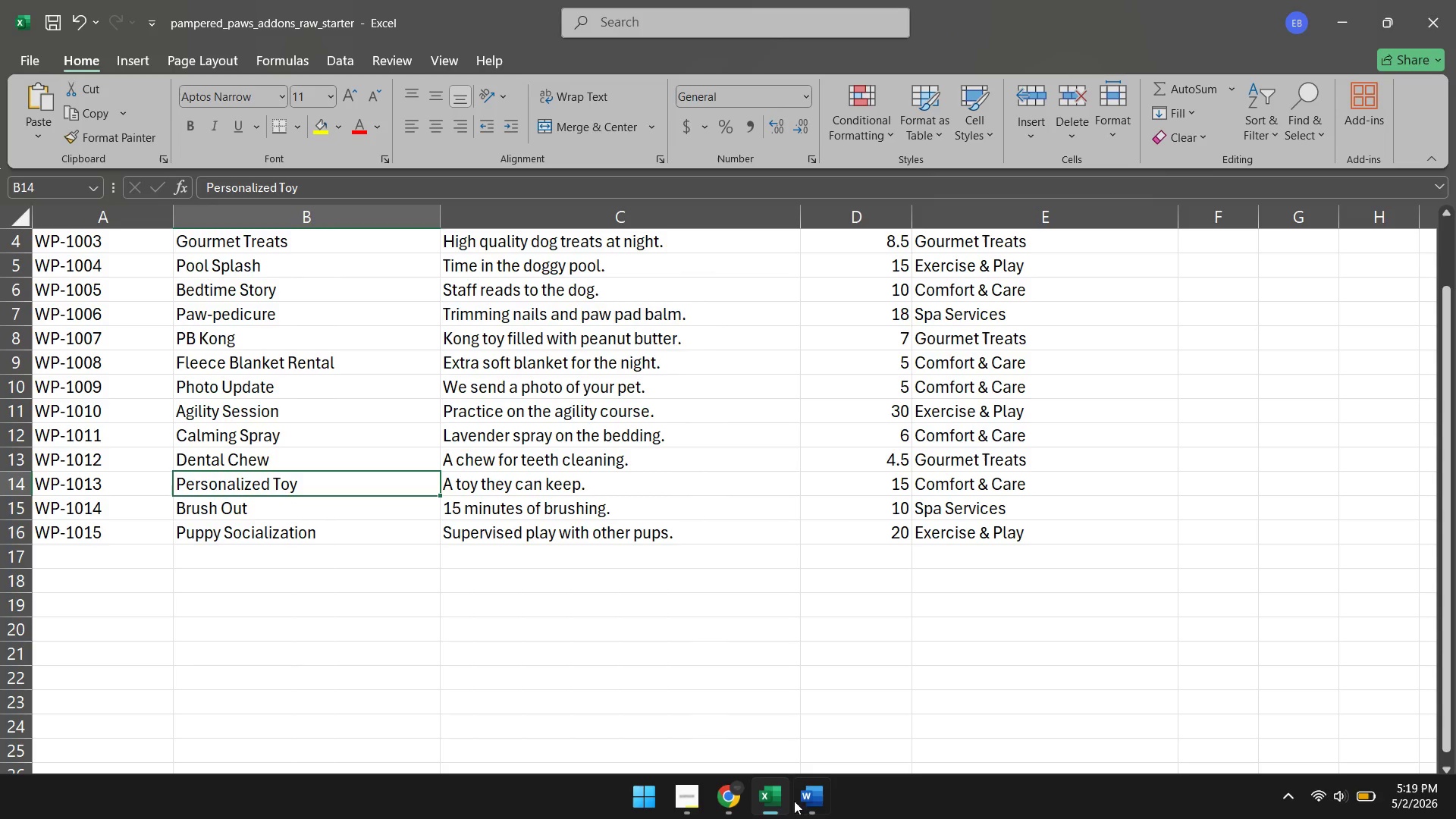 
left_click([811, 801])
 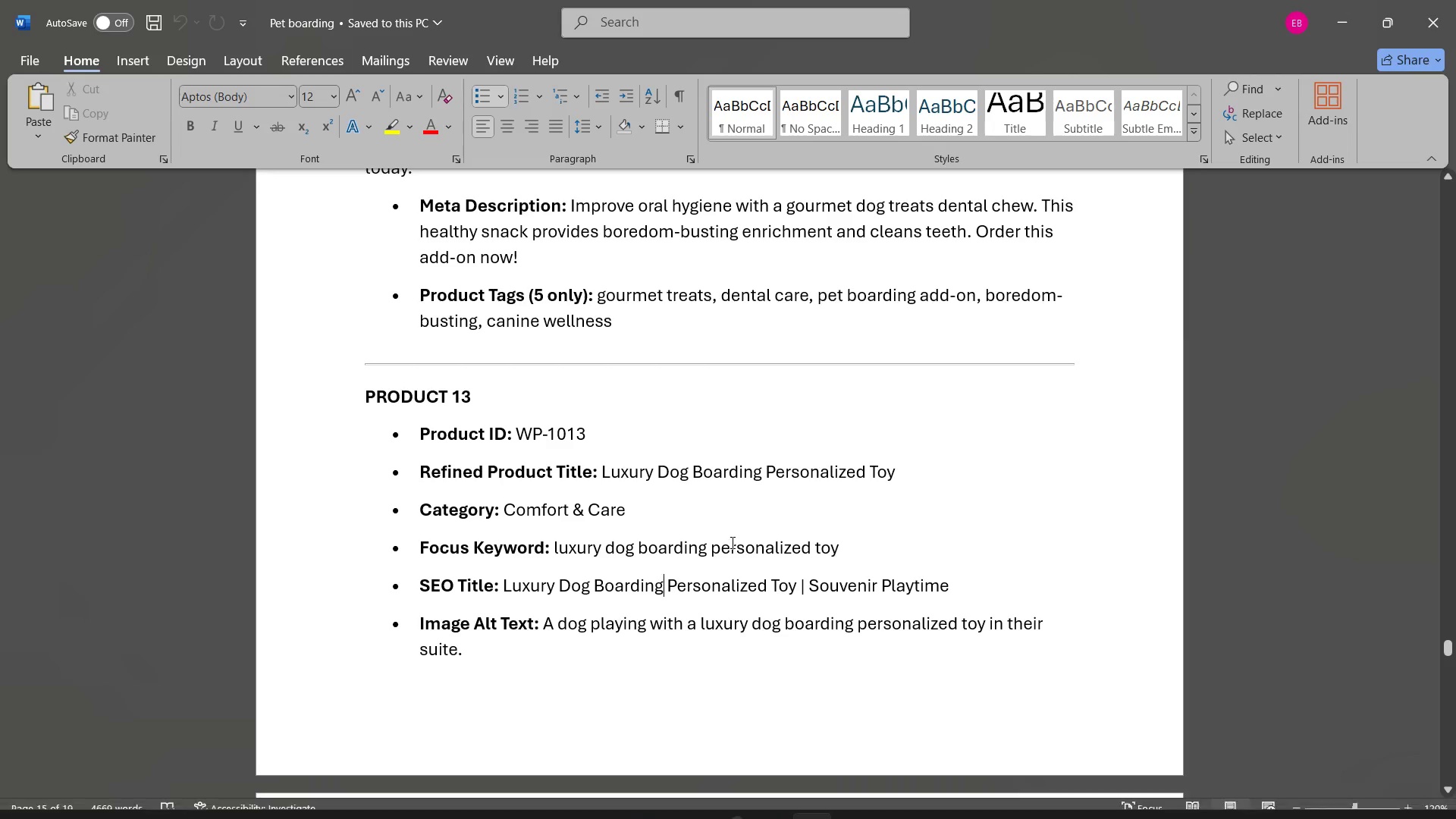 
scroll: coordinate [731, 542], scroll_direction: down, amount: 34.0
 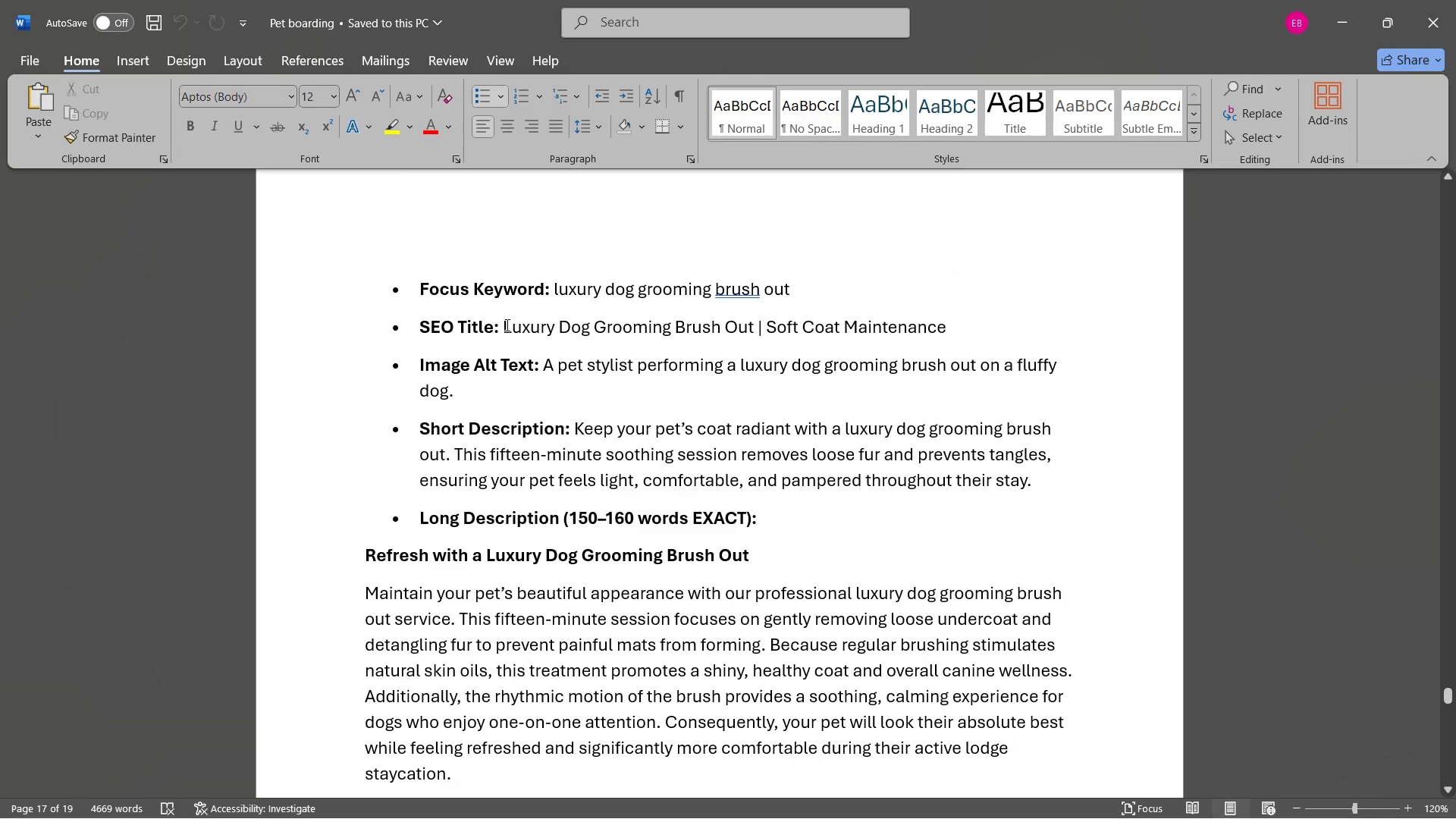 
left_click_drag(start_coordinate=[506, 325], to_coordinate=[929, 325])
 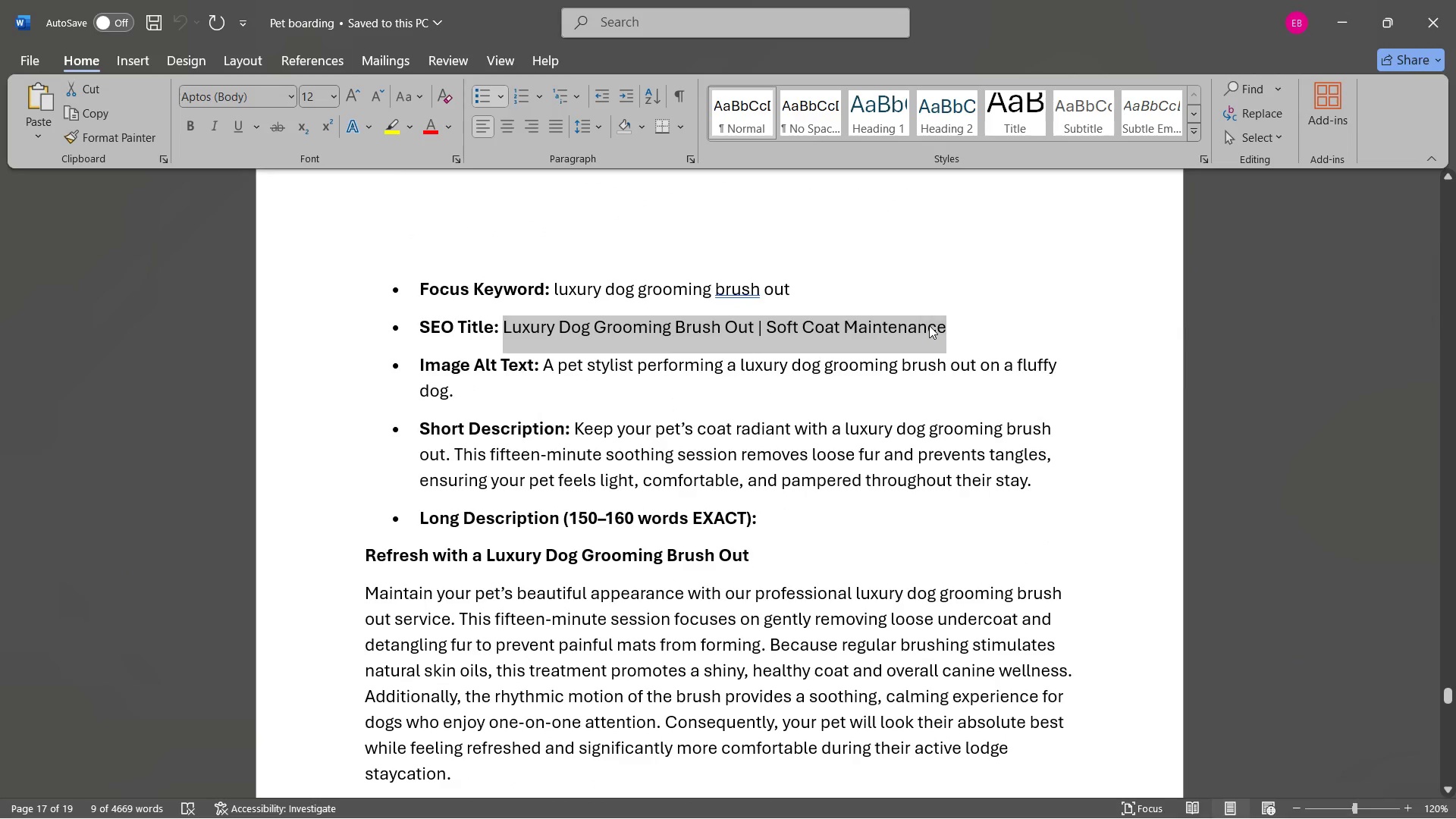 
key(Control+ControlLeft)
 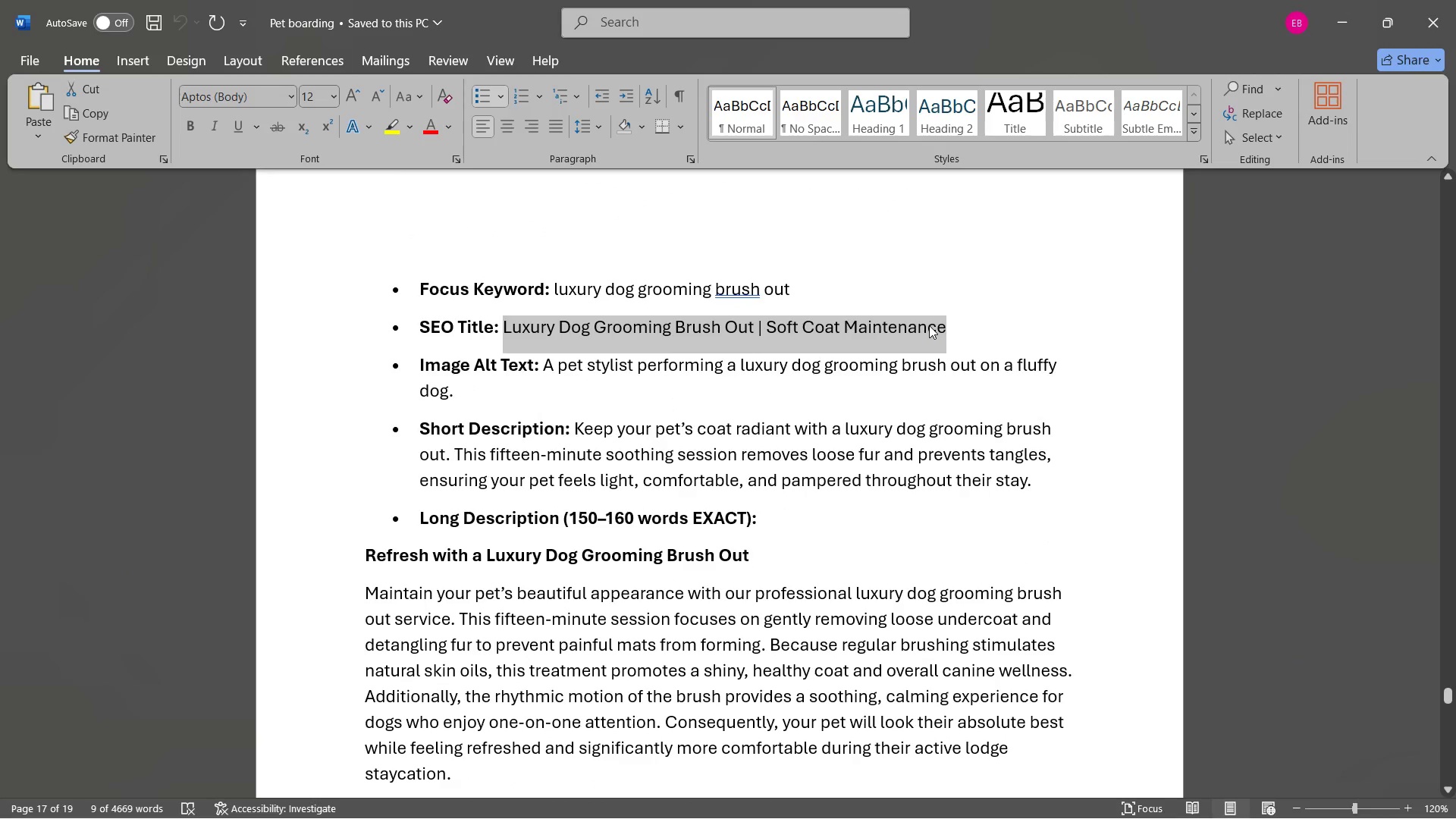 
key(Control+C)
 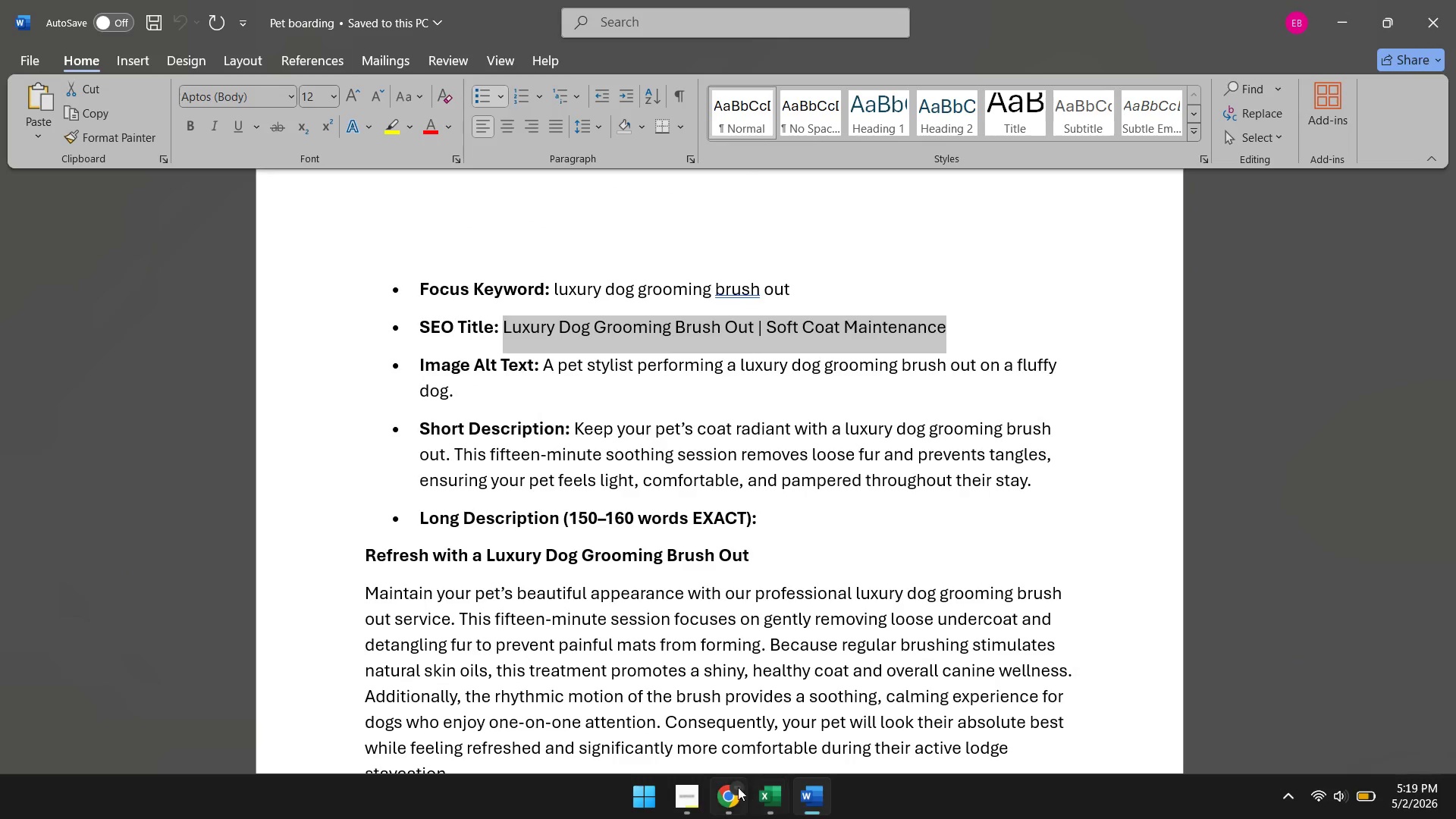 
left_click([729, 787])
 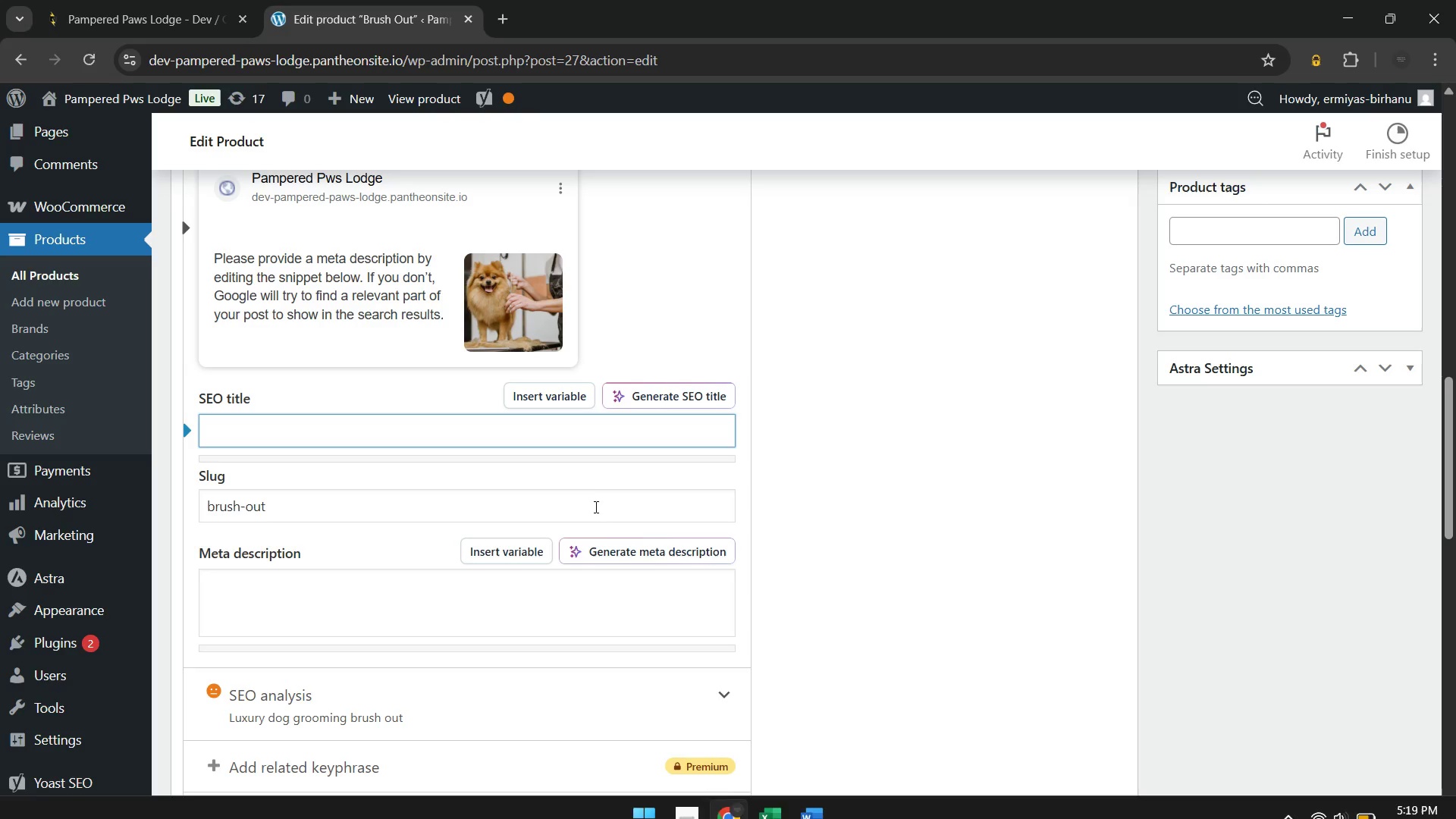 
key(Control+V)
 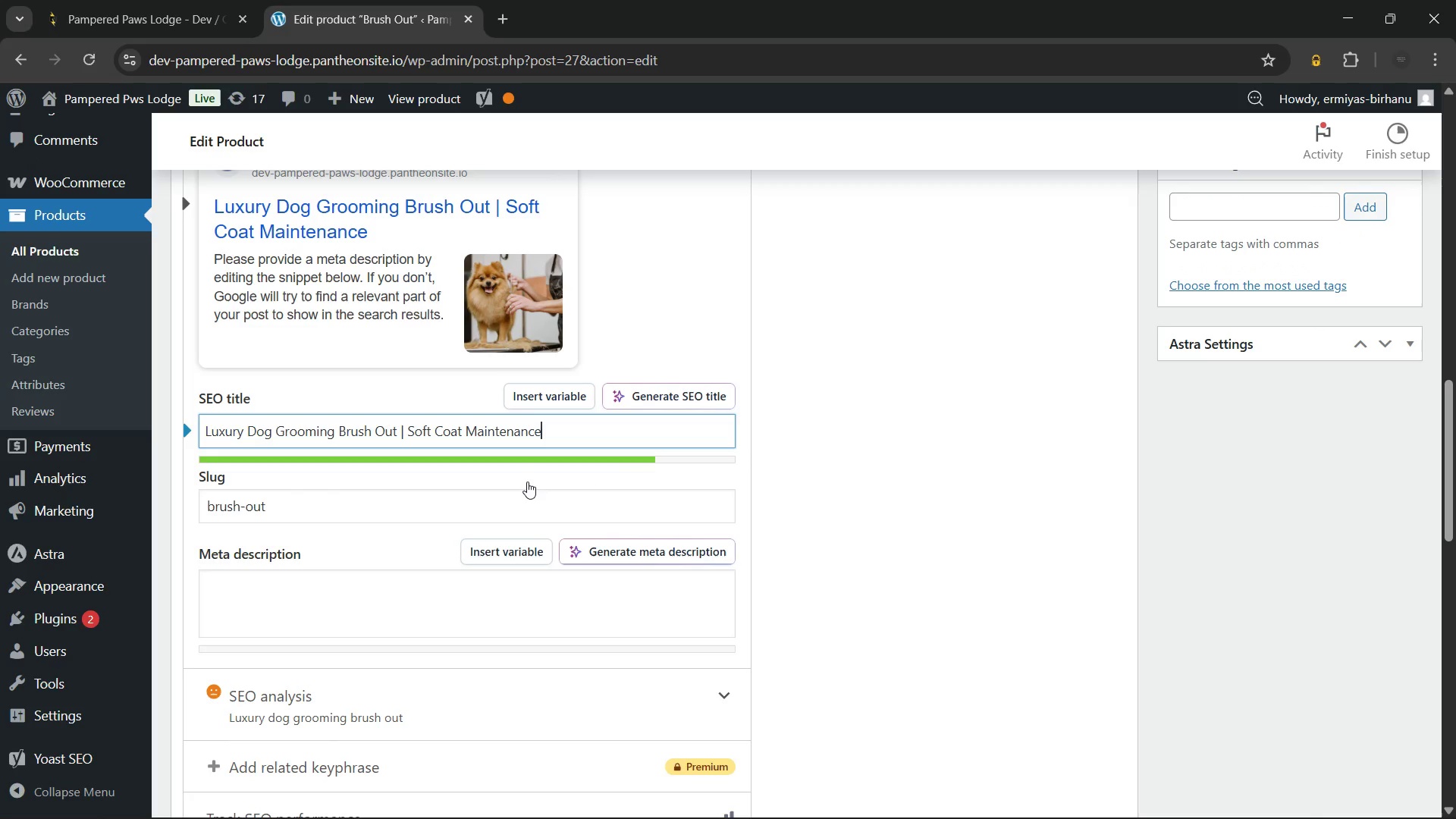 
left_click([507, 506])
 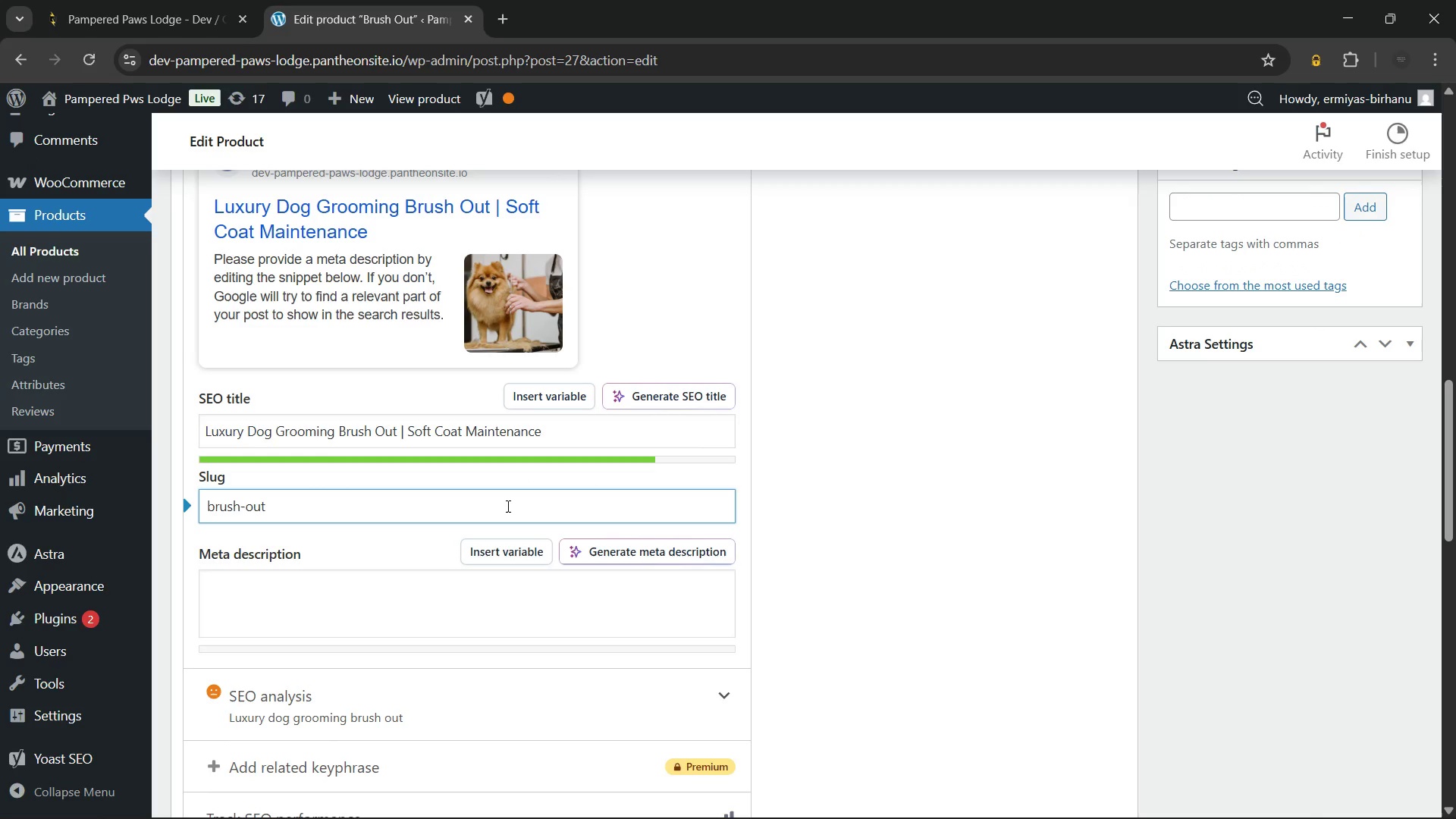 
key(Control+A)
 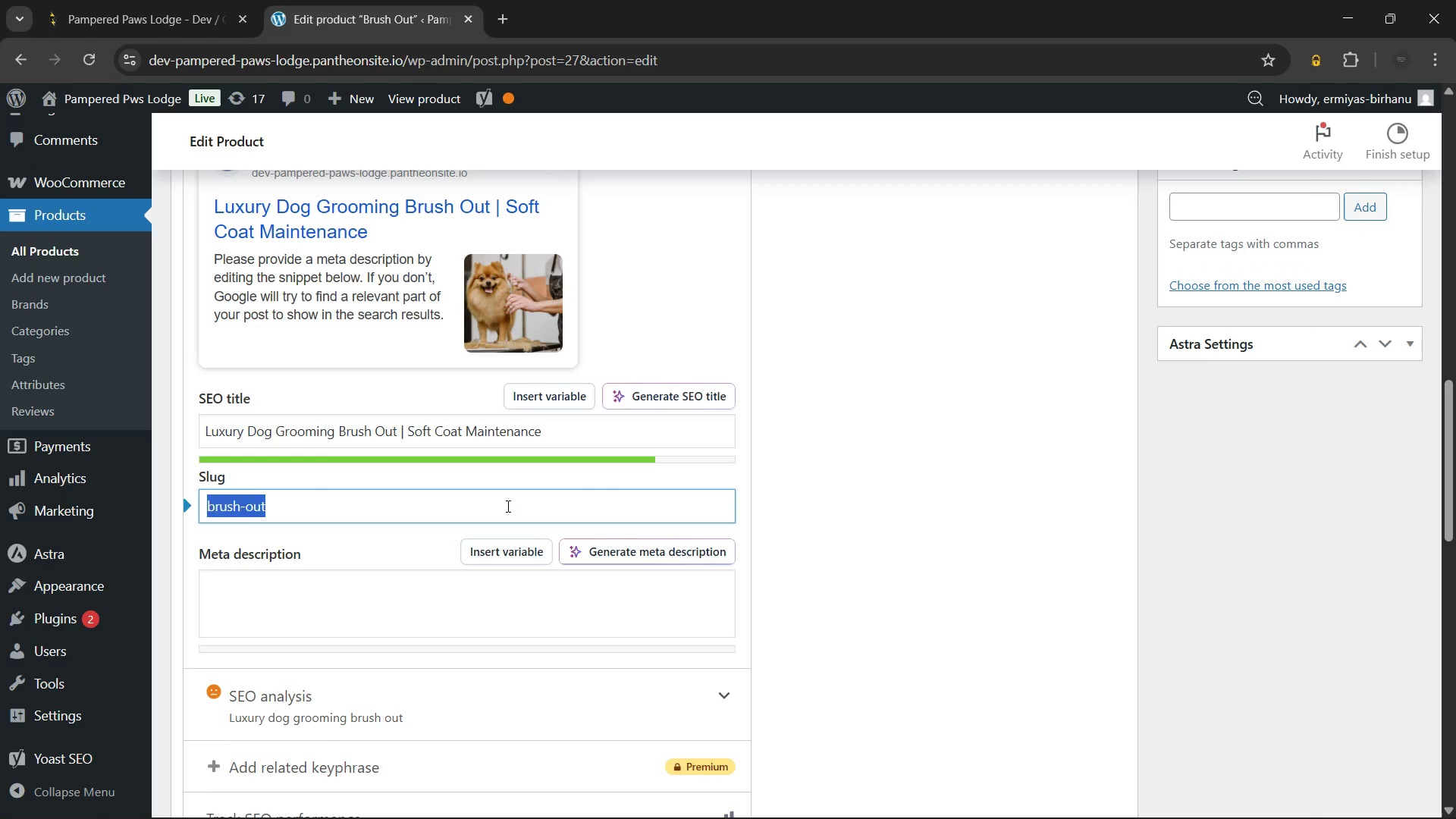 
key(ArrowLeft)
 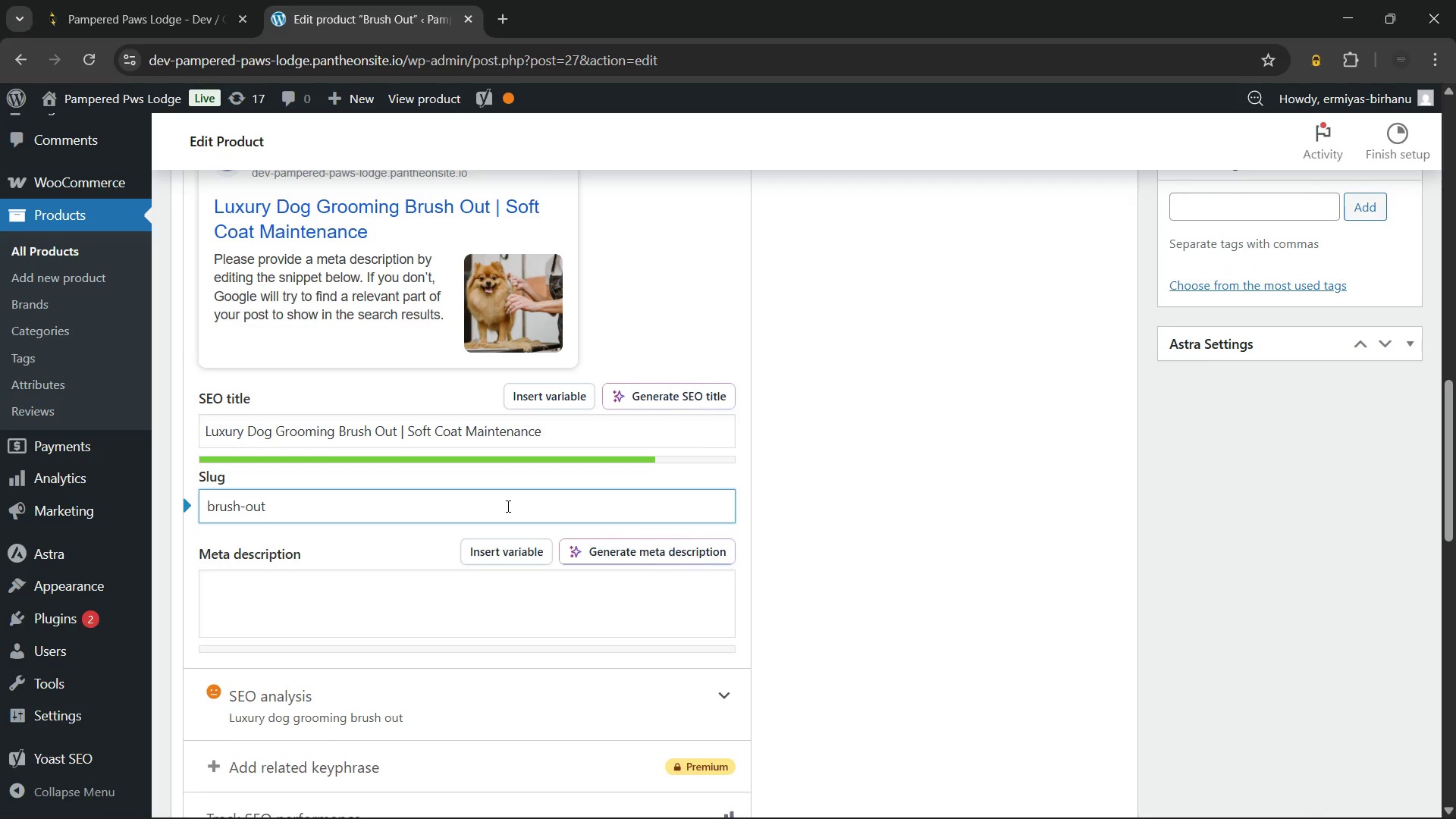 
type(luxr)
key(Backspace)
type(ury-dog-grooming-)
 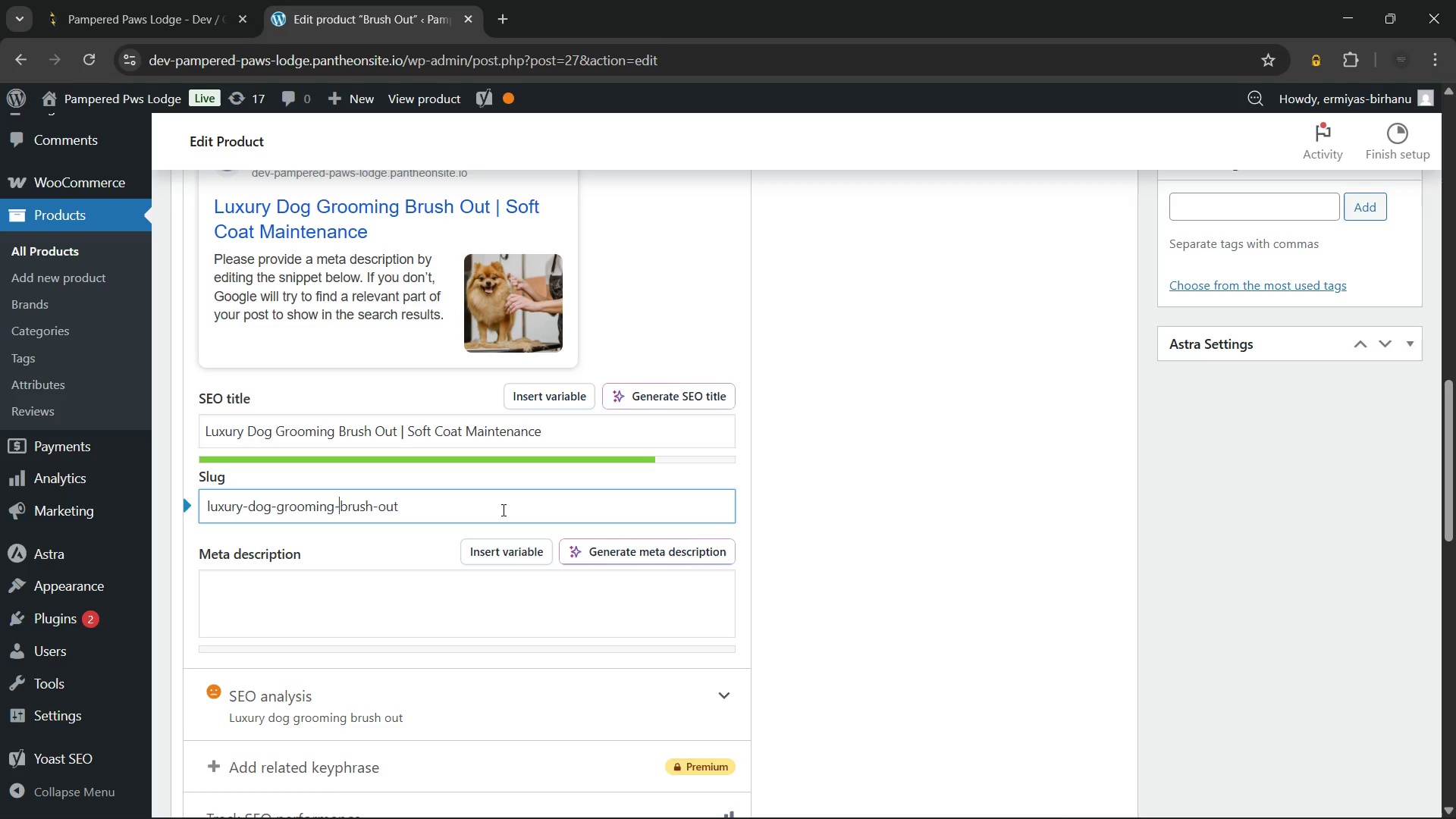 
left_click([380, 621])
 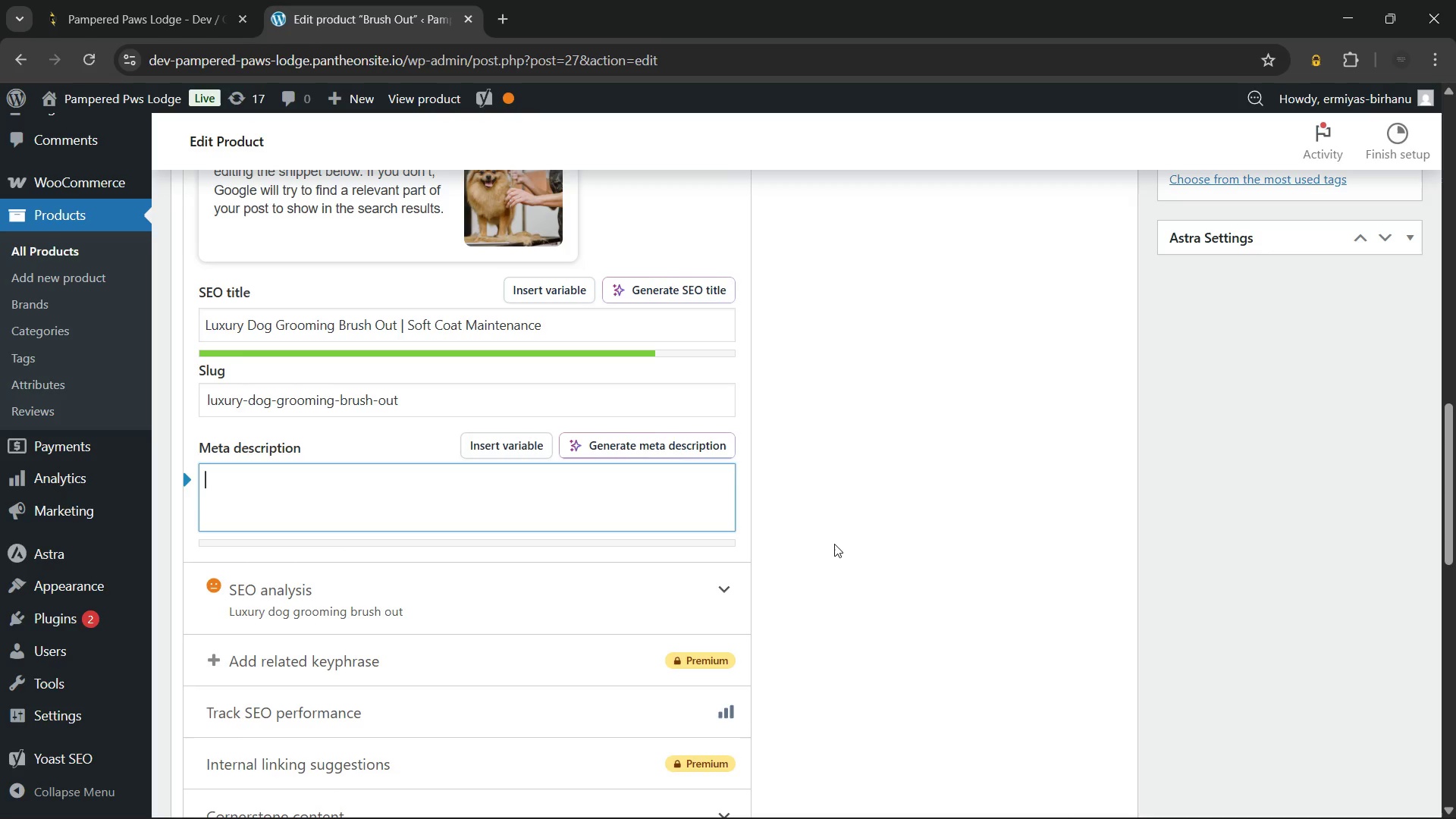 
wait(20.47)
 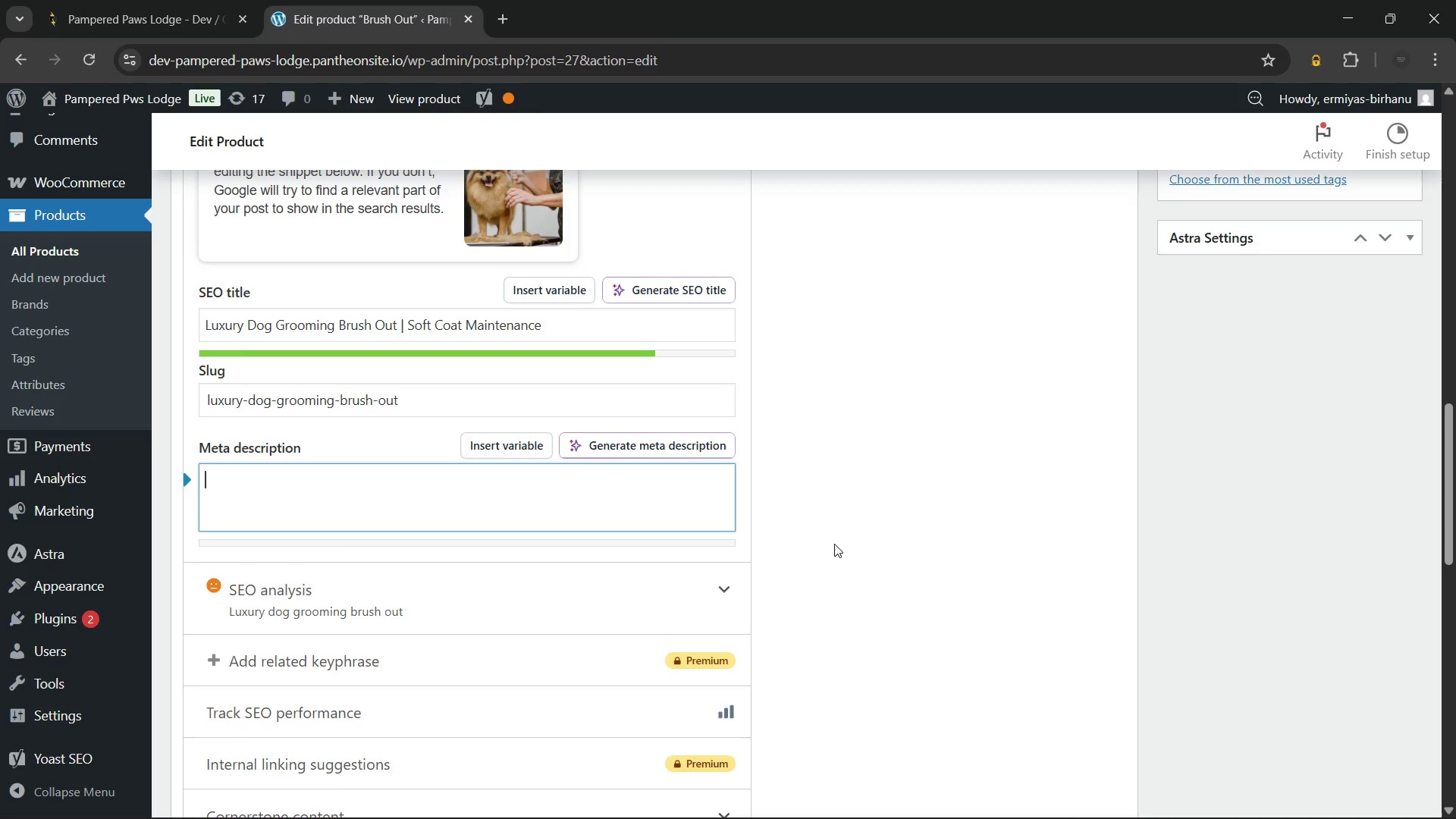 
type(Book a luxury dog grooming)
 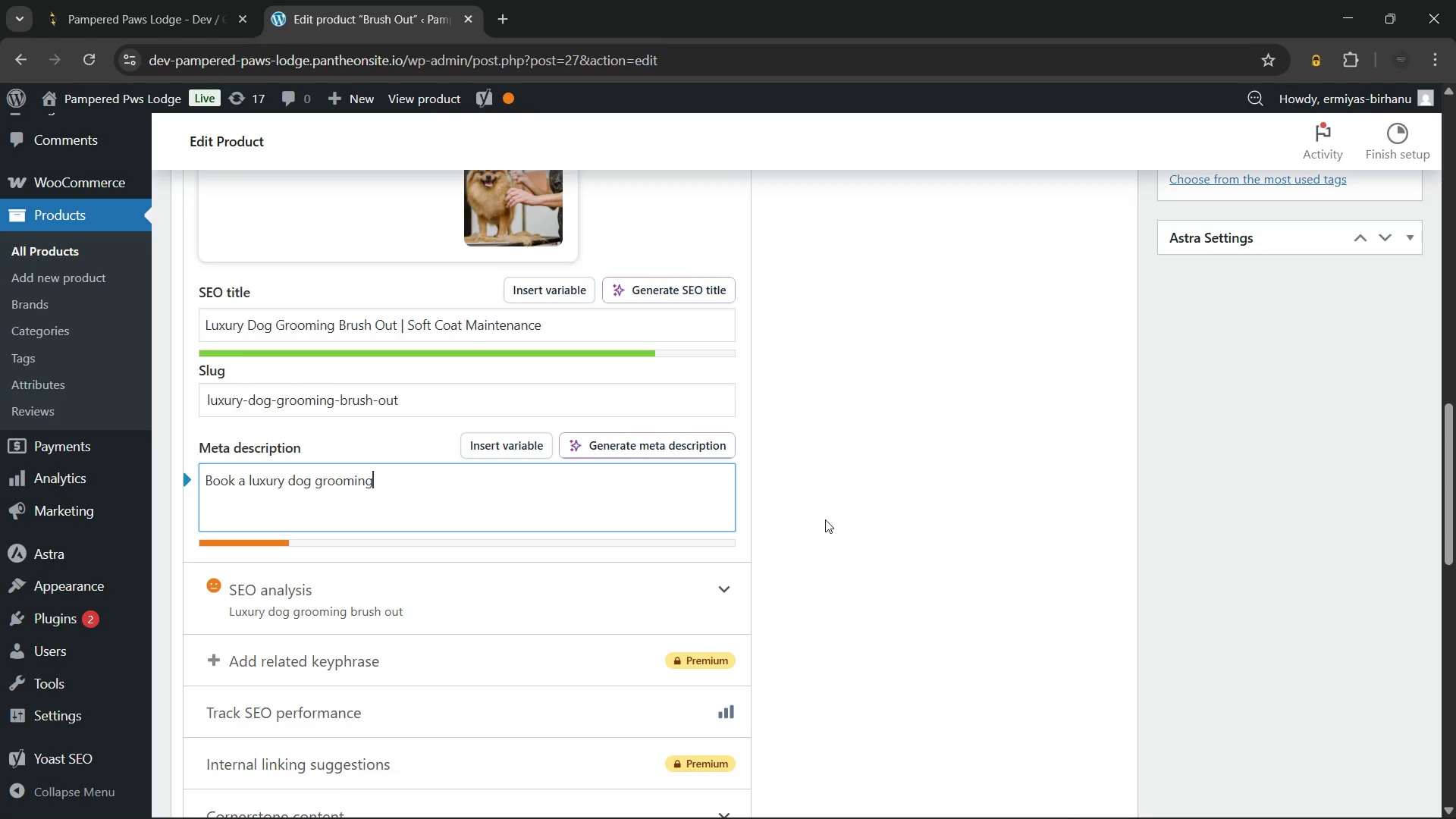 
wait(61.3)
 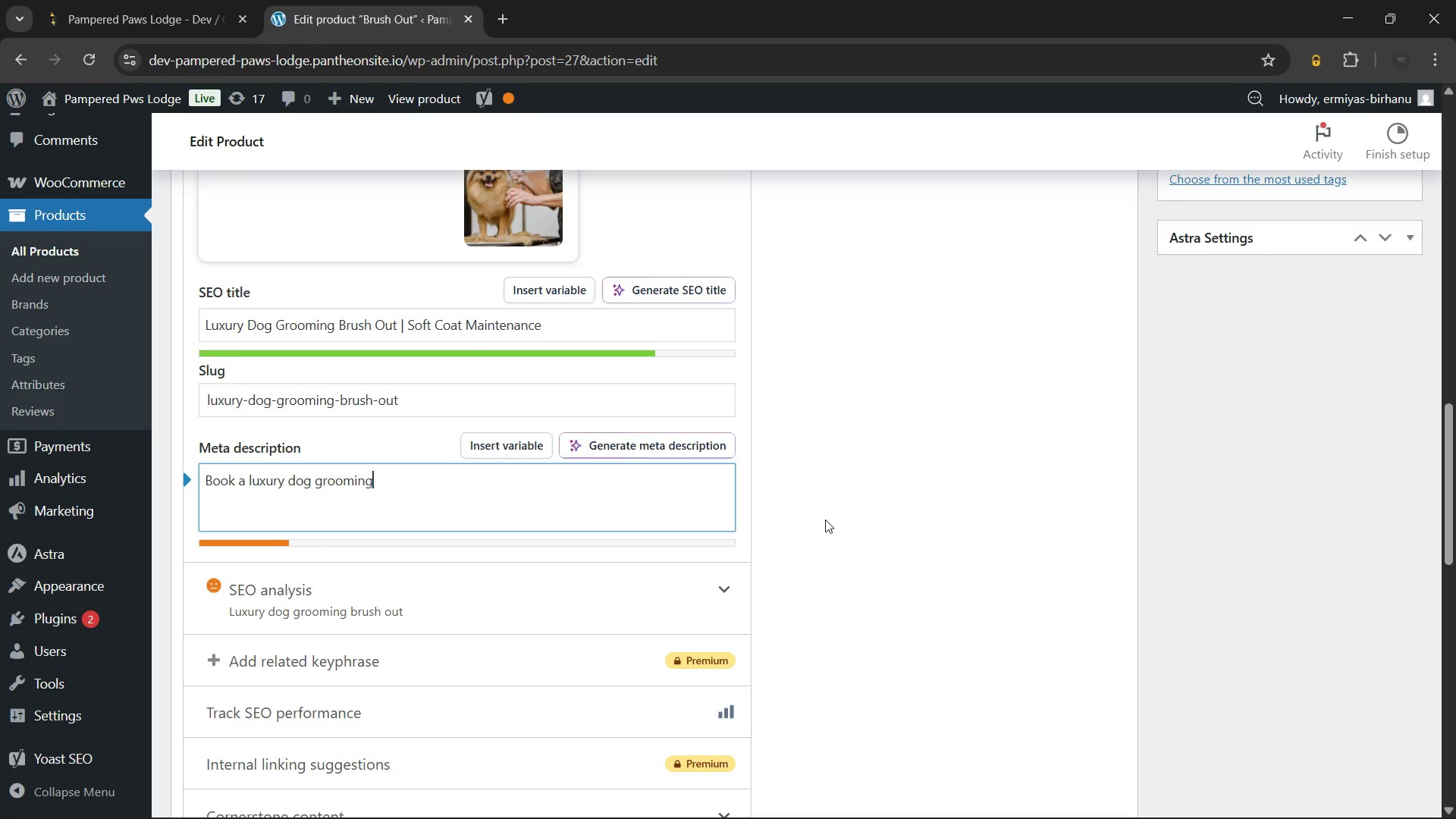 
type( brush out to keep your pet's coat healthy. This soothing service removes tangles and prmo)
key(Backspace)
key(Backspace)
key(Backspace)
type(romotes shine. Reserve this spa add-on now!)
 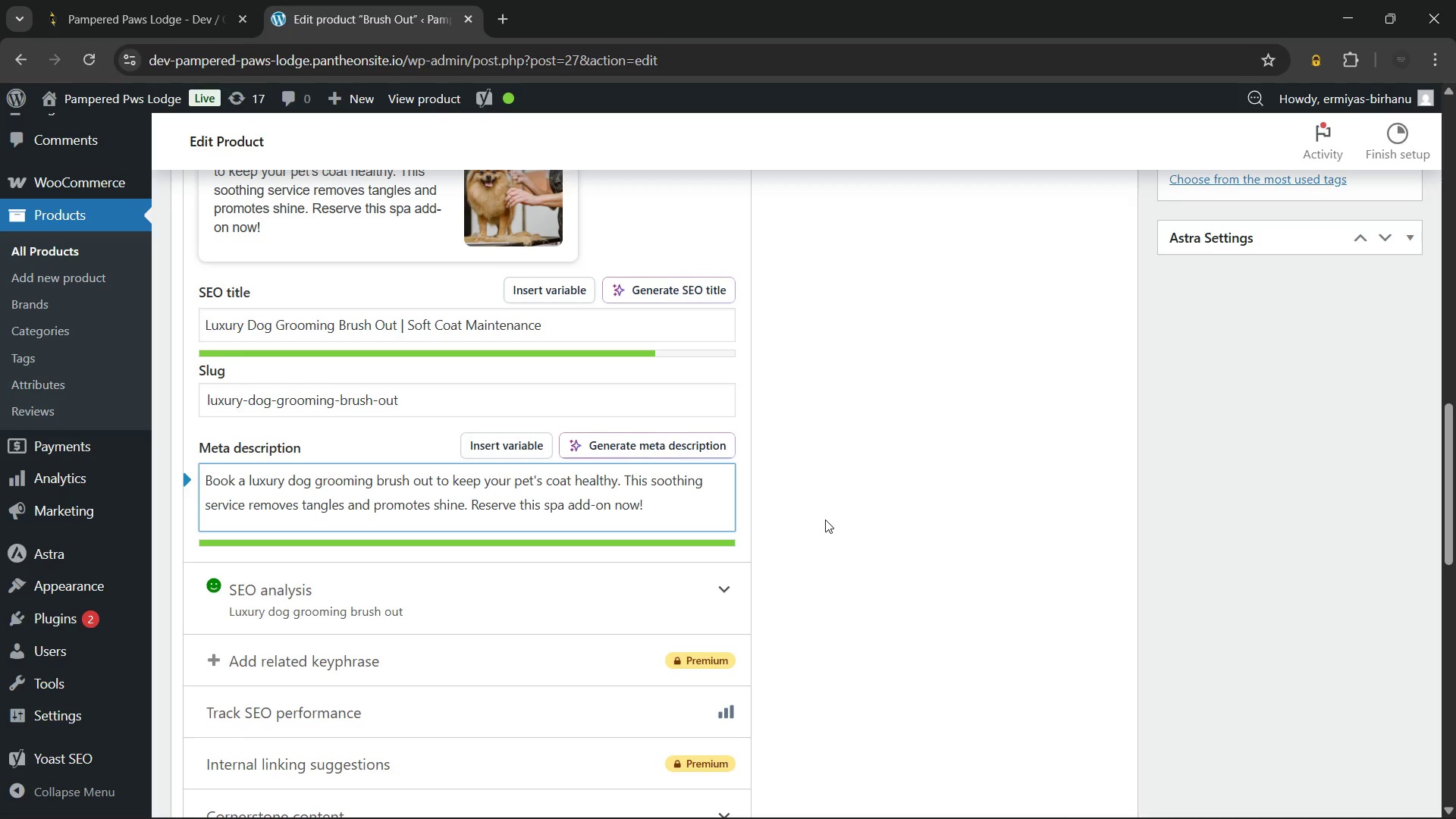 
left_click([926, 487])
 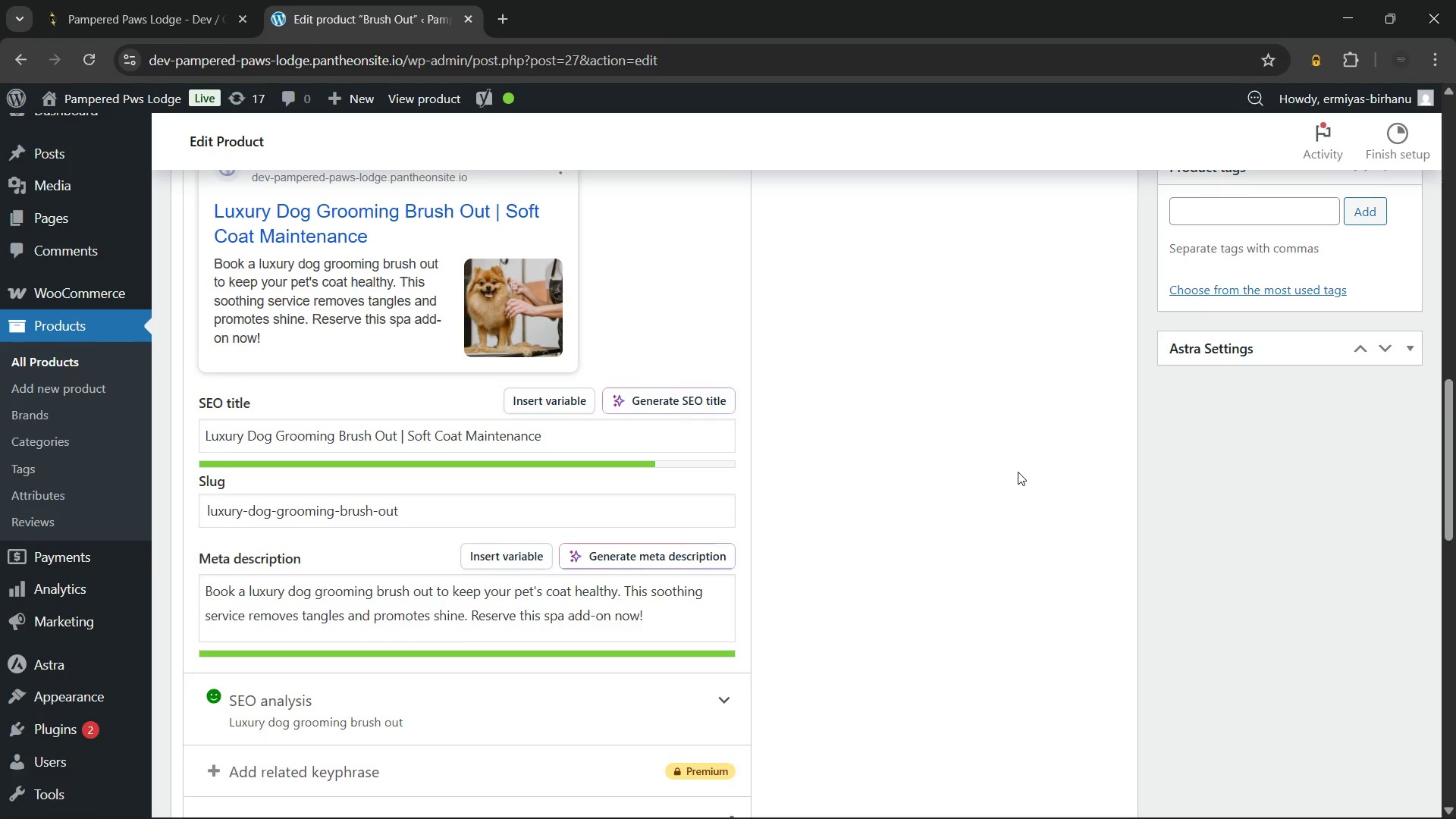 
wait(5.58)
 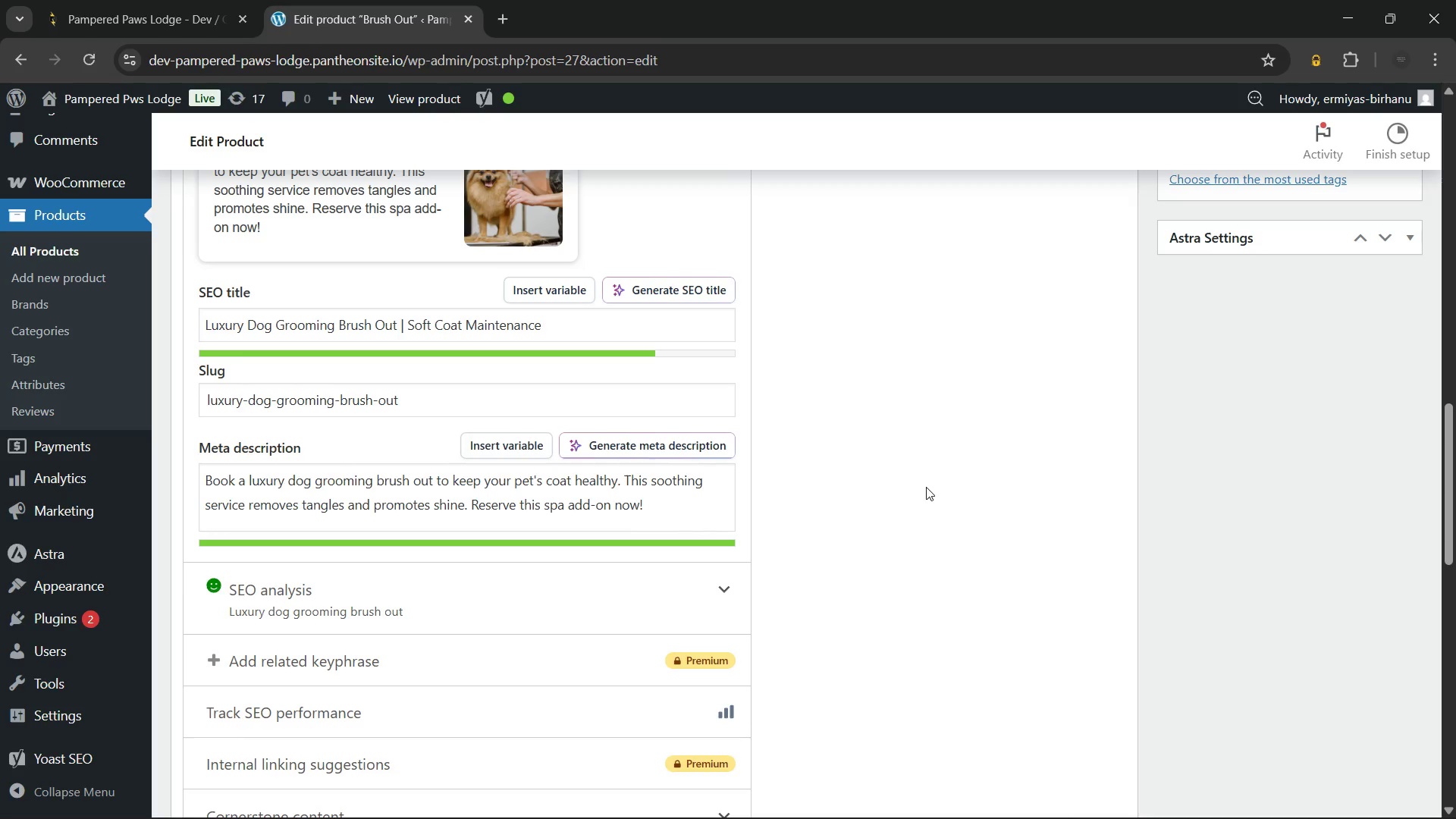 
left_click([1191, 362])
 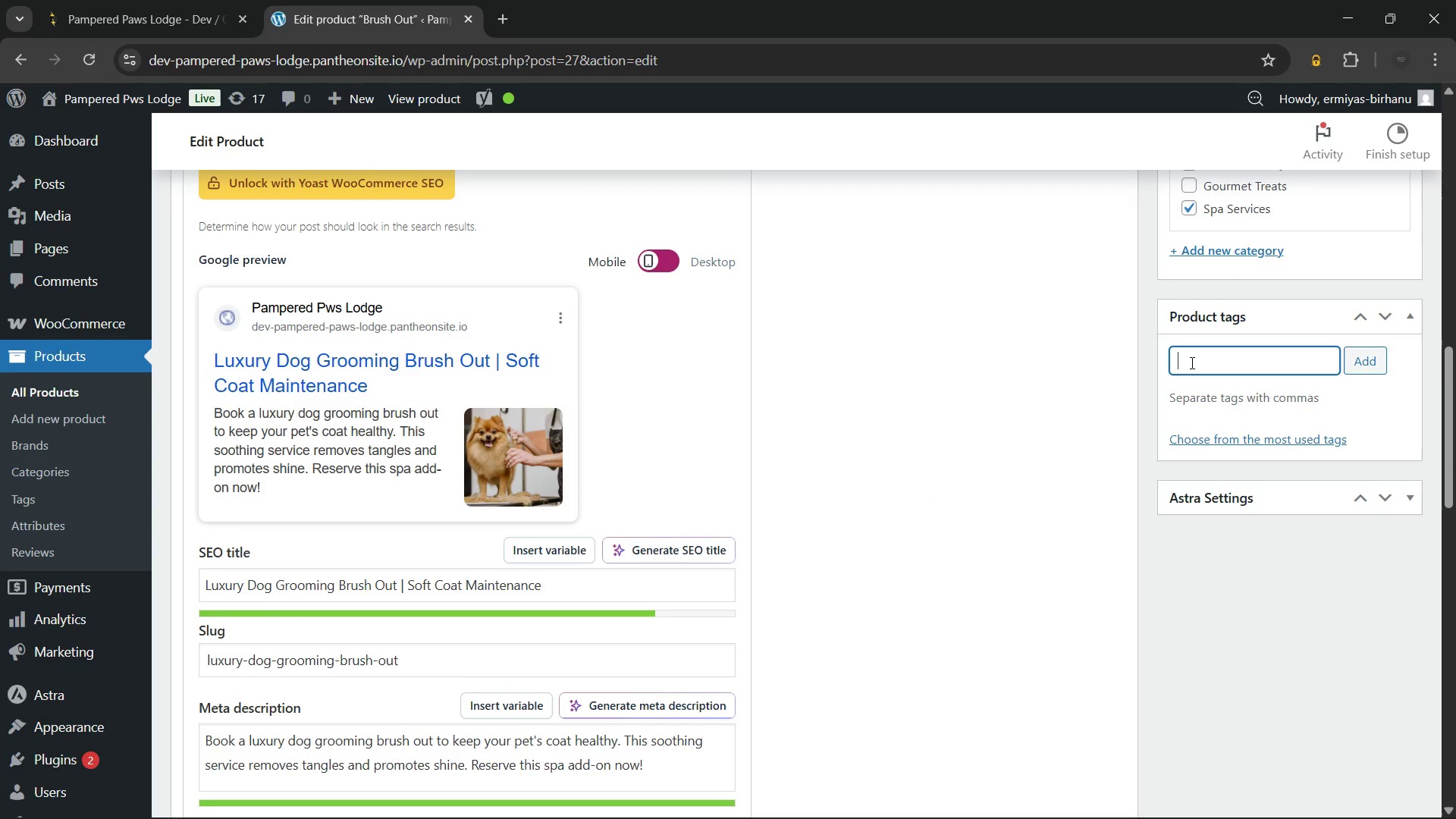 
type(dog)
 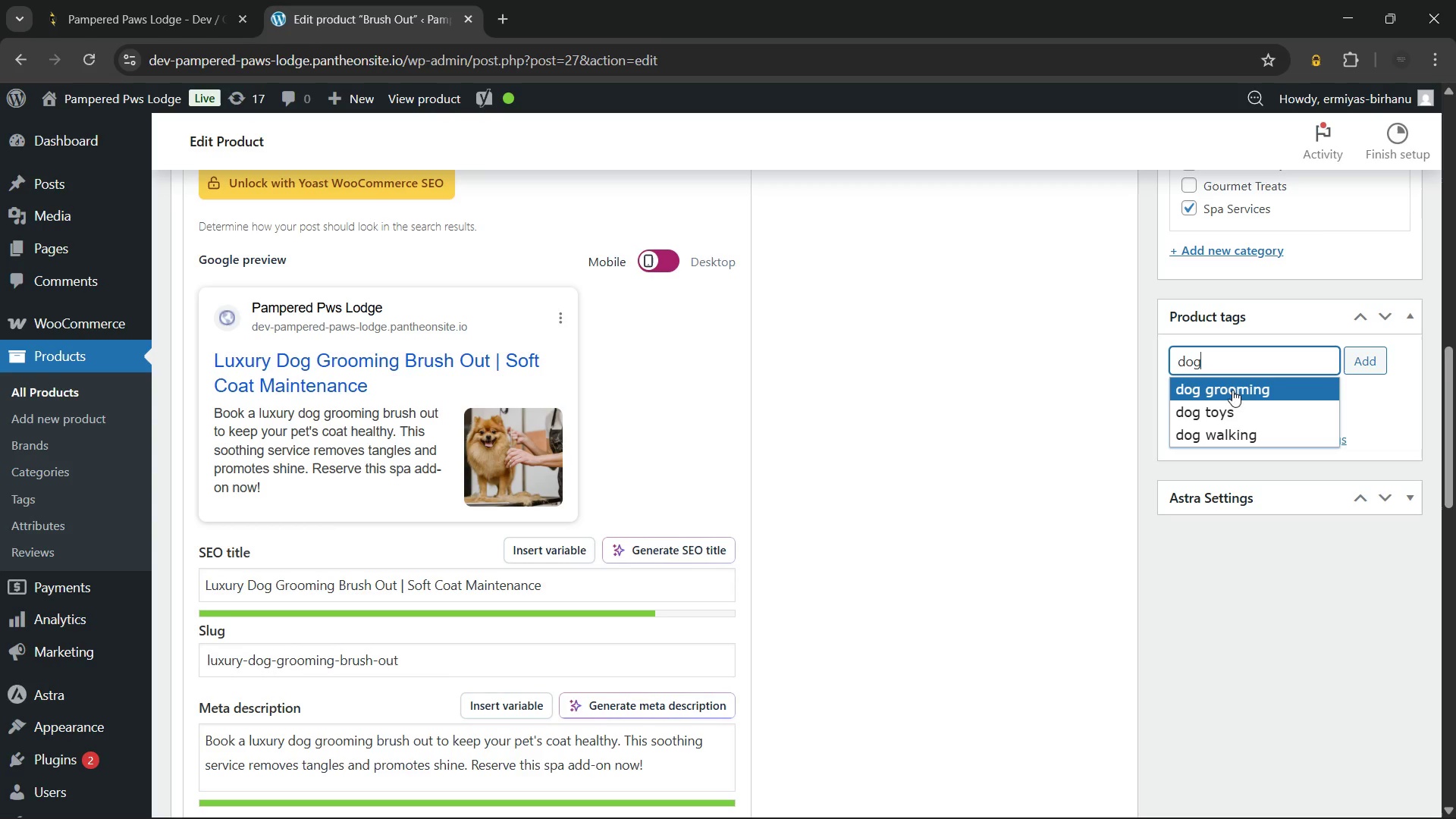 
left_click([1232, 392])
 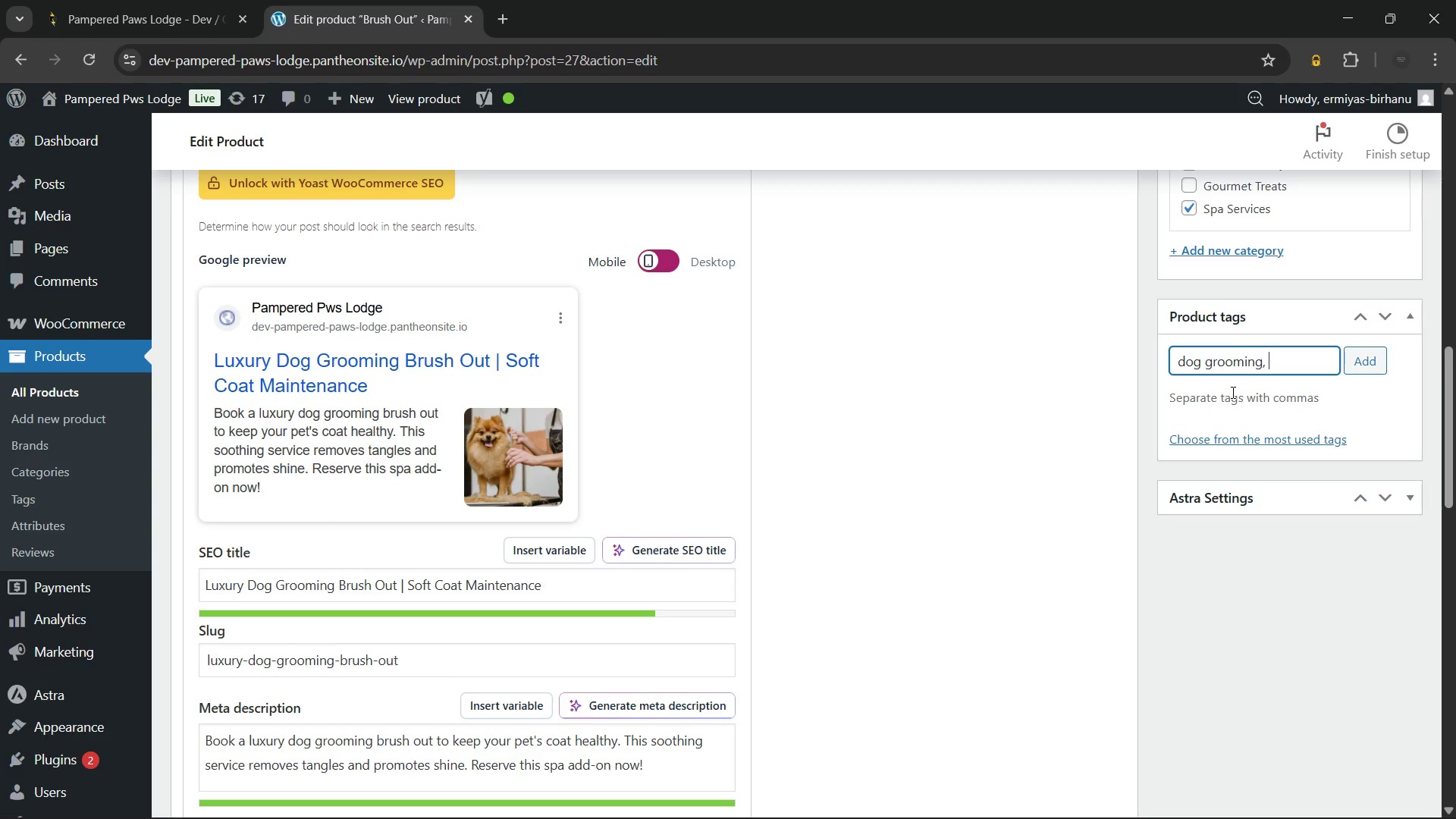 
wait(20.2)
 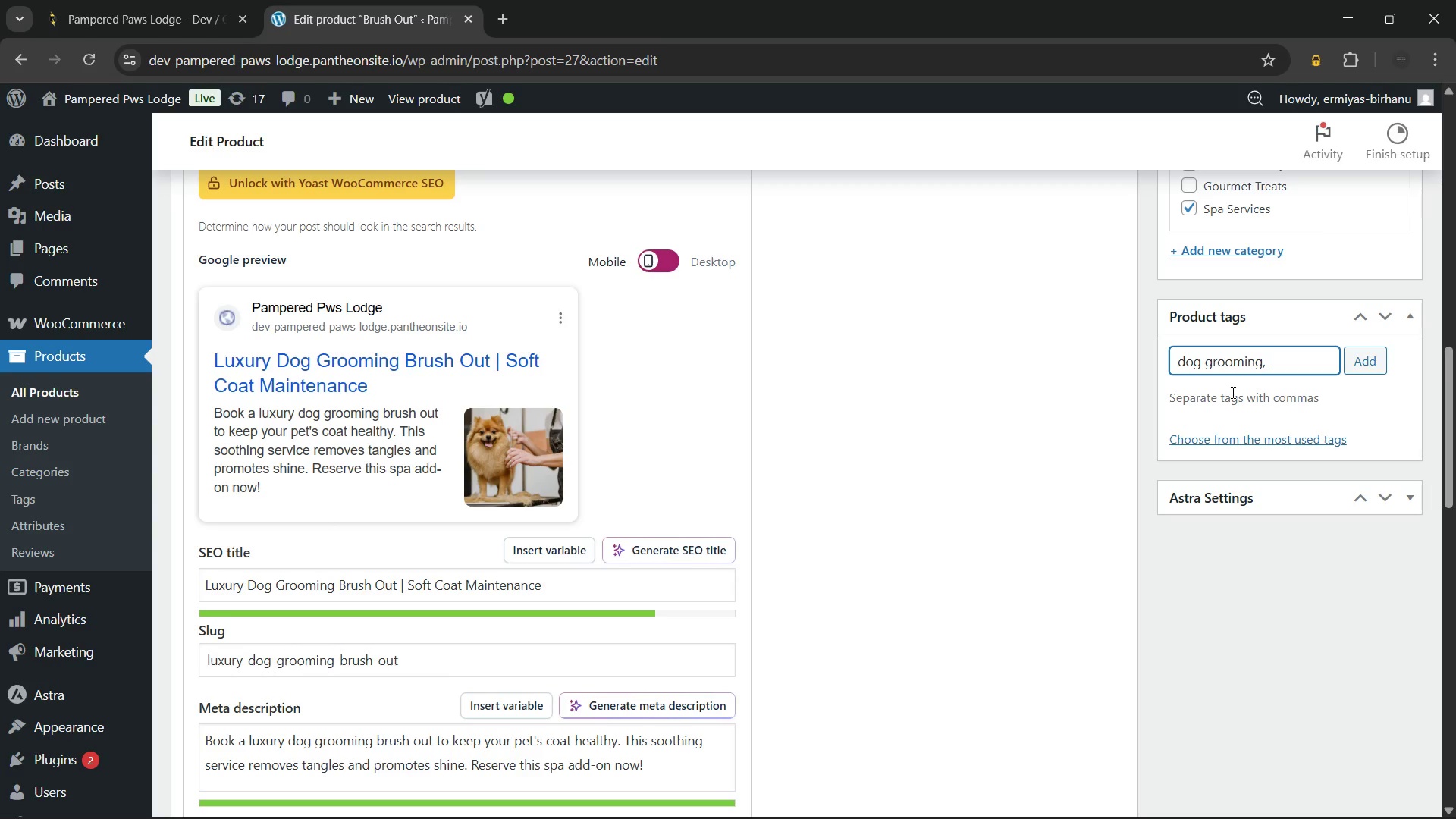 
type(cal)
 